 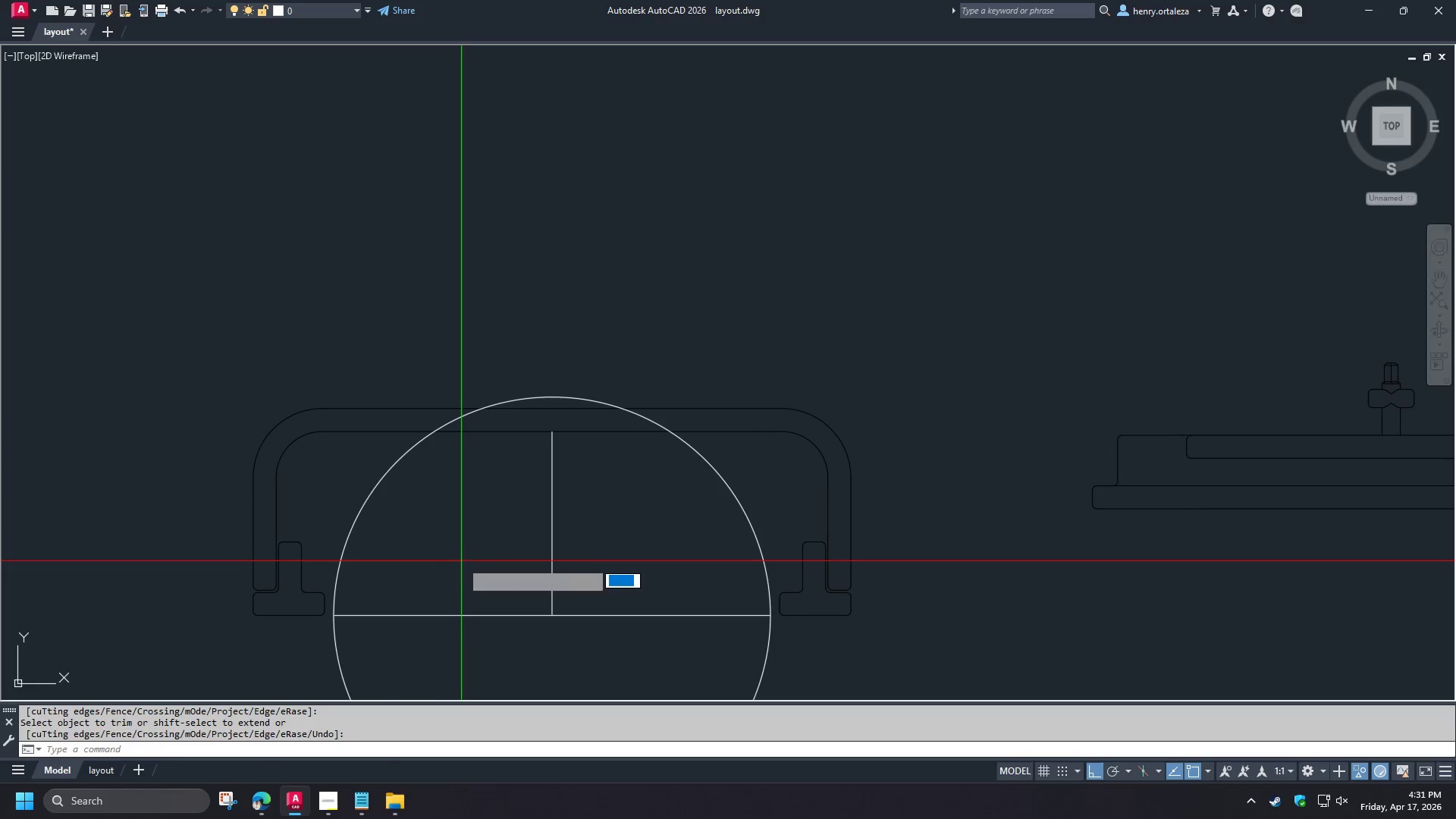 
key(Space)
 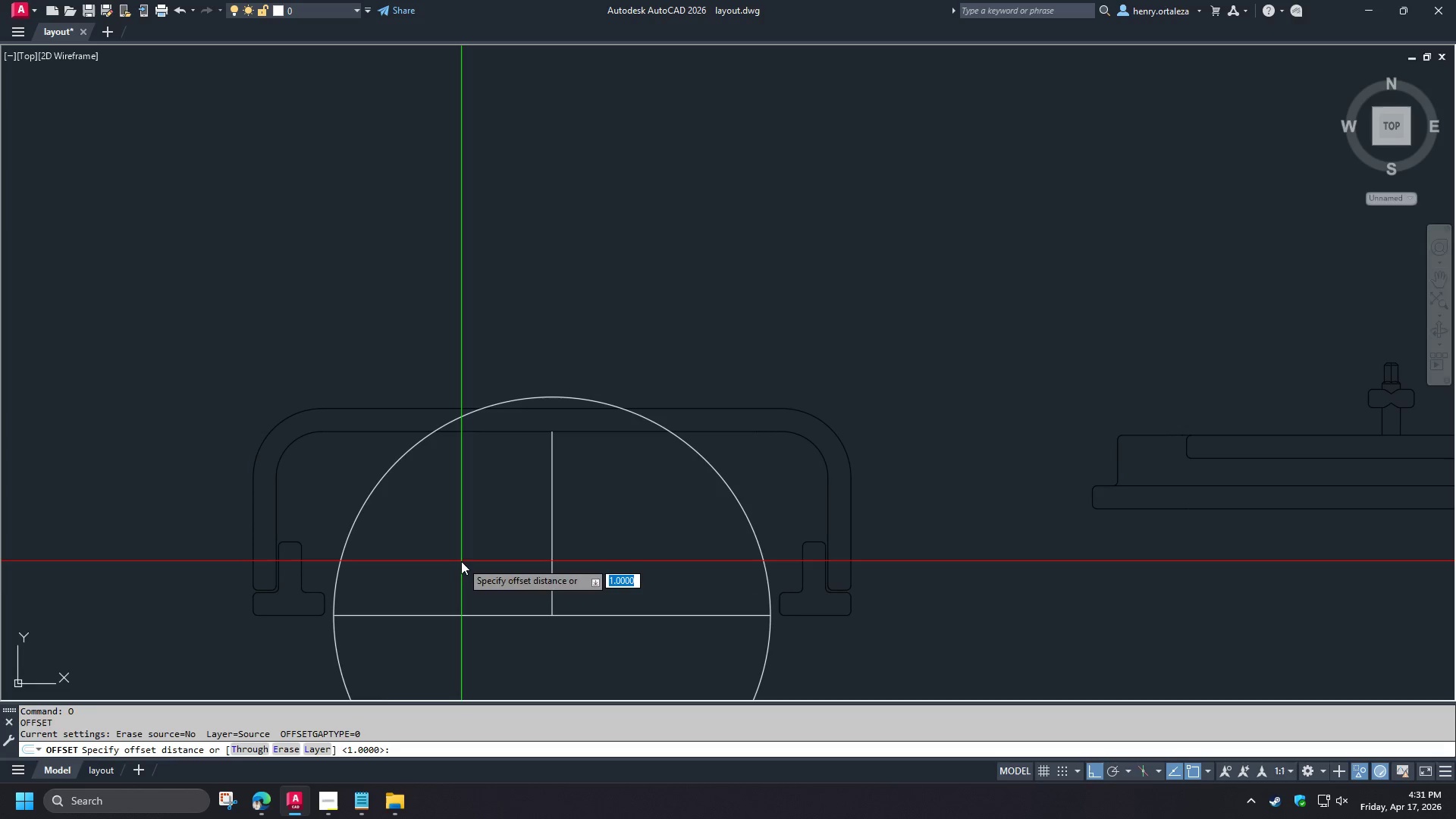 
key(T)
 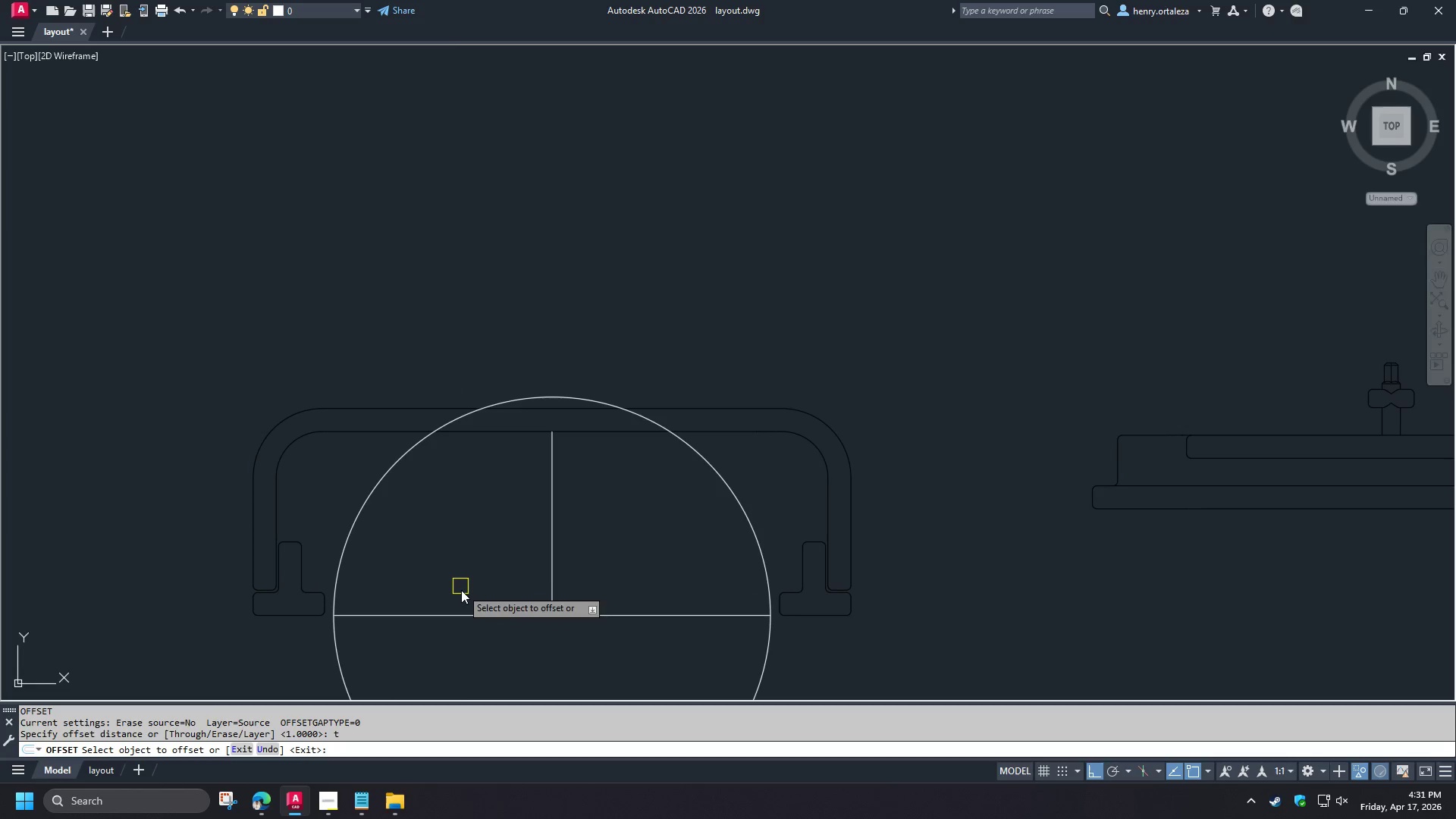 
key(Space)
 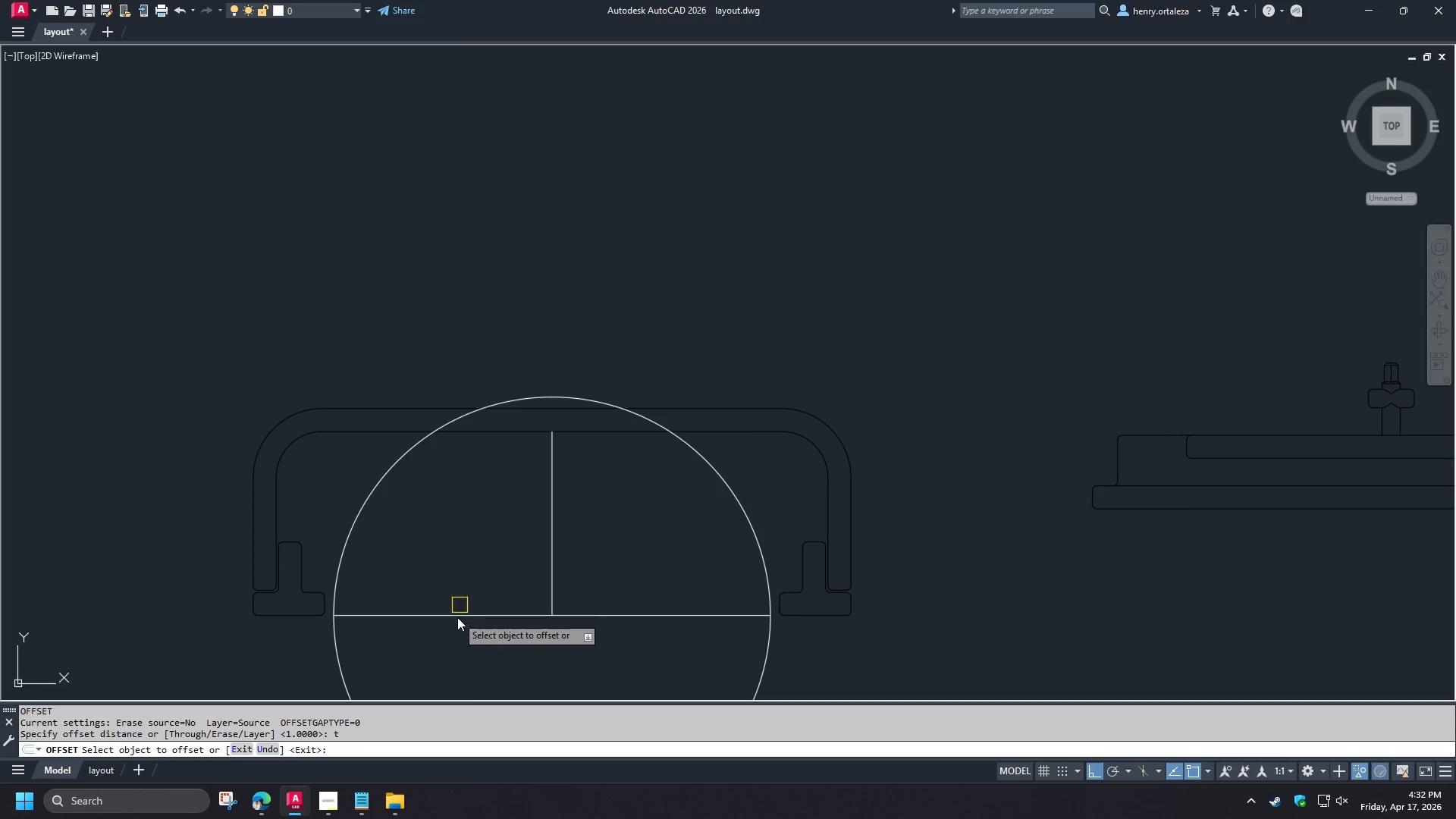 
left_click([457, 617])
 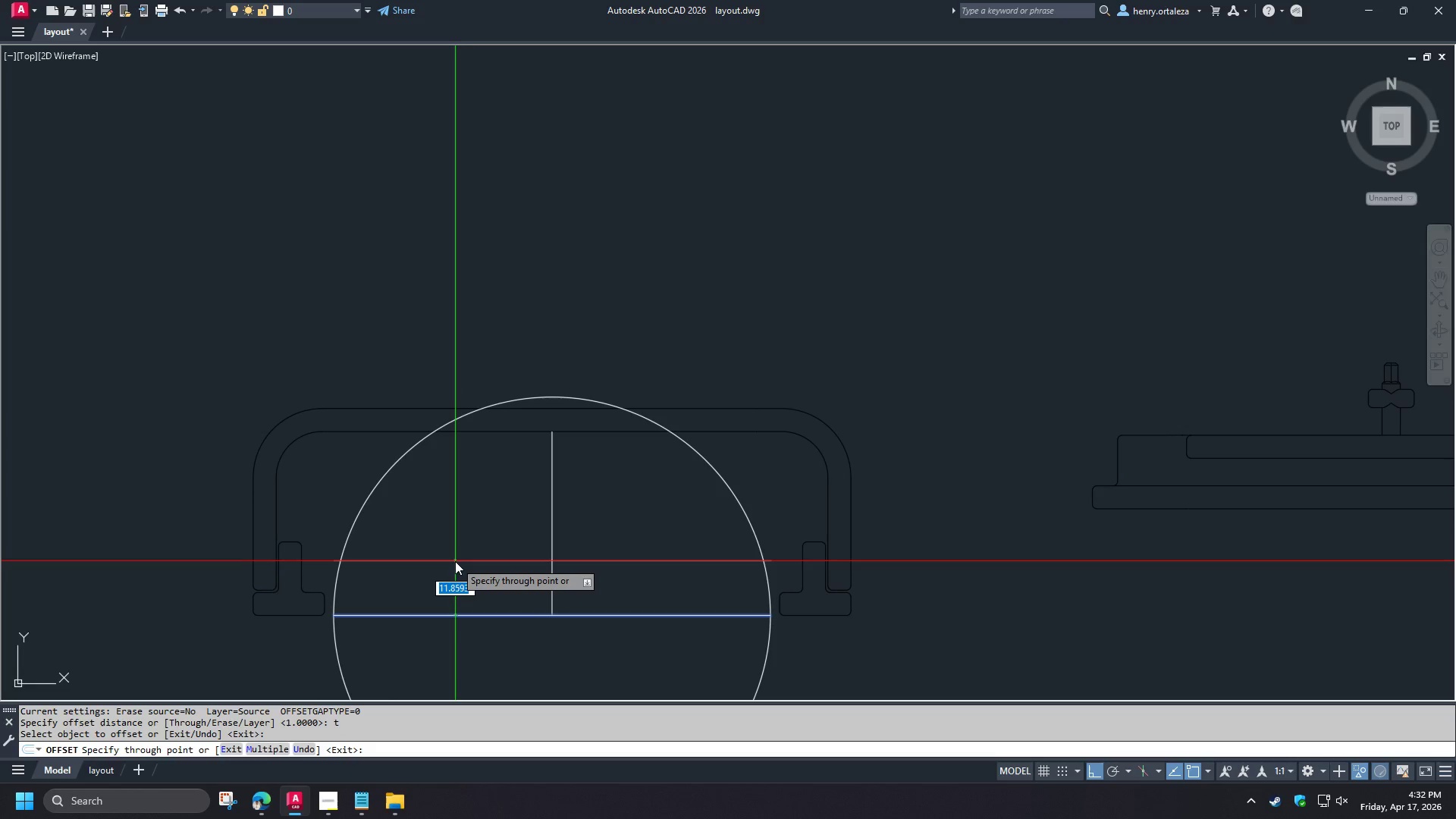 
key(Numpad3)
 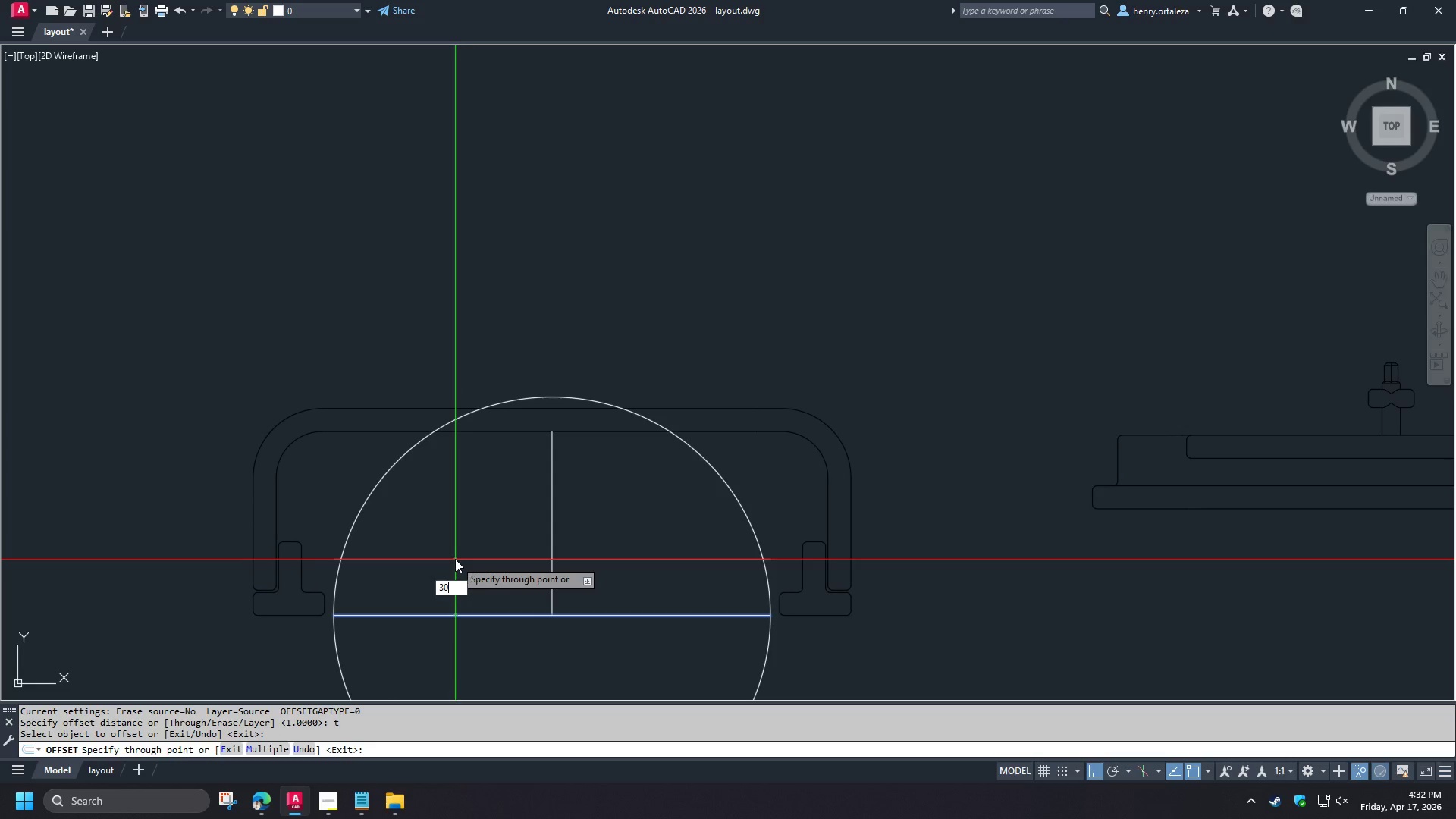 
key(Numpad0)
 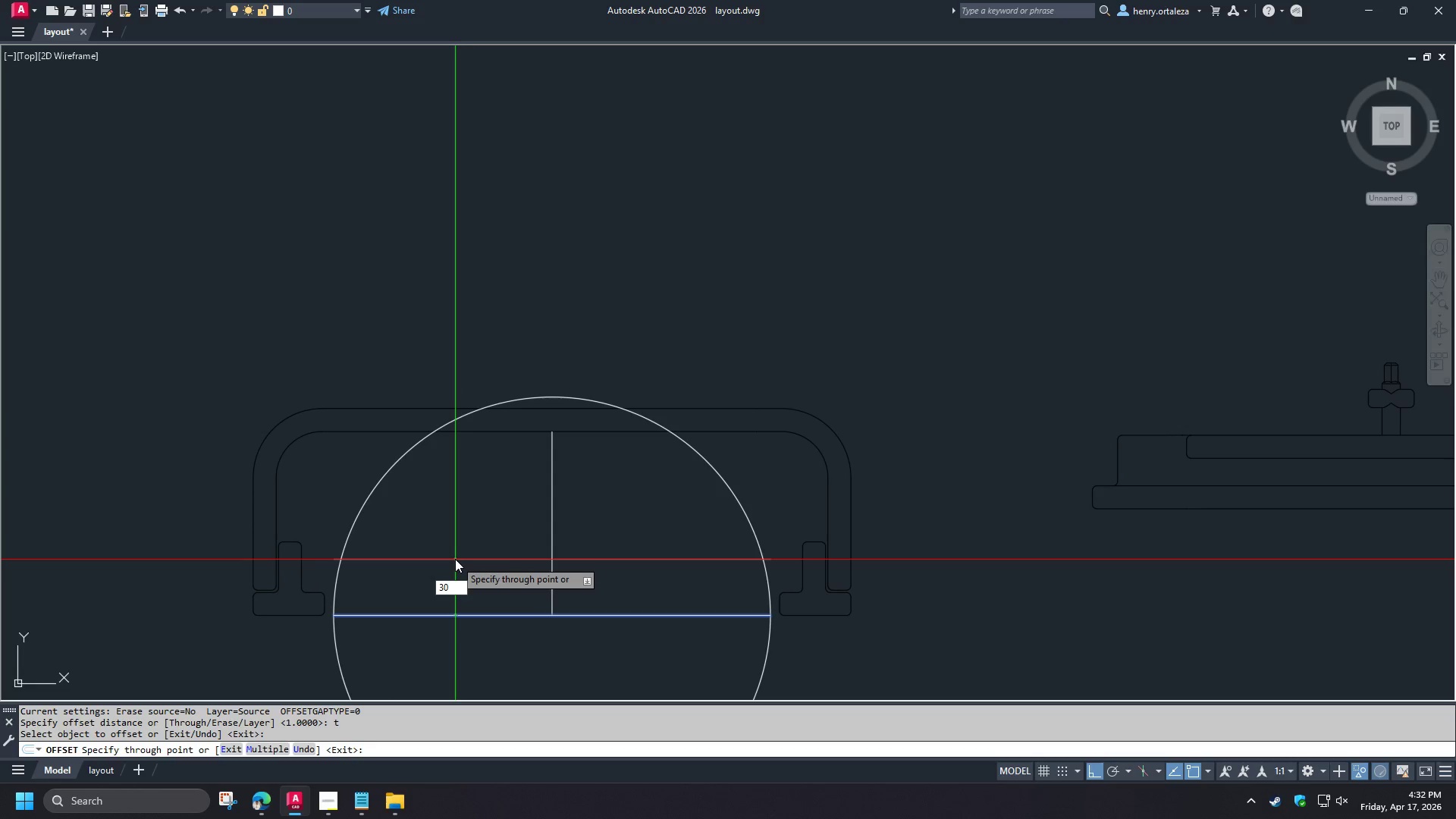 
key(NumpadEnter)
 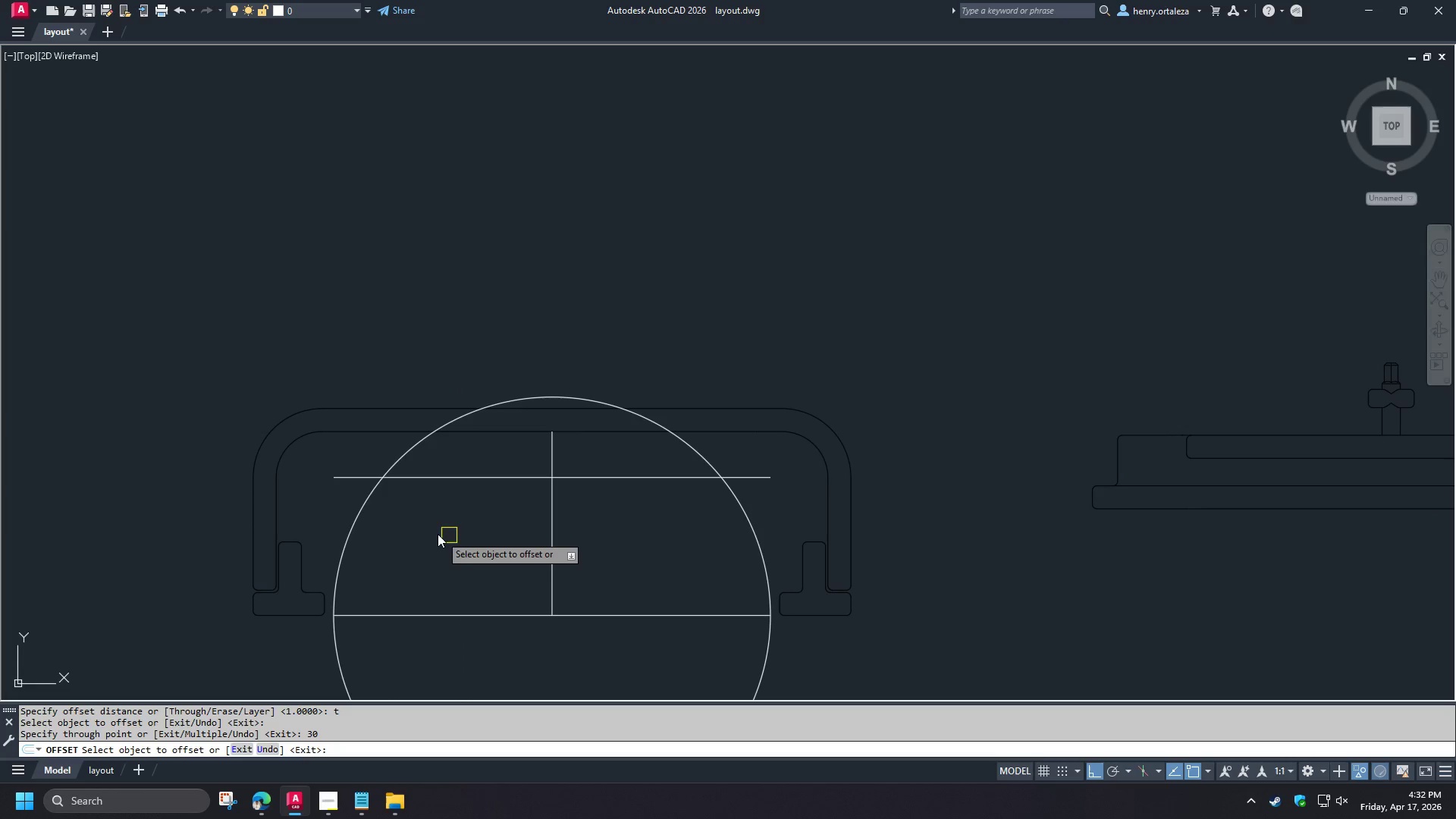 
key(Space)
 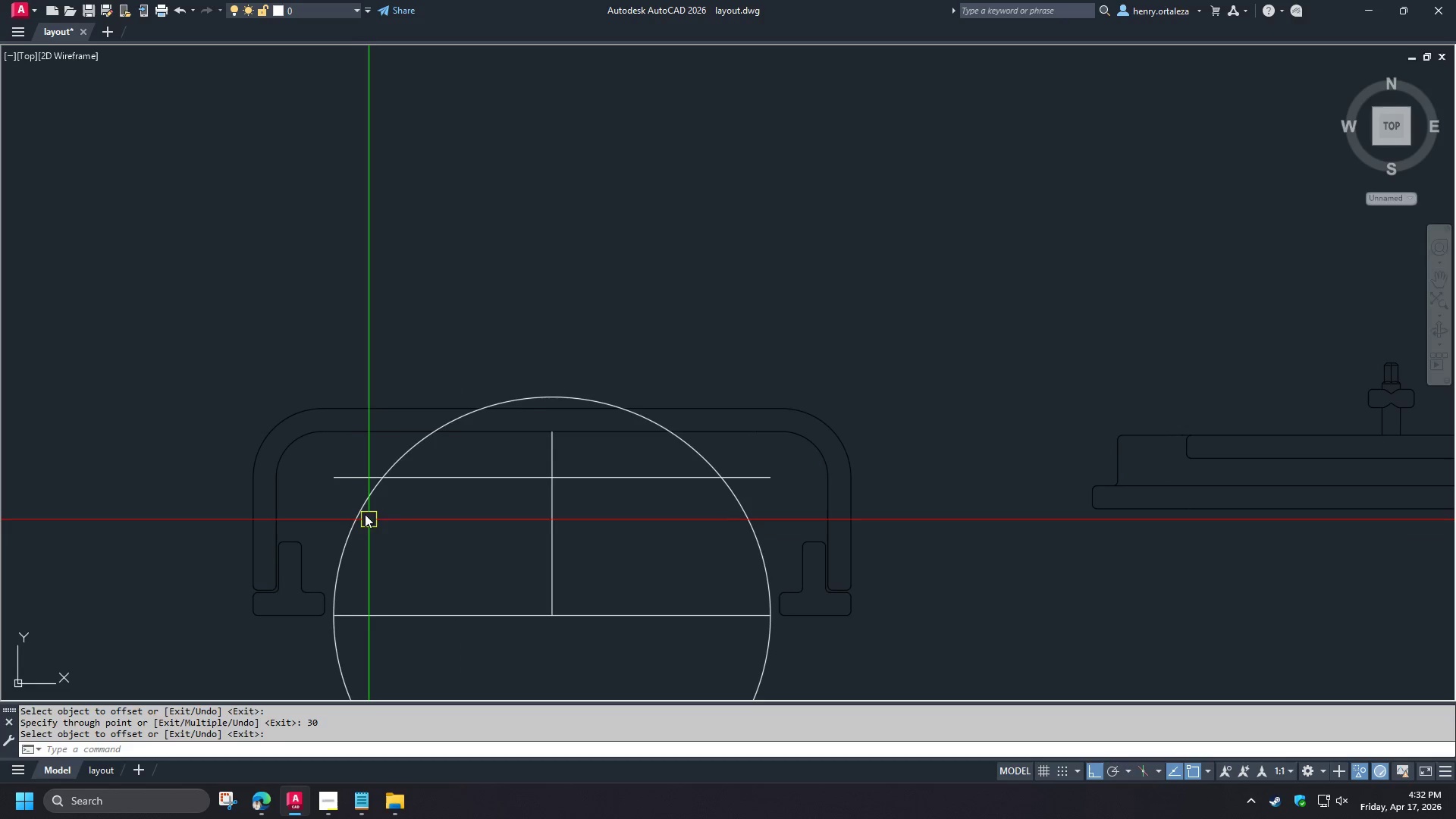 
left_click([362, 510])
 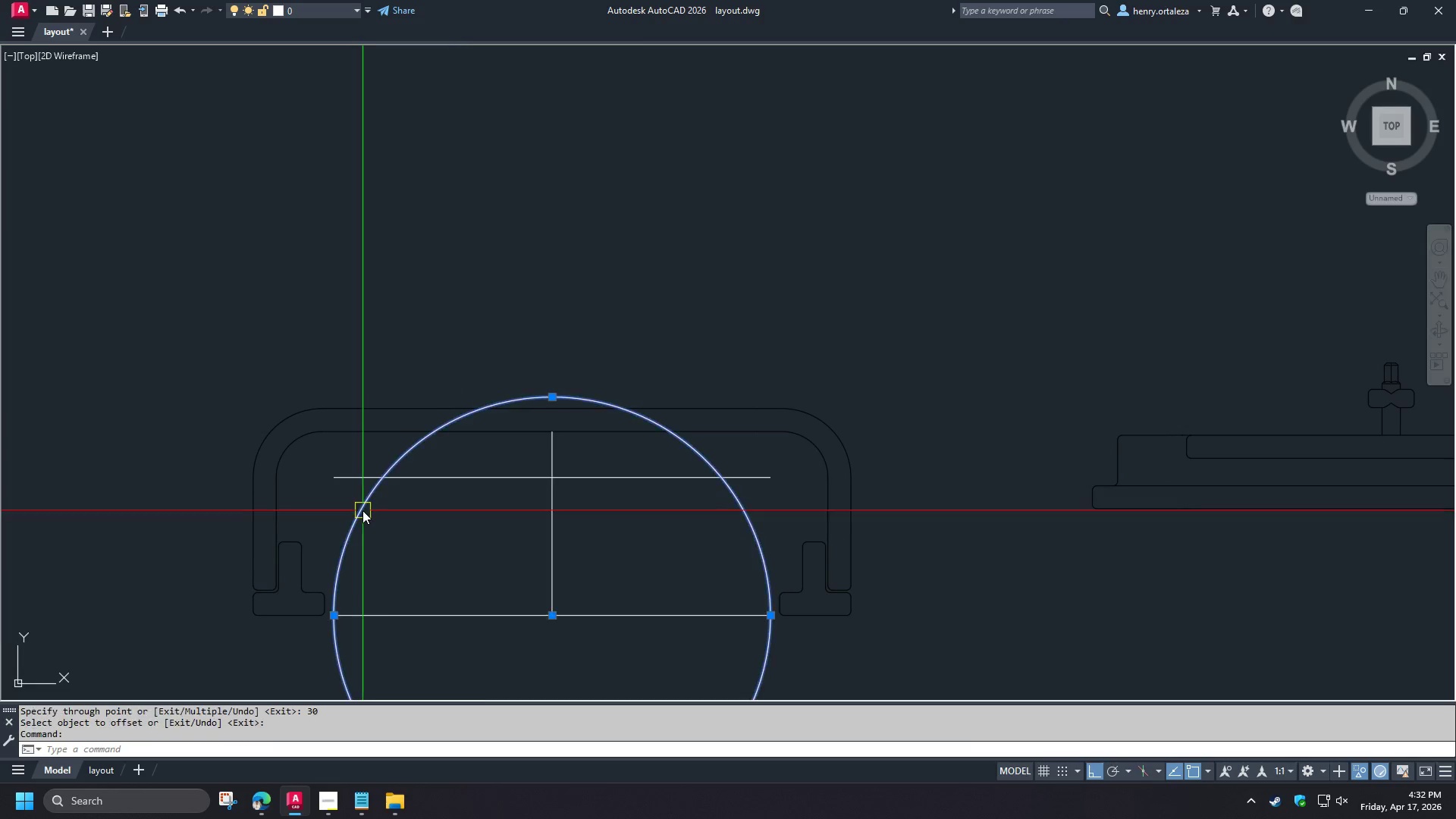 
key(E)
 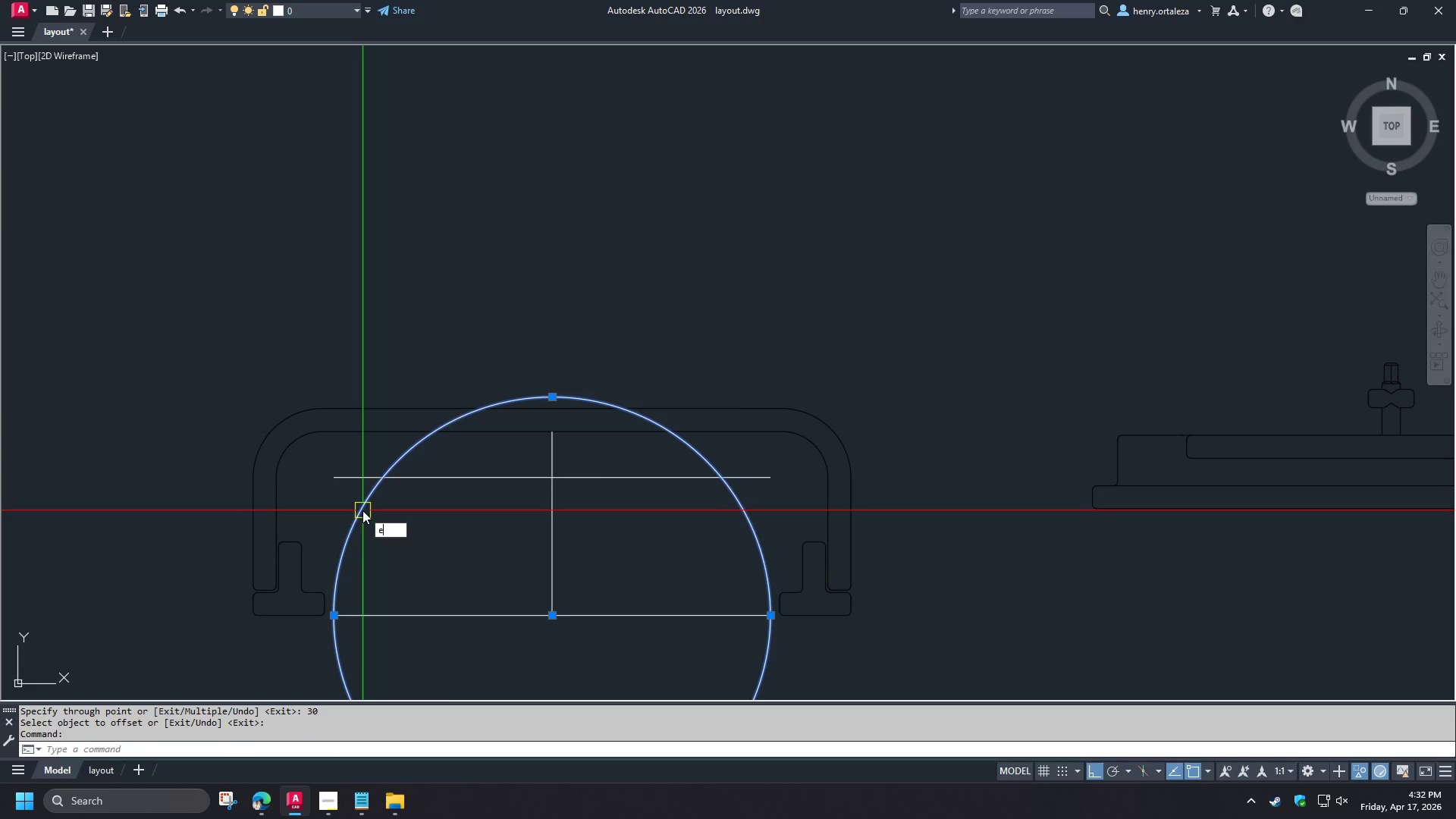 
key(Space)
 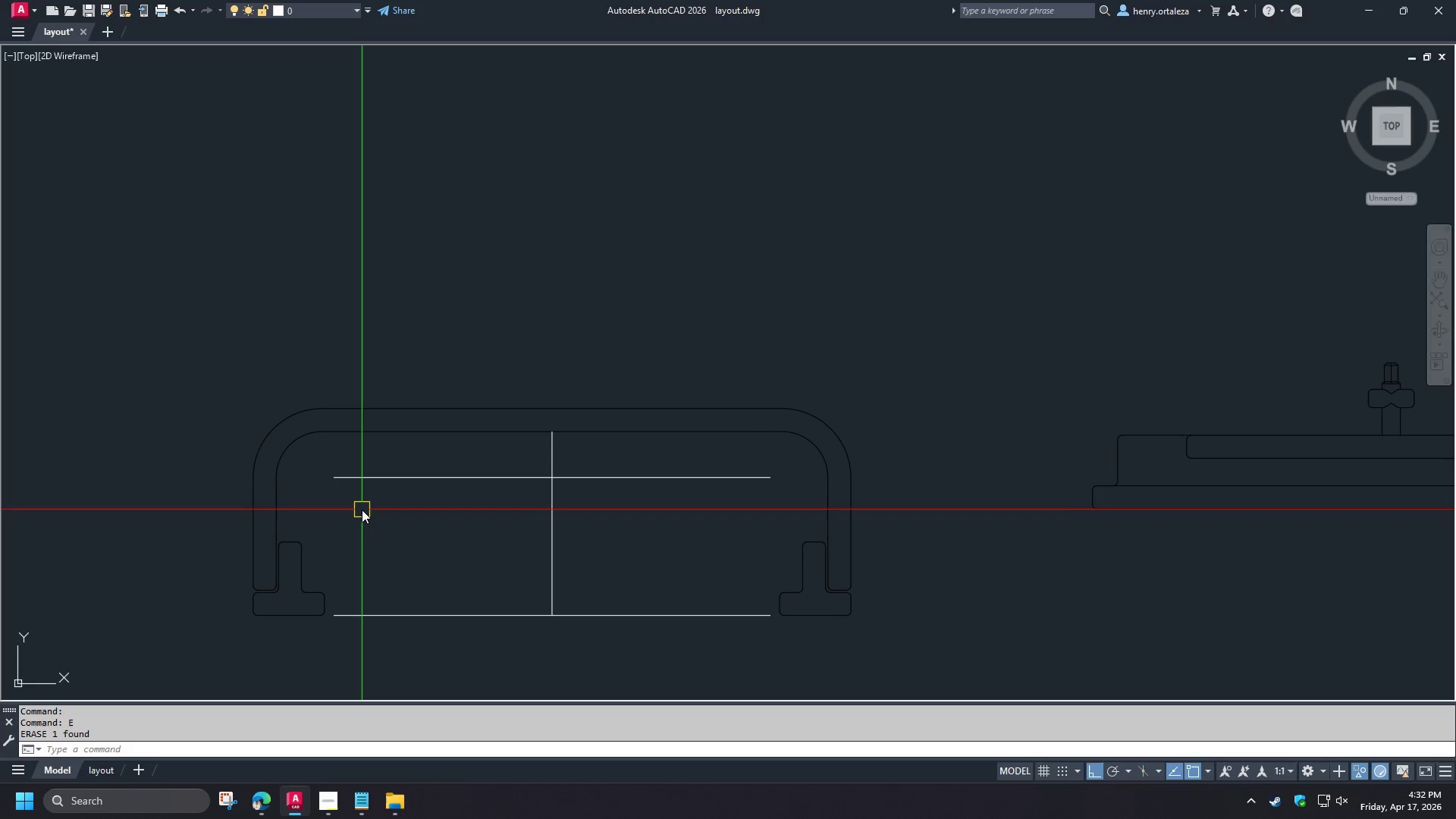 
key(L)
 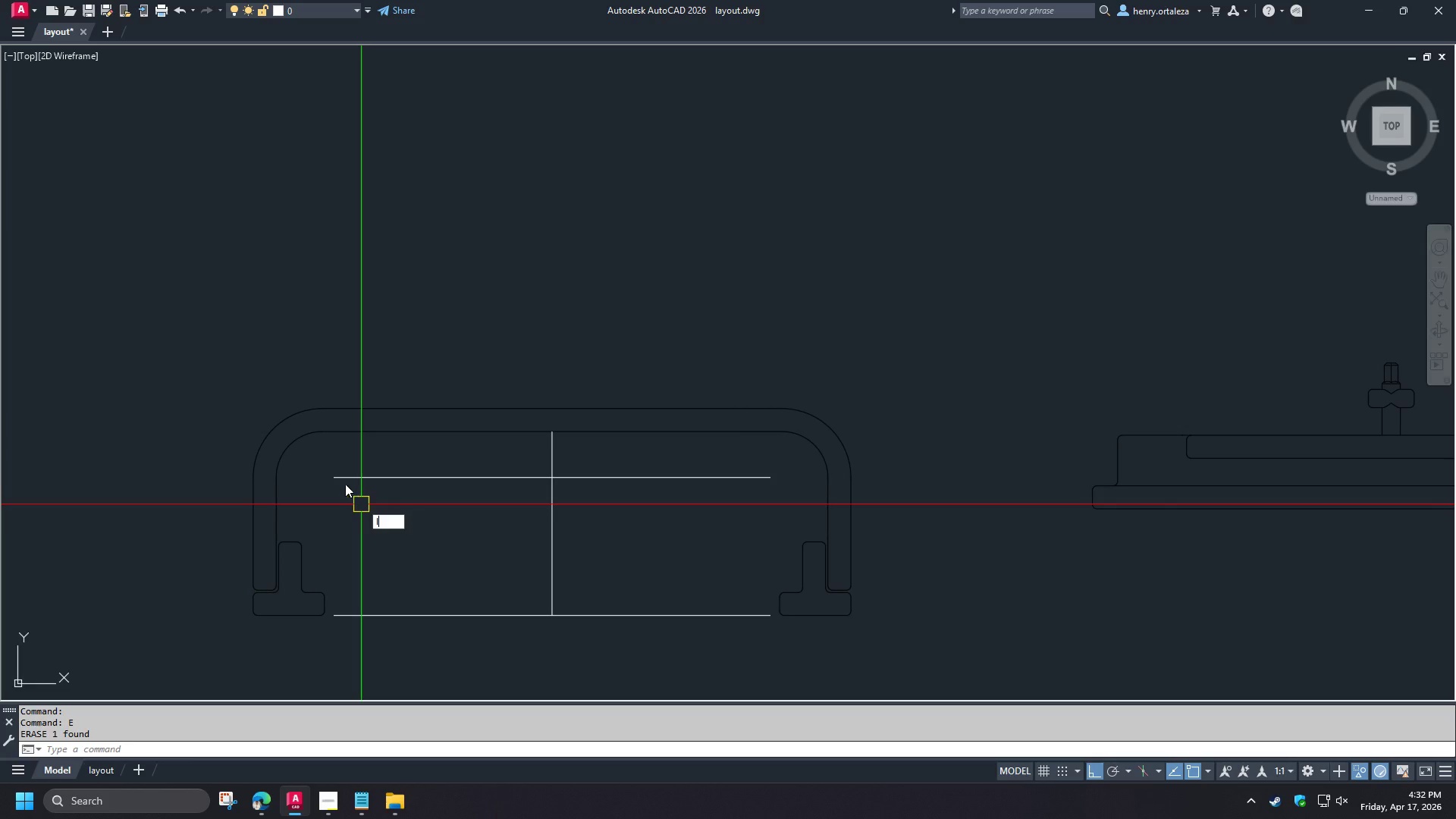 
key(Space)
 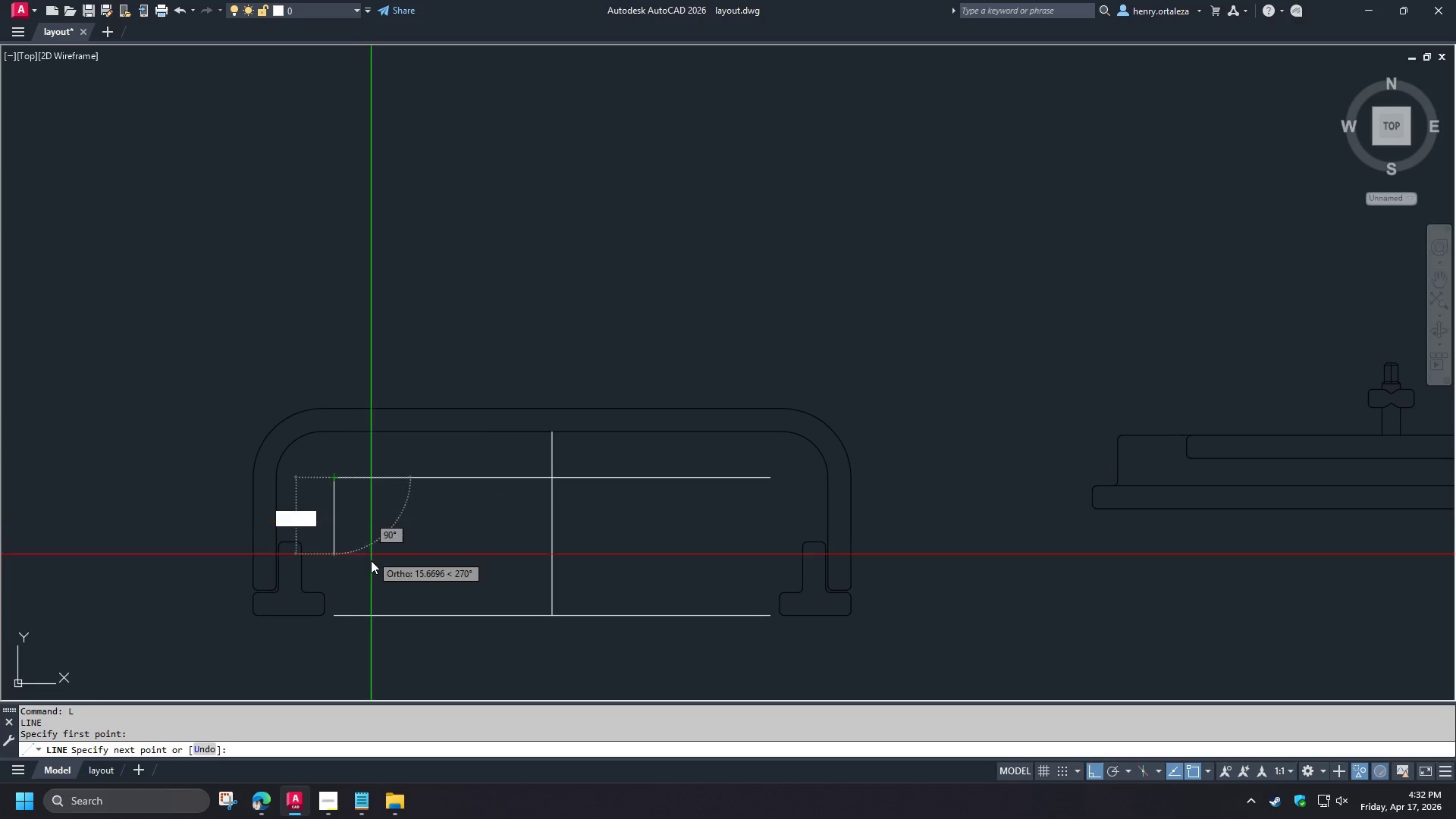 
double_click([371, 561])
 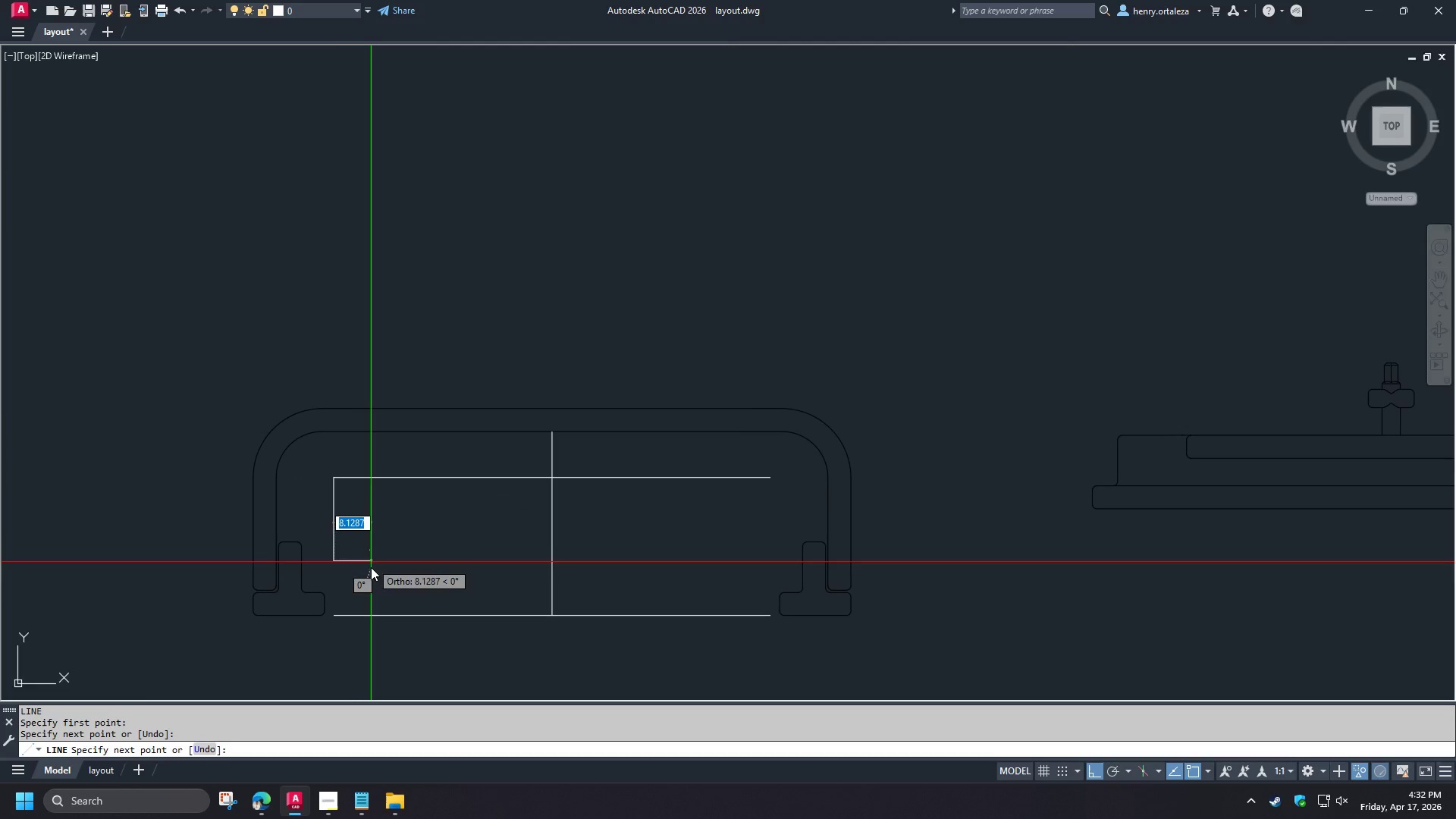 
key(Space)
 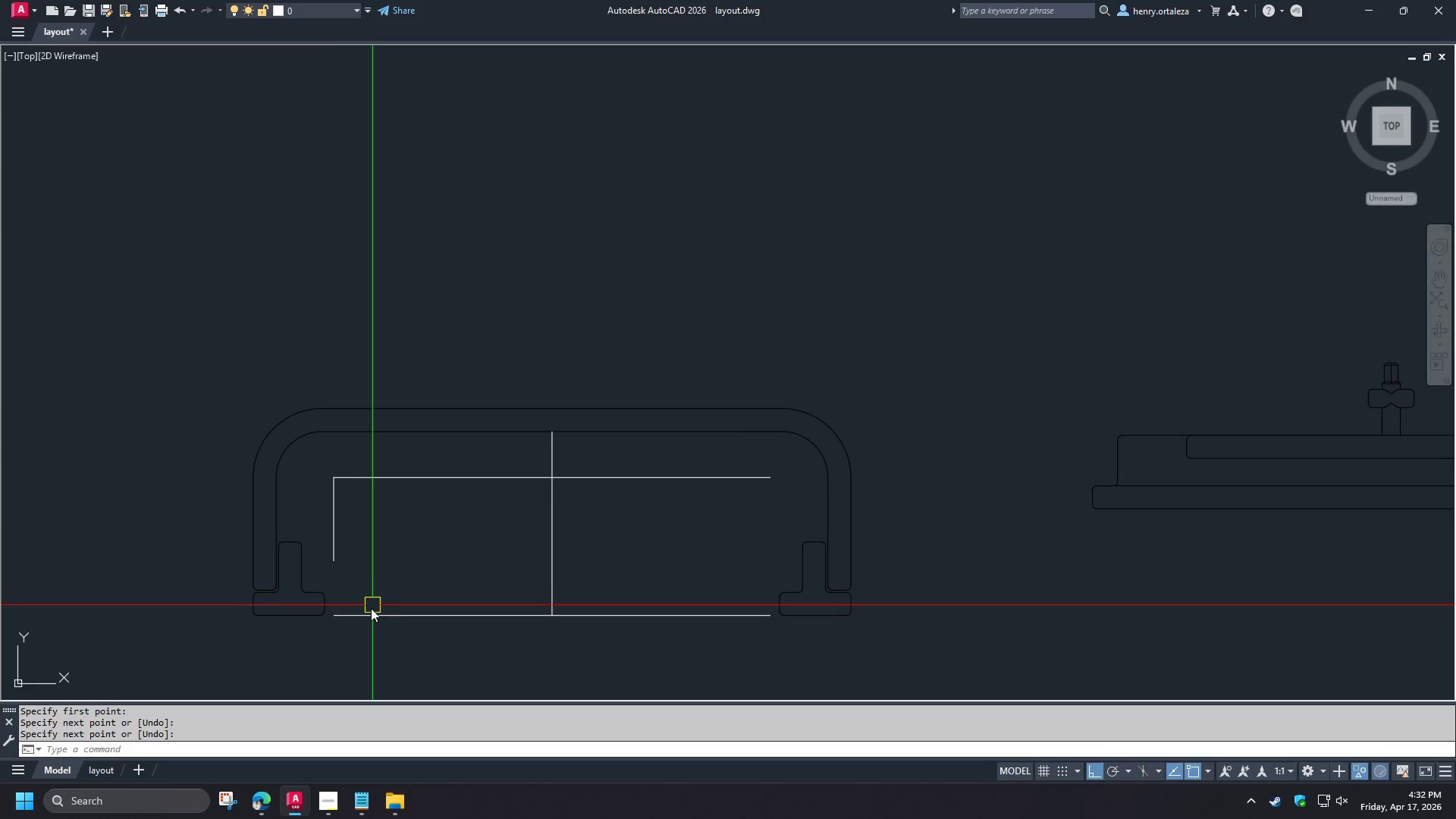 
key(F)
 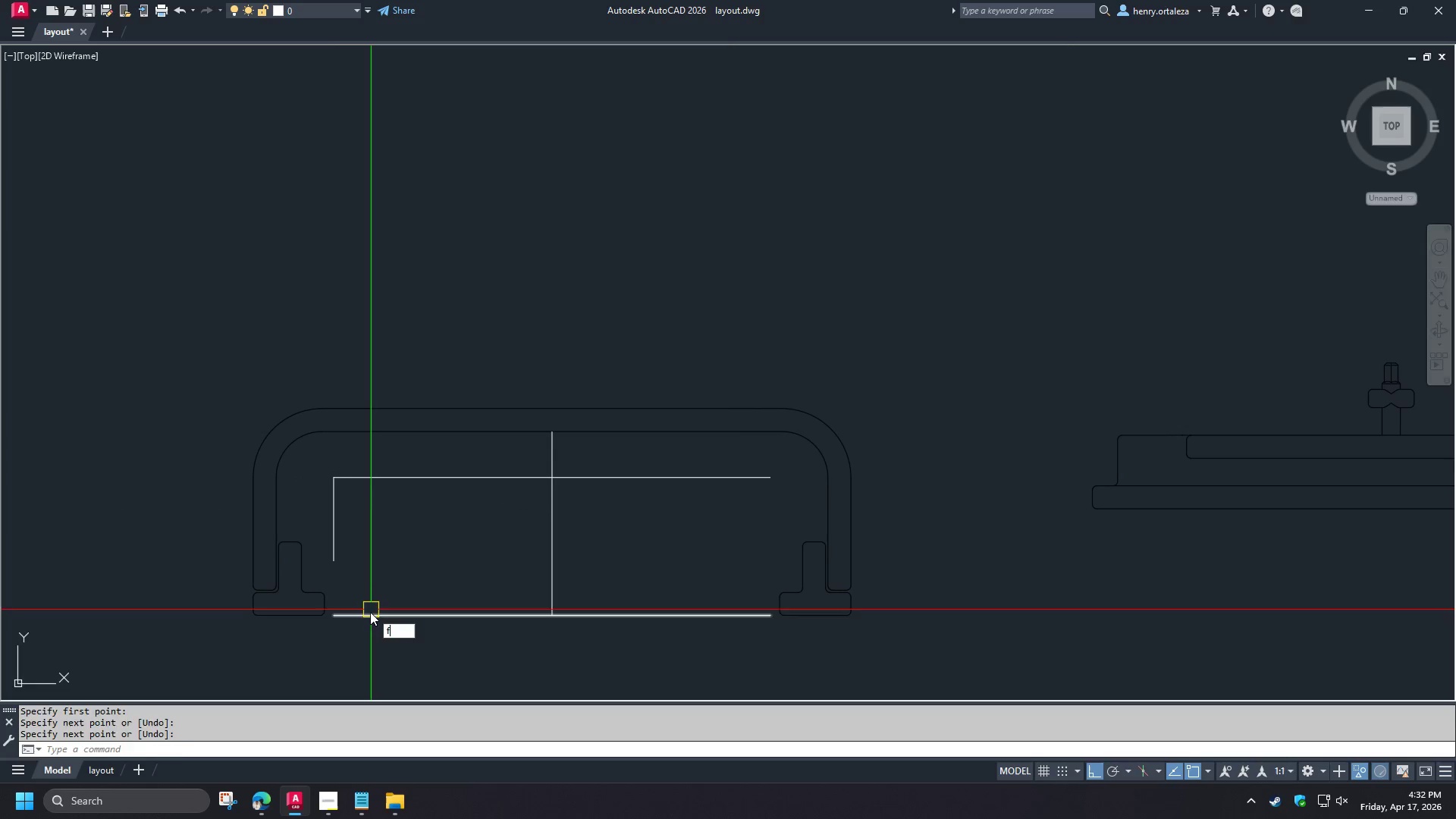 
key(Space)
 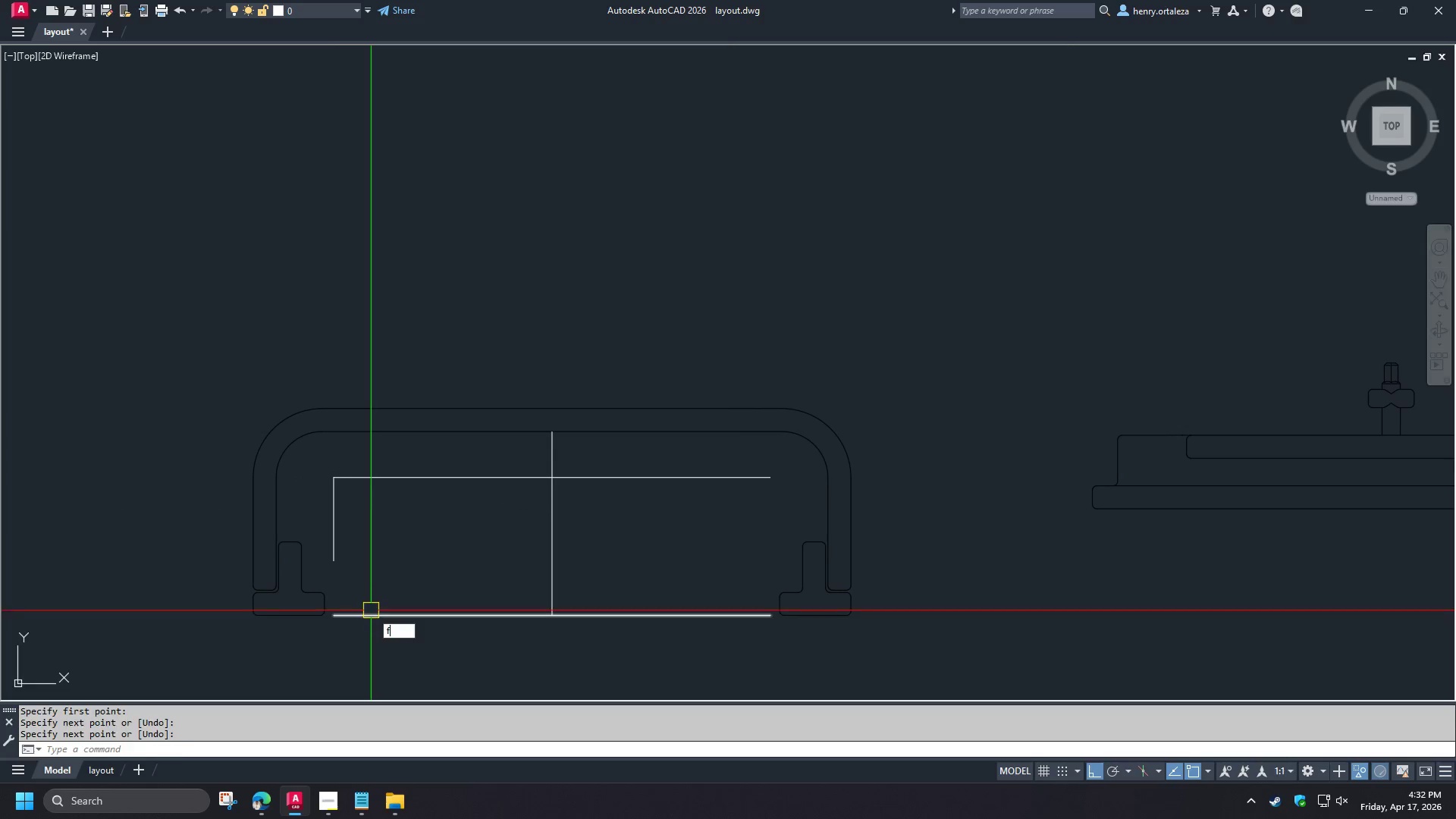 
left_click([370, 614])
 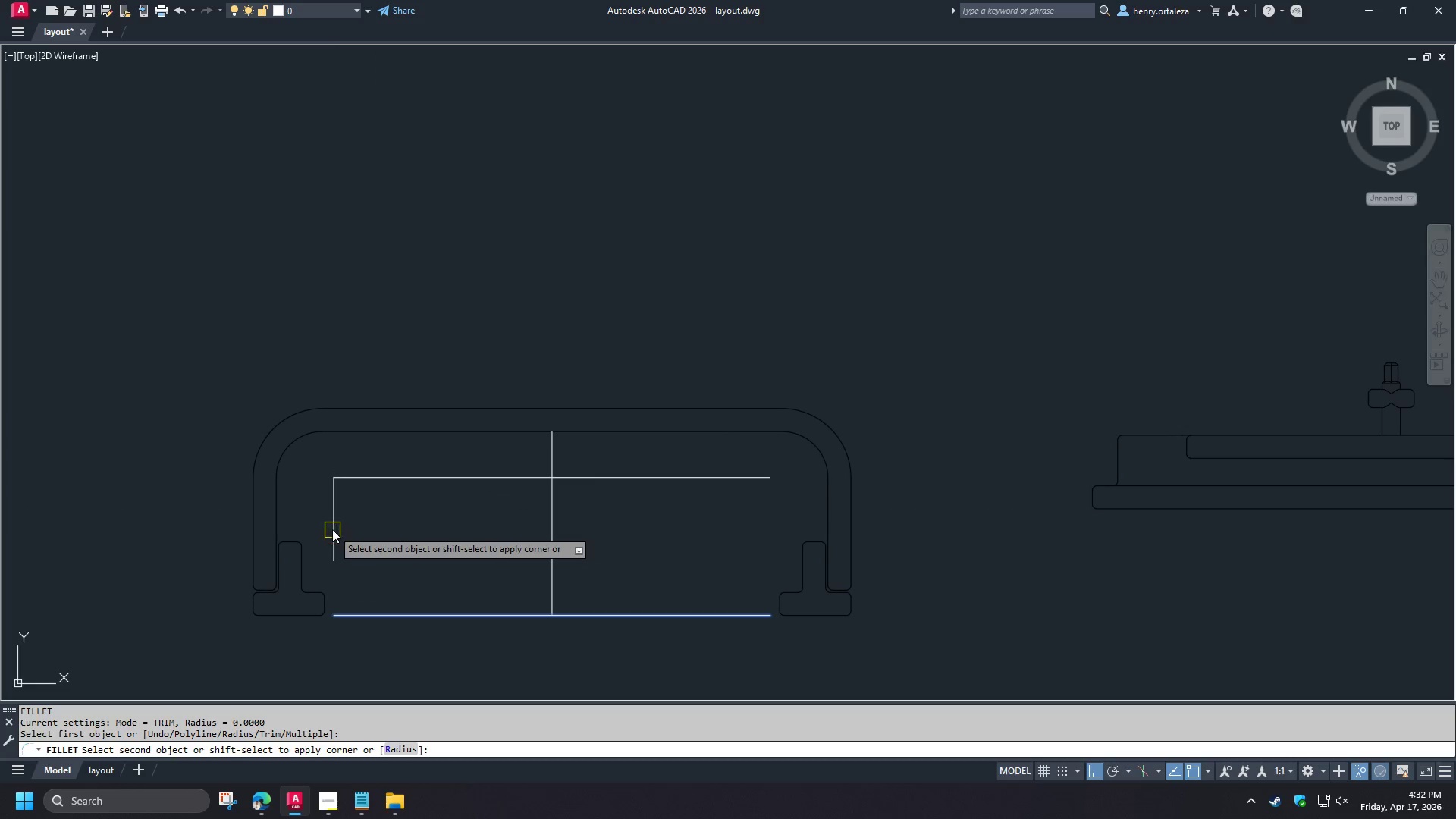 
double_click([331, 529])
 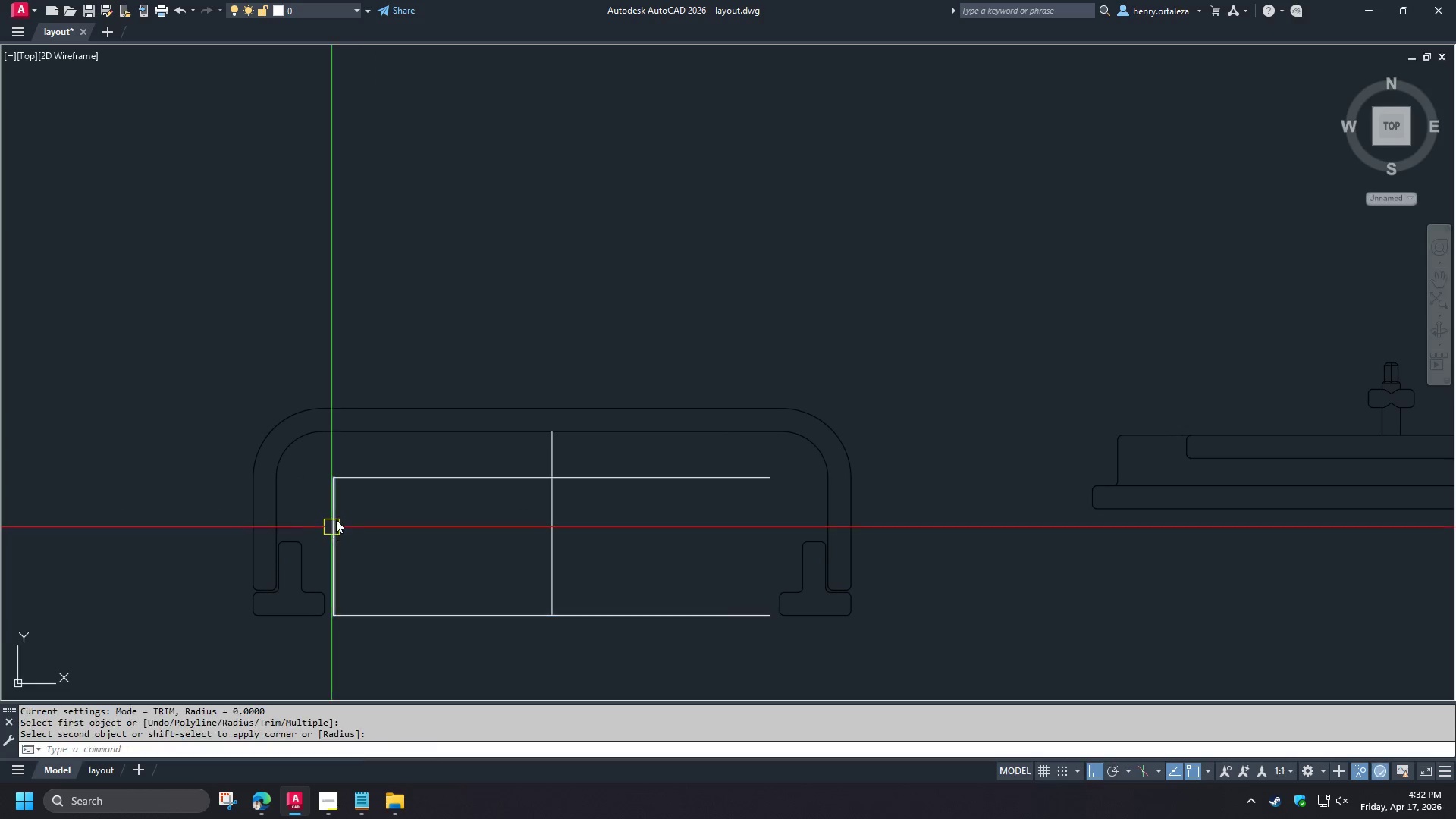 
key(Space)
 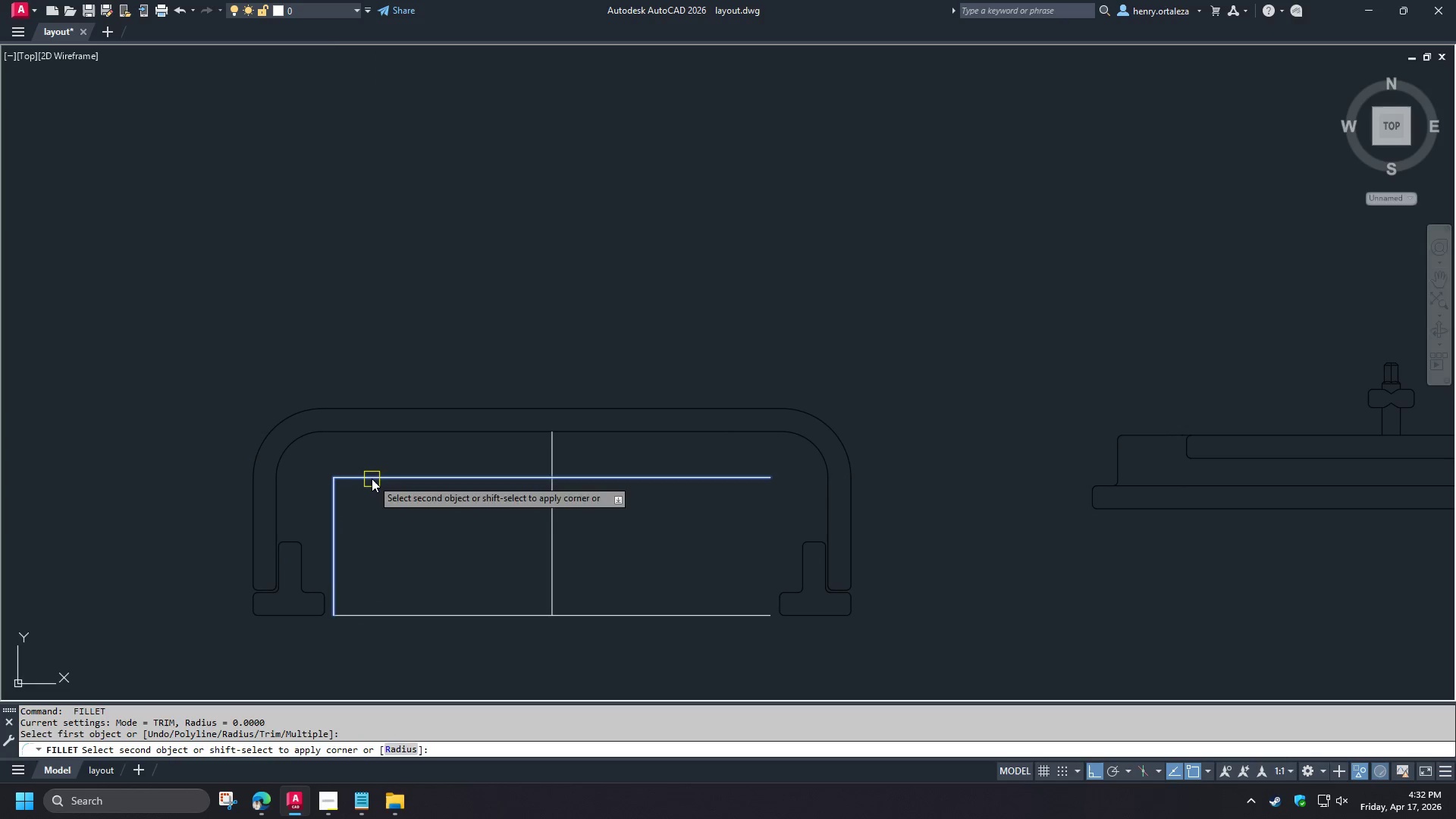 
triple_click([372, 476])
 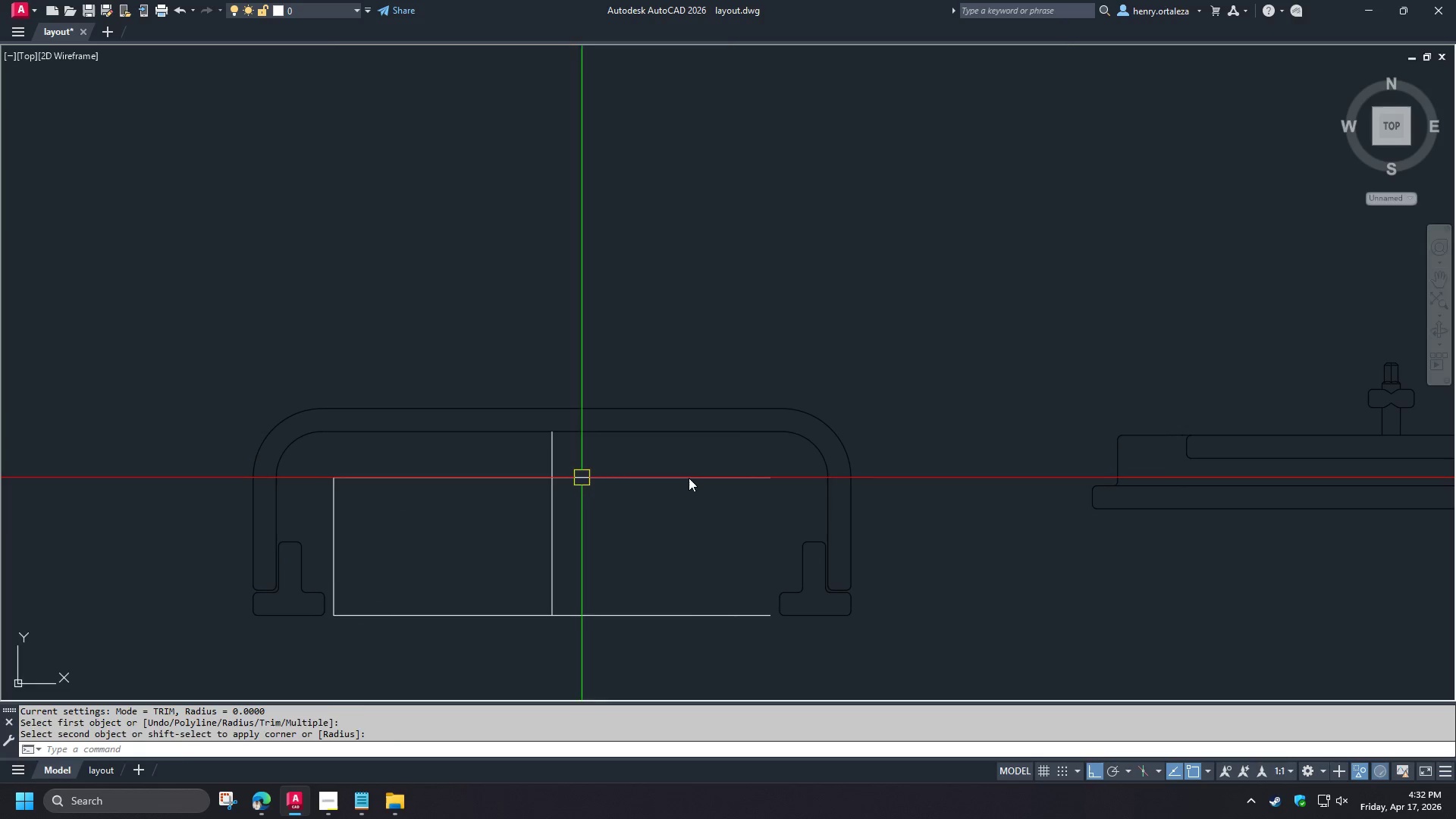 
key(Space)
 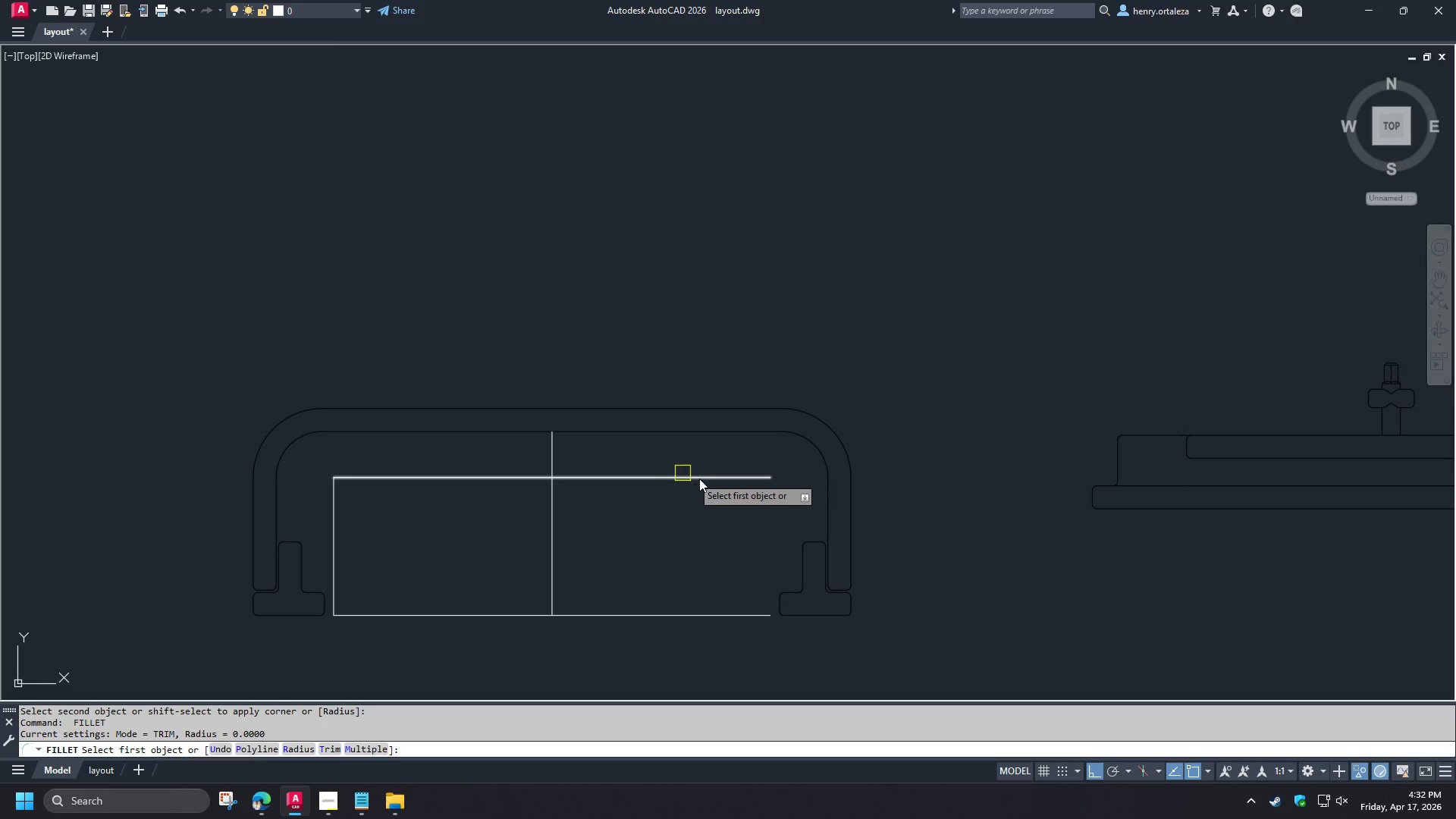 
left_click([700, 479])
 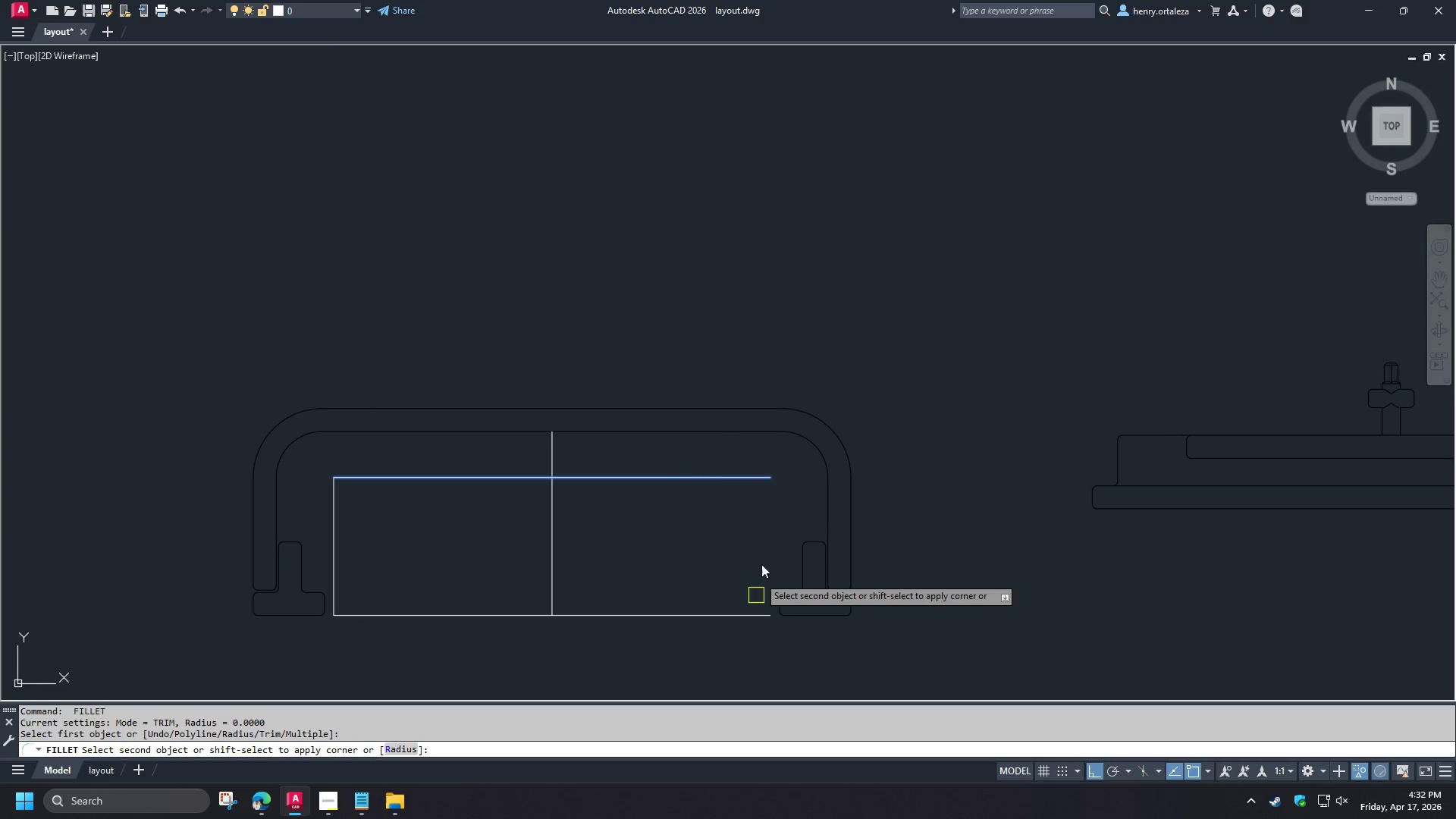 
key(Escape)
 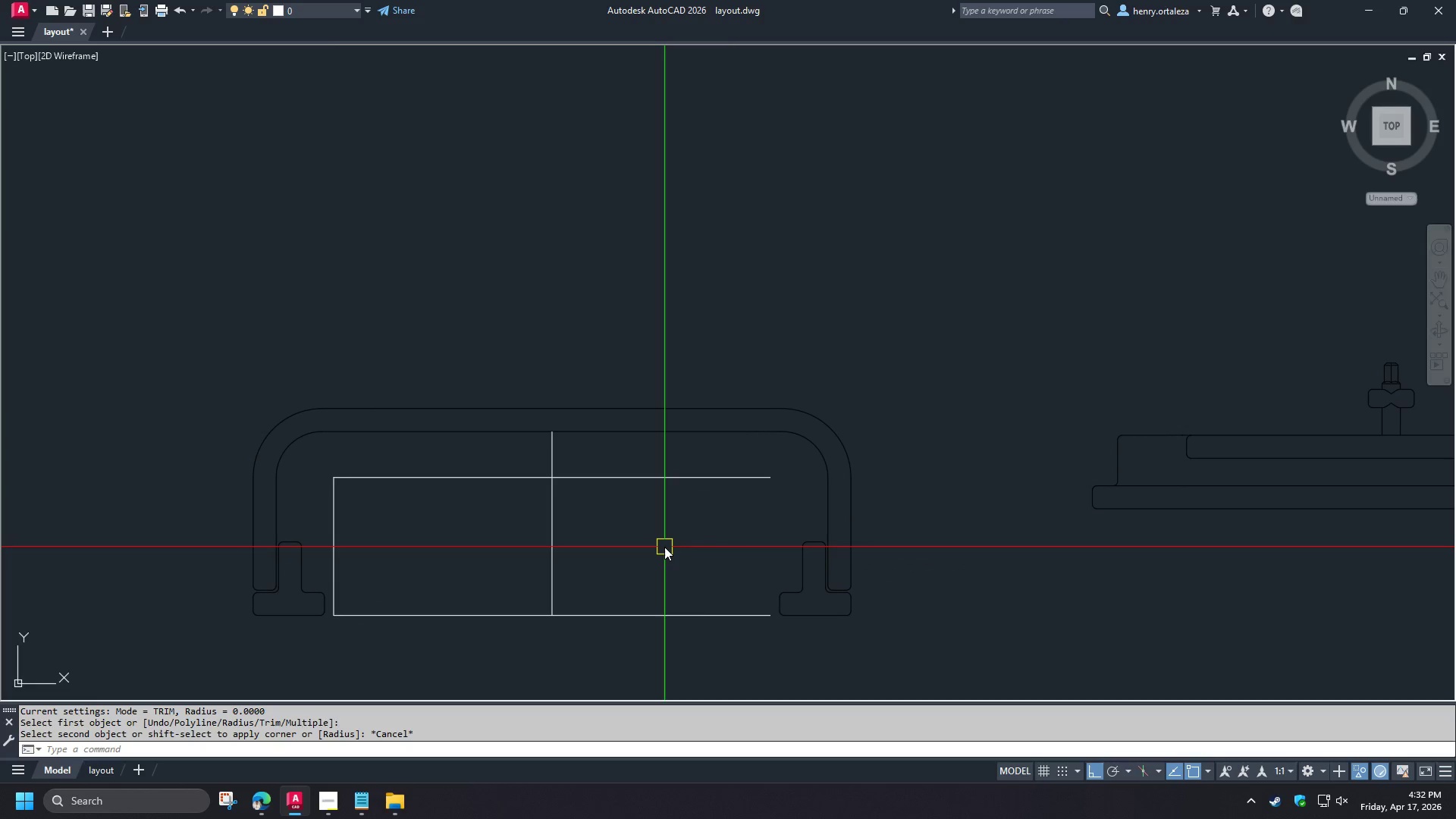 
key(O)
 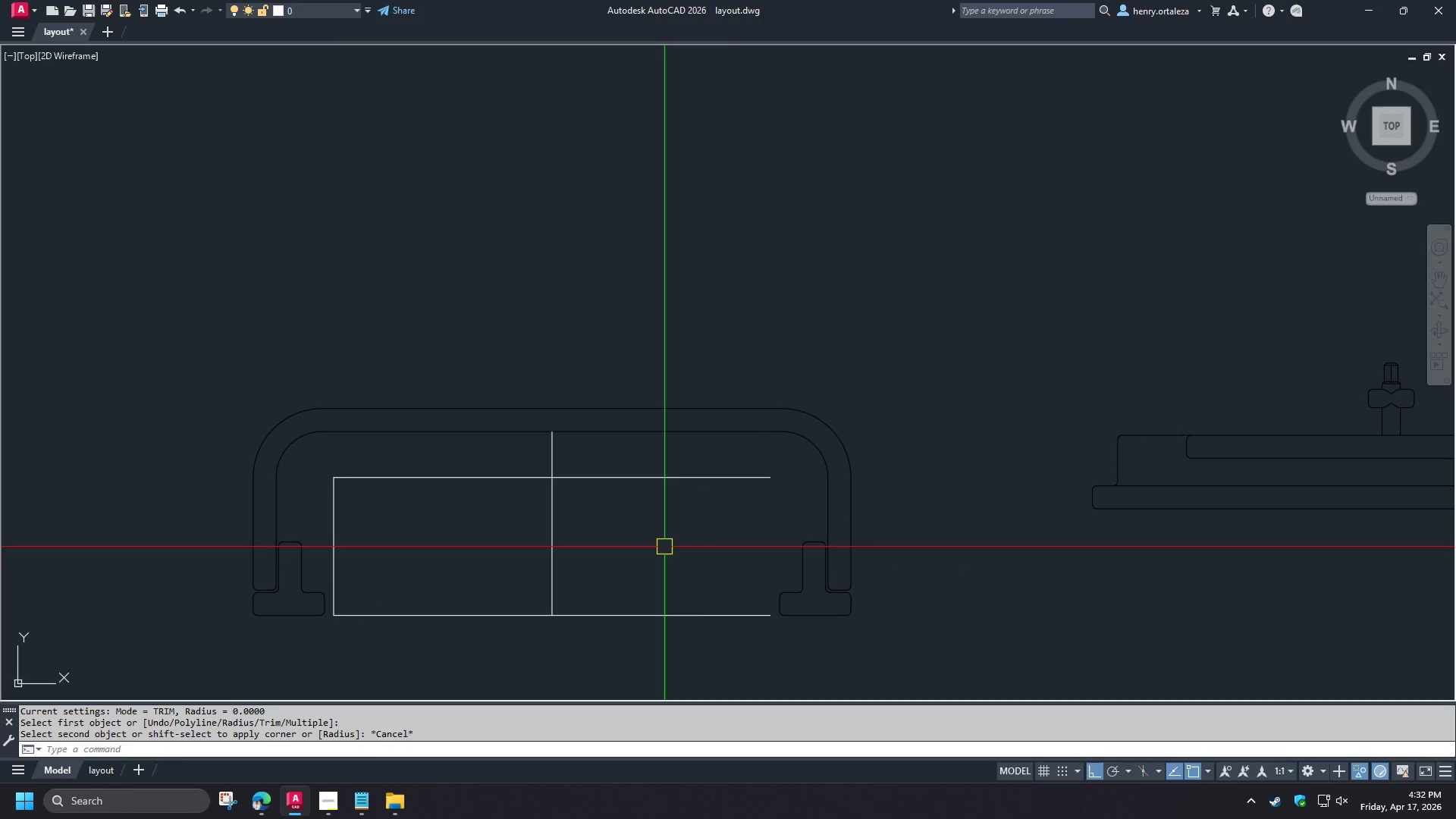 
key(Space)
 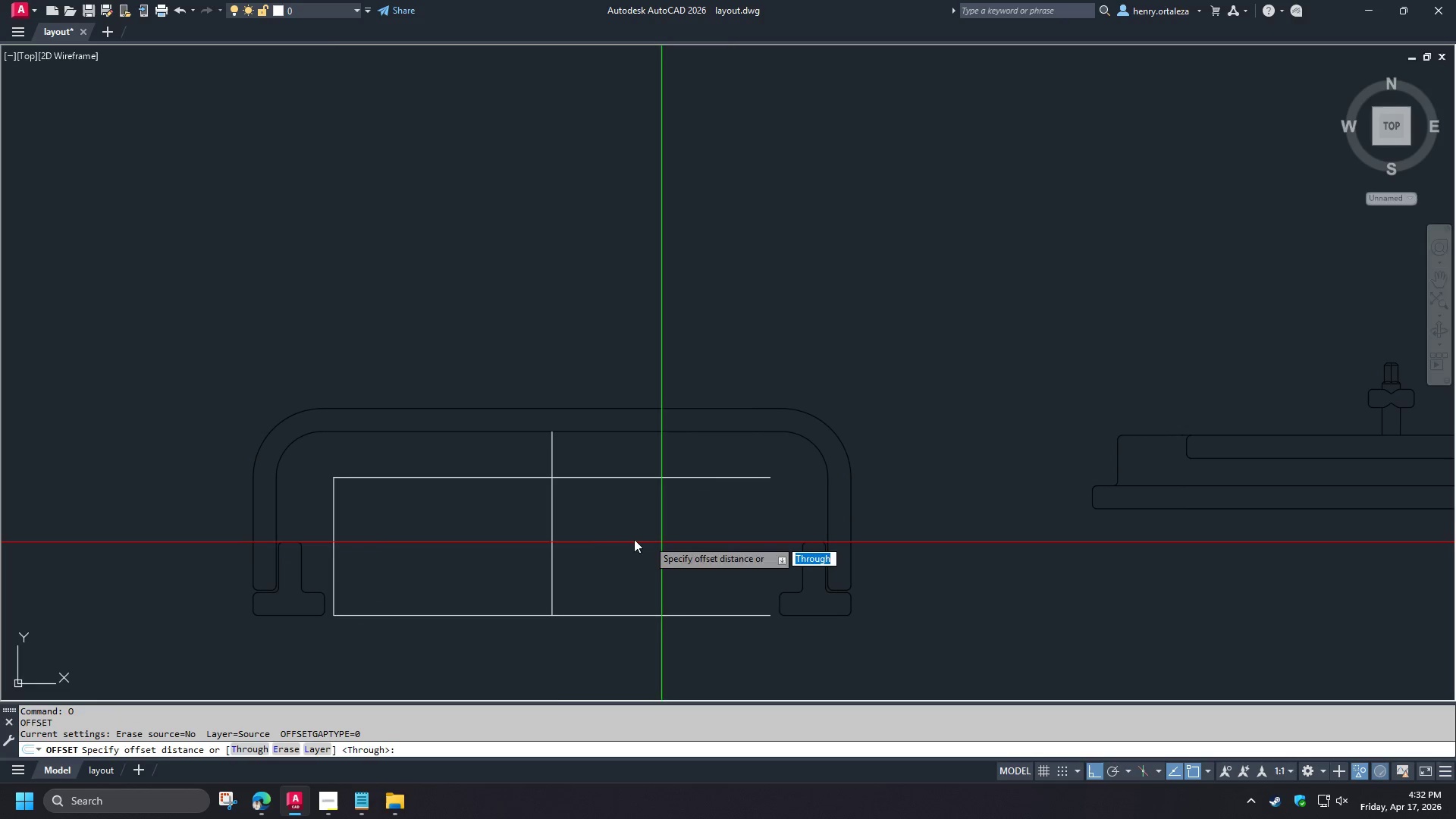 
key(T)
 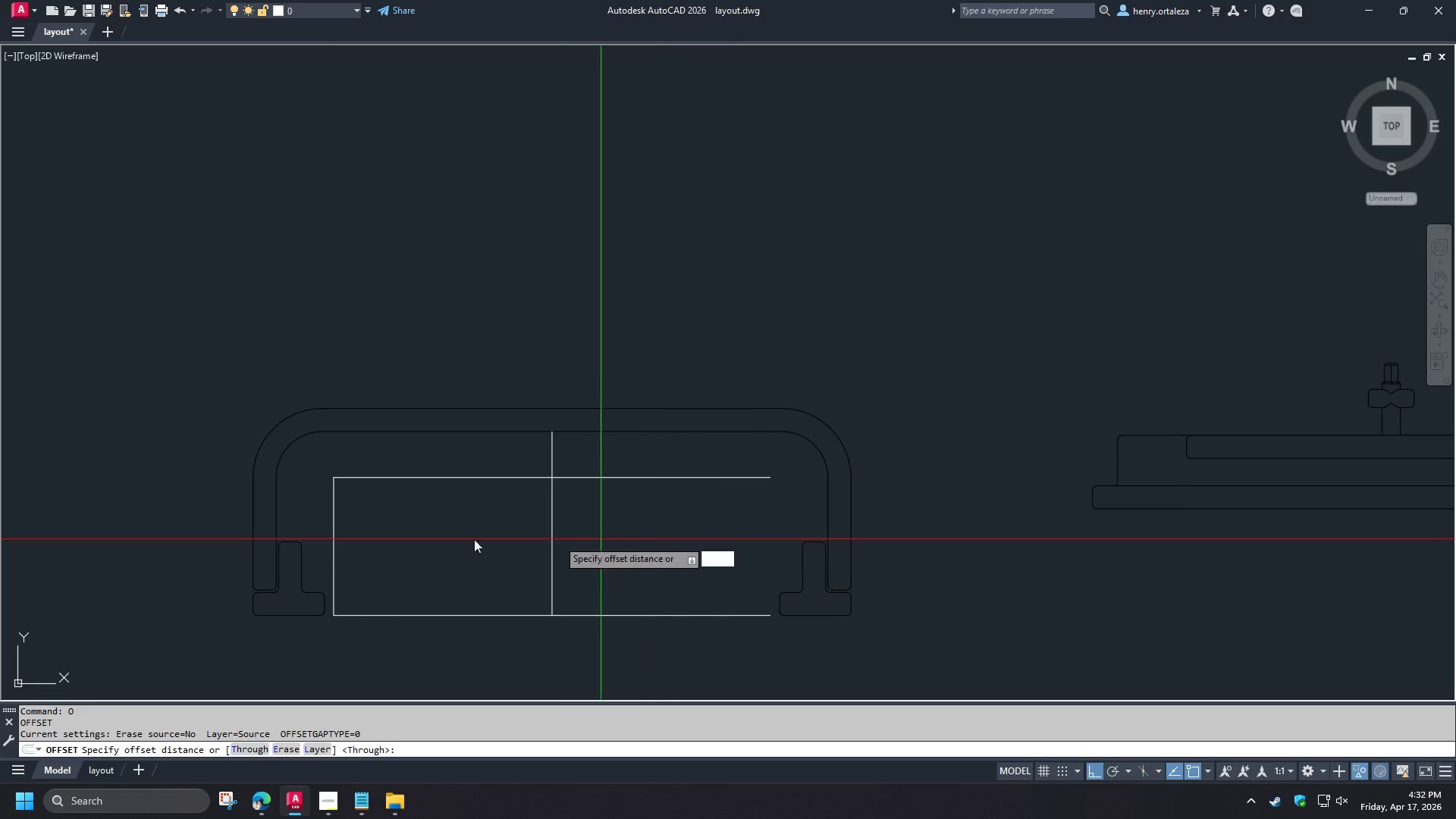 
key(Space)
 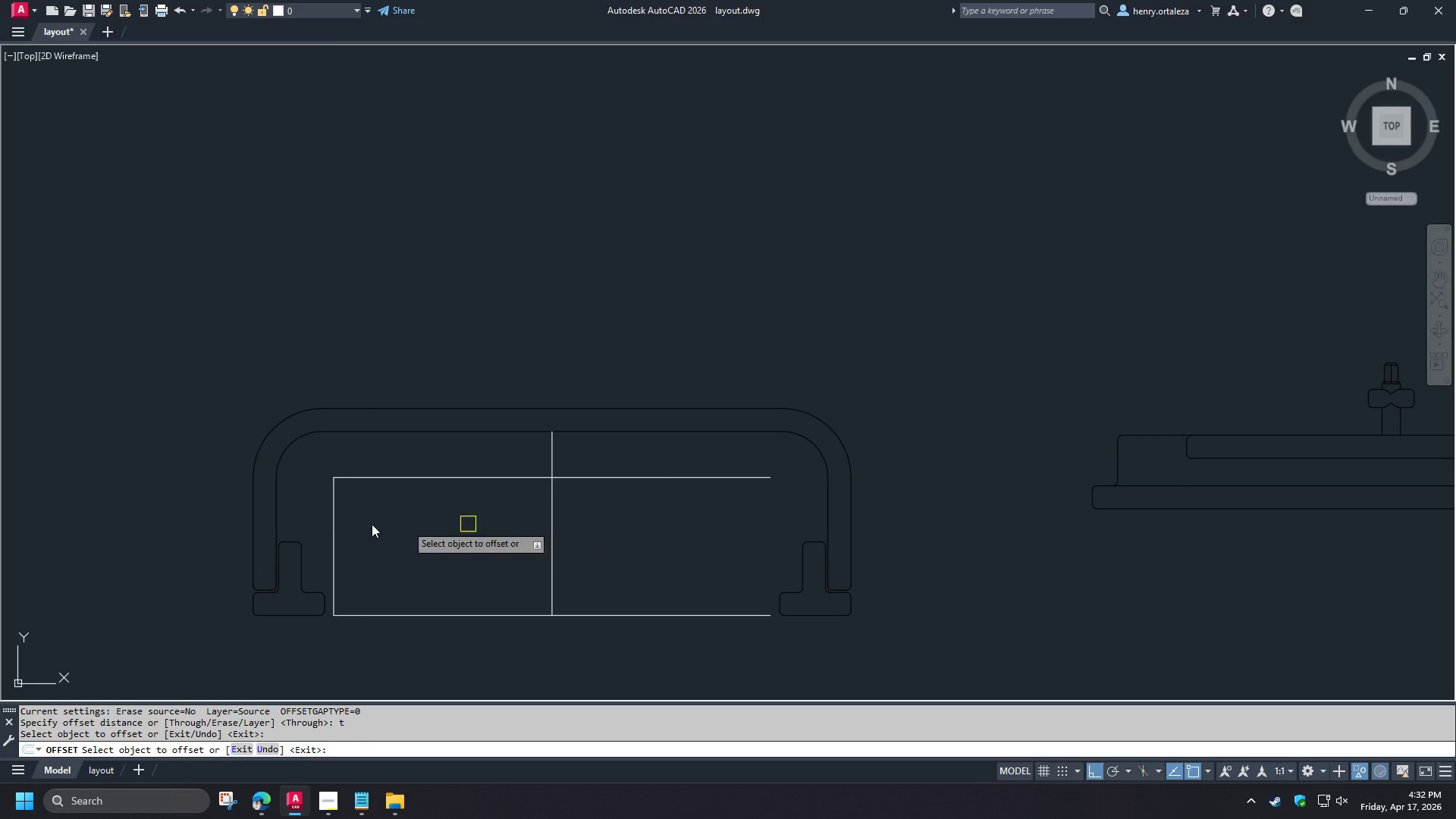 
left_click([335, 524])
 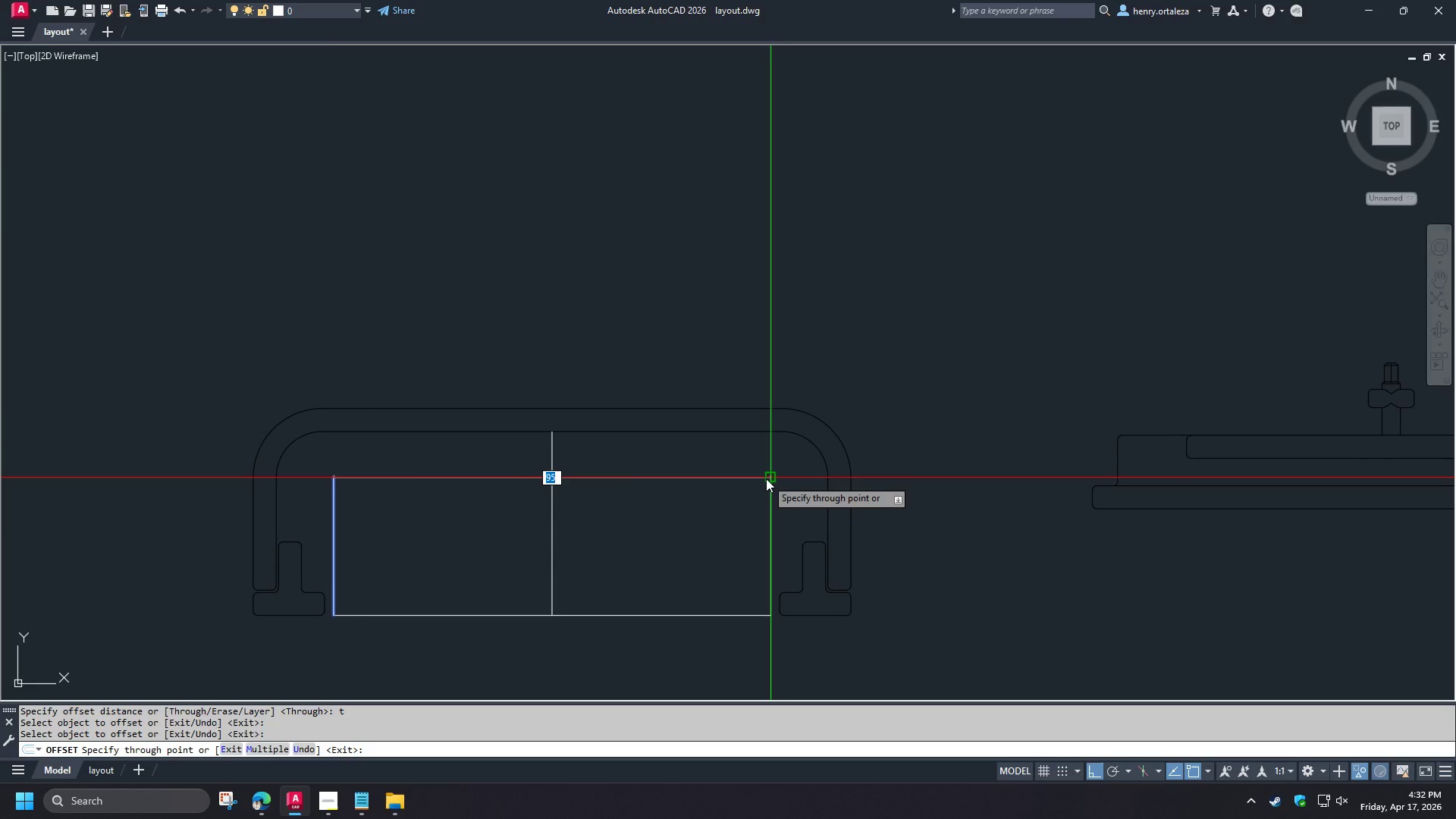 
left_click([766, 478])
 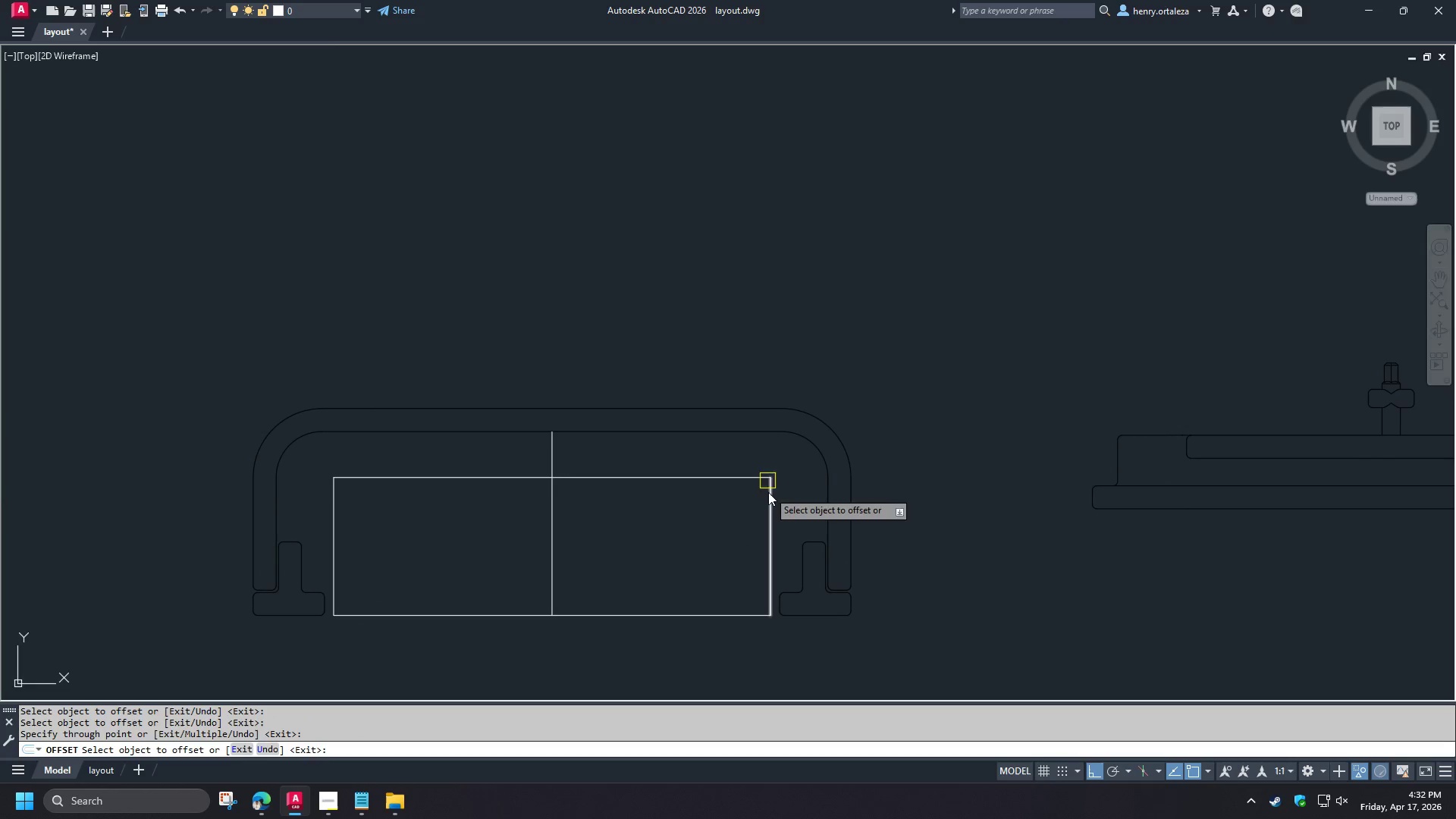 
key(Space)
 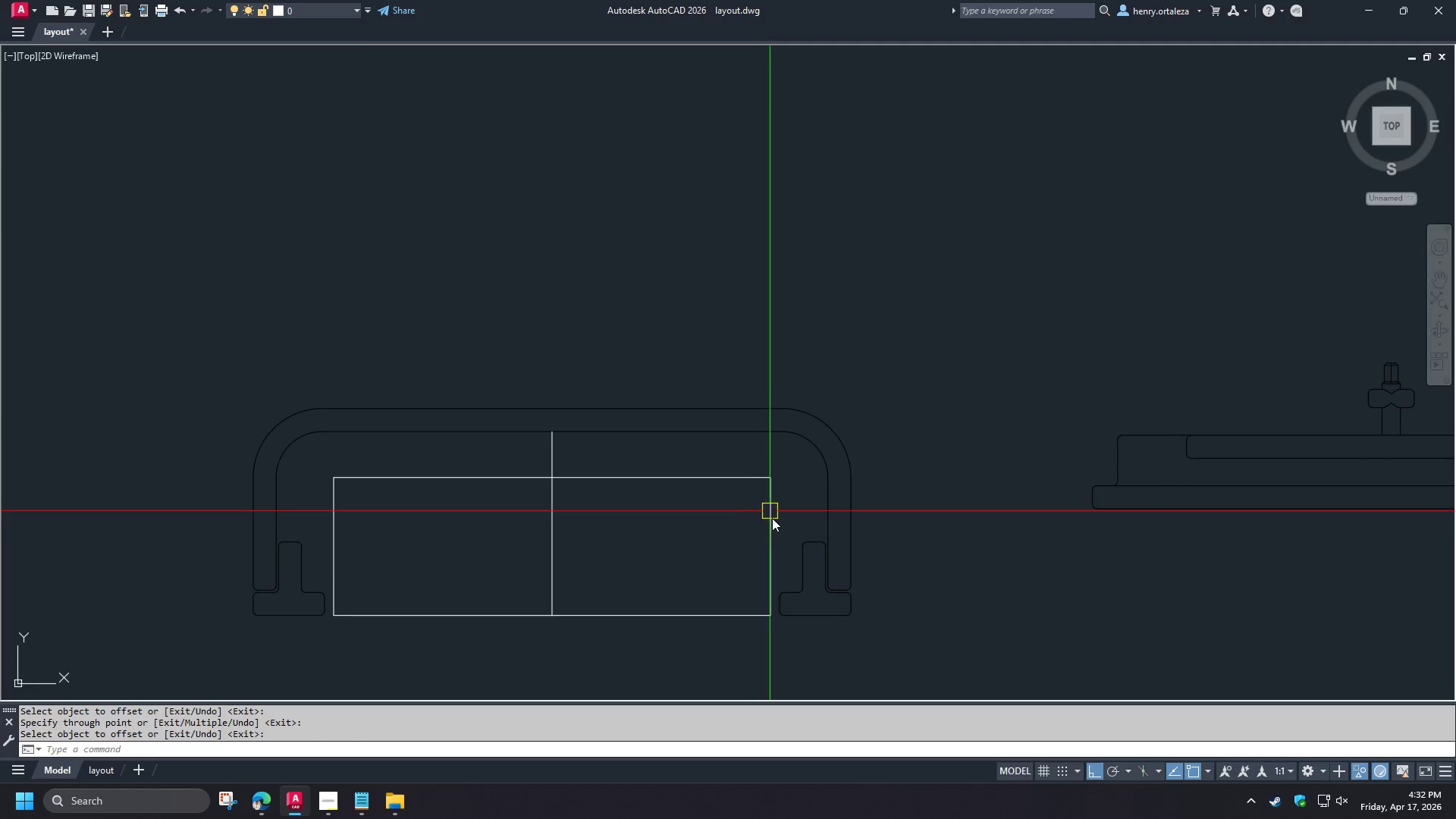 
key(F)
 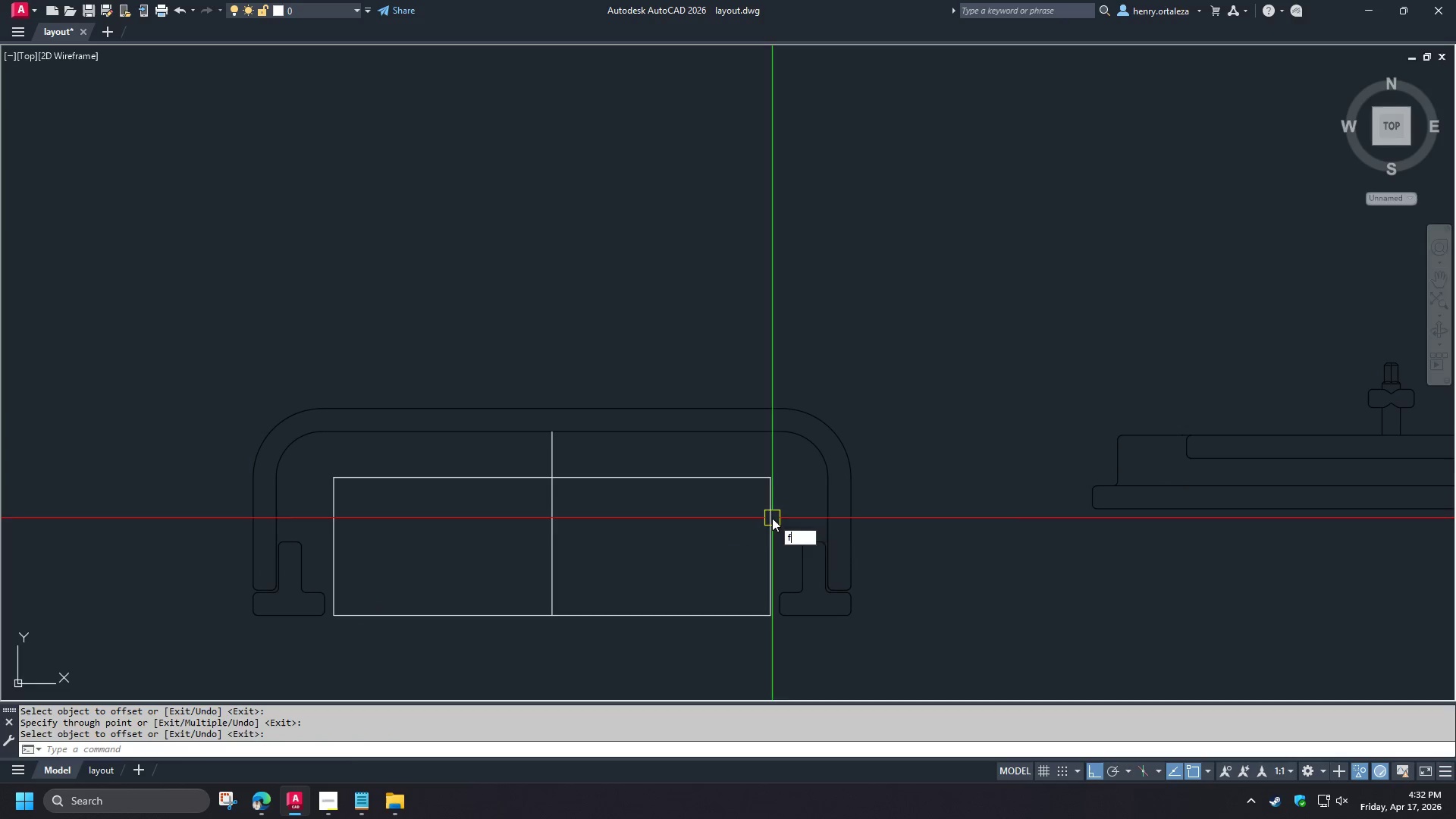 
key(Space)
 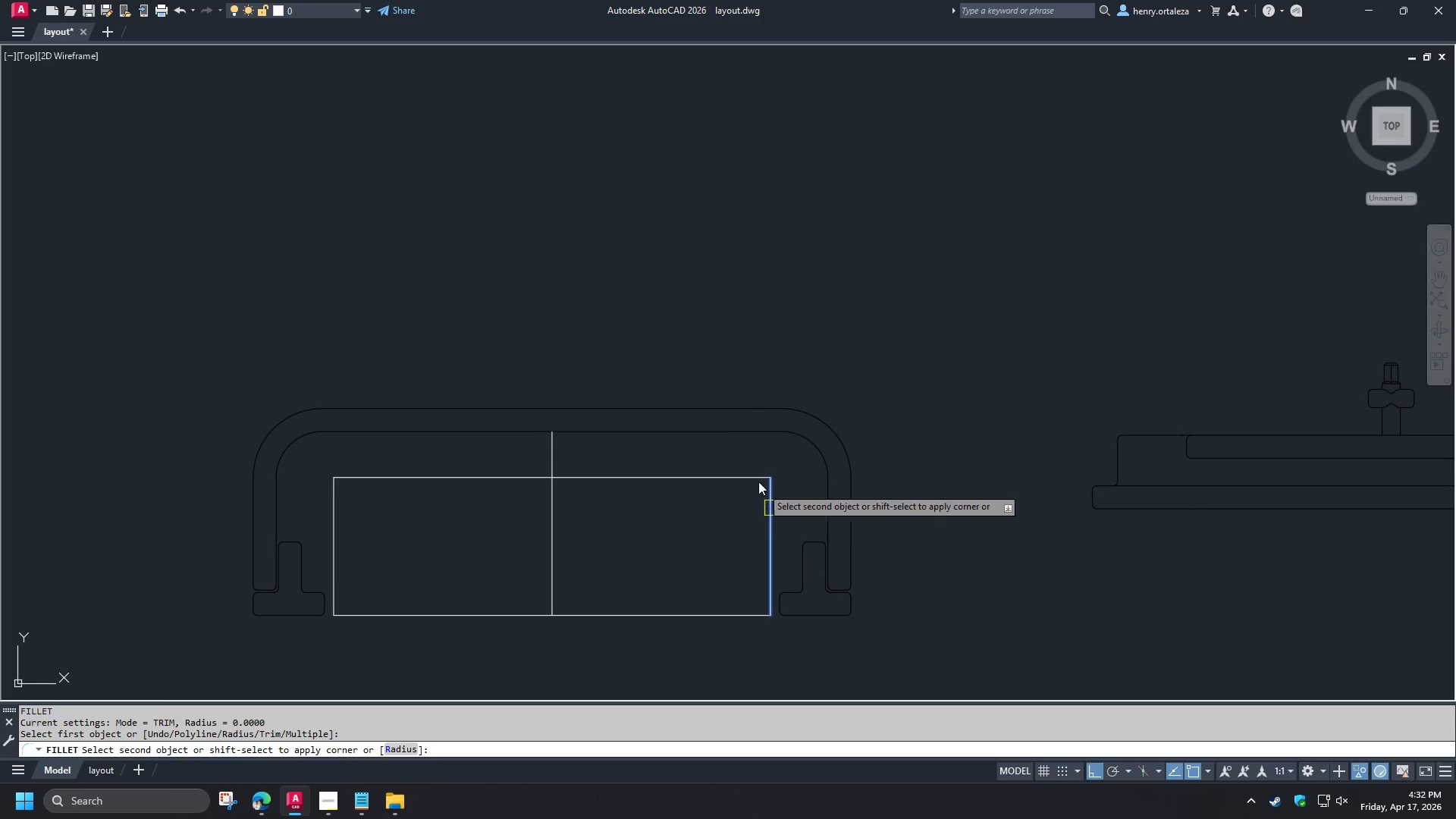 
double_click([755, 475])
 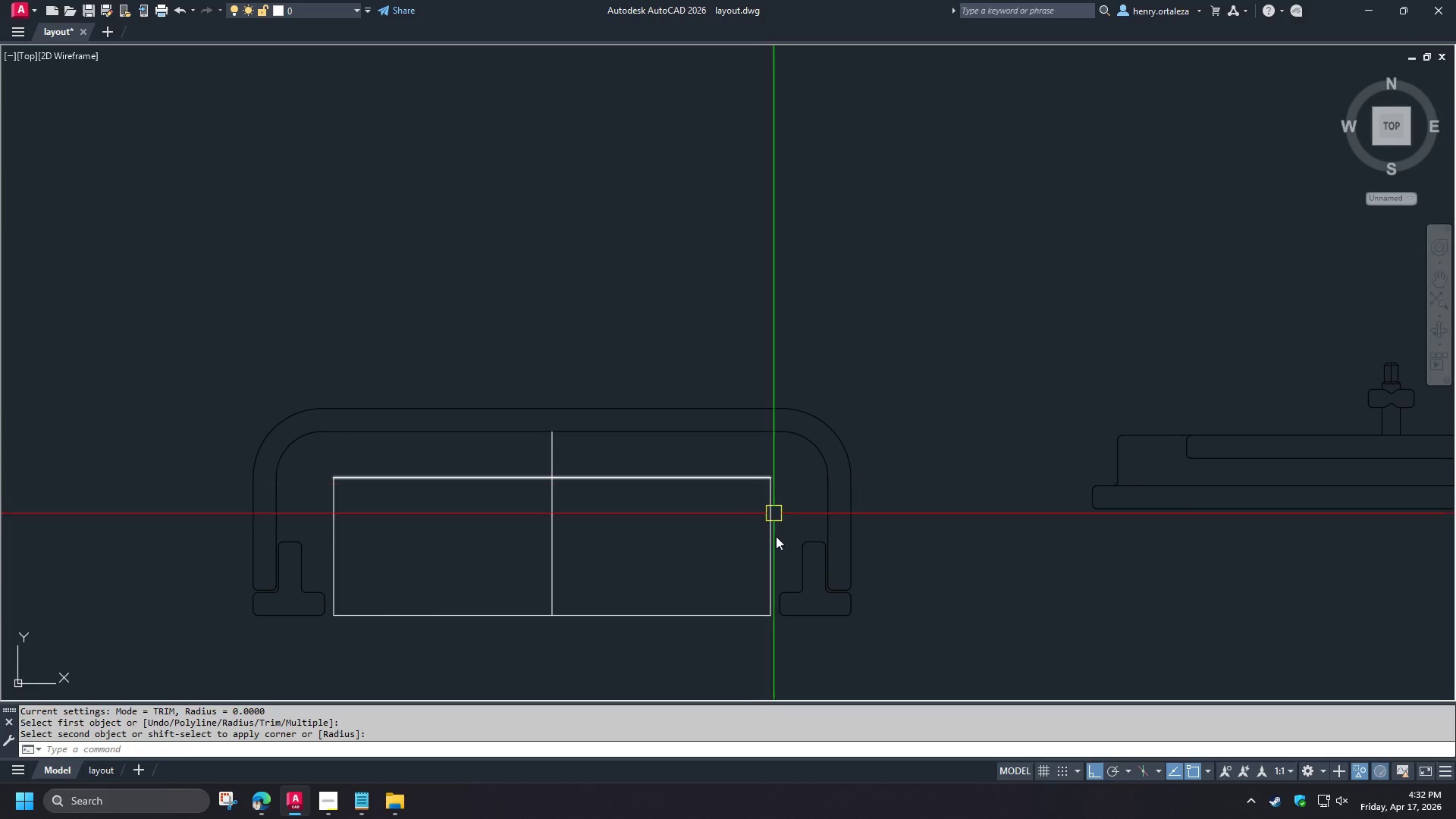 
key(Space)
 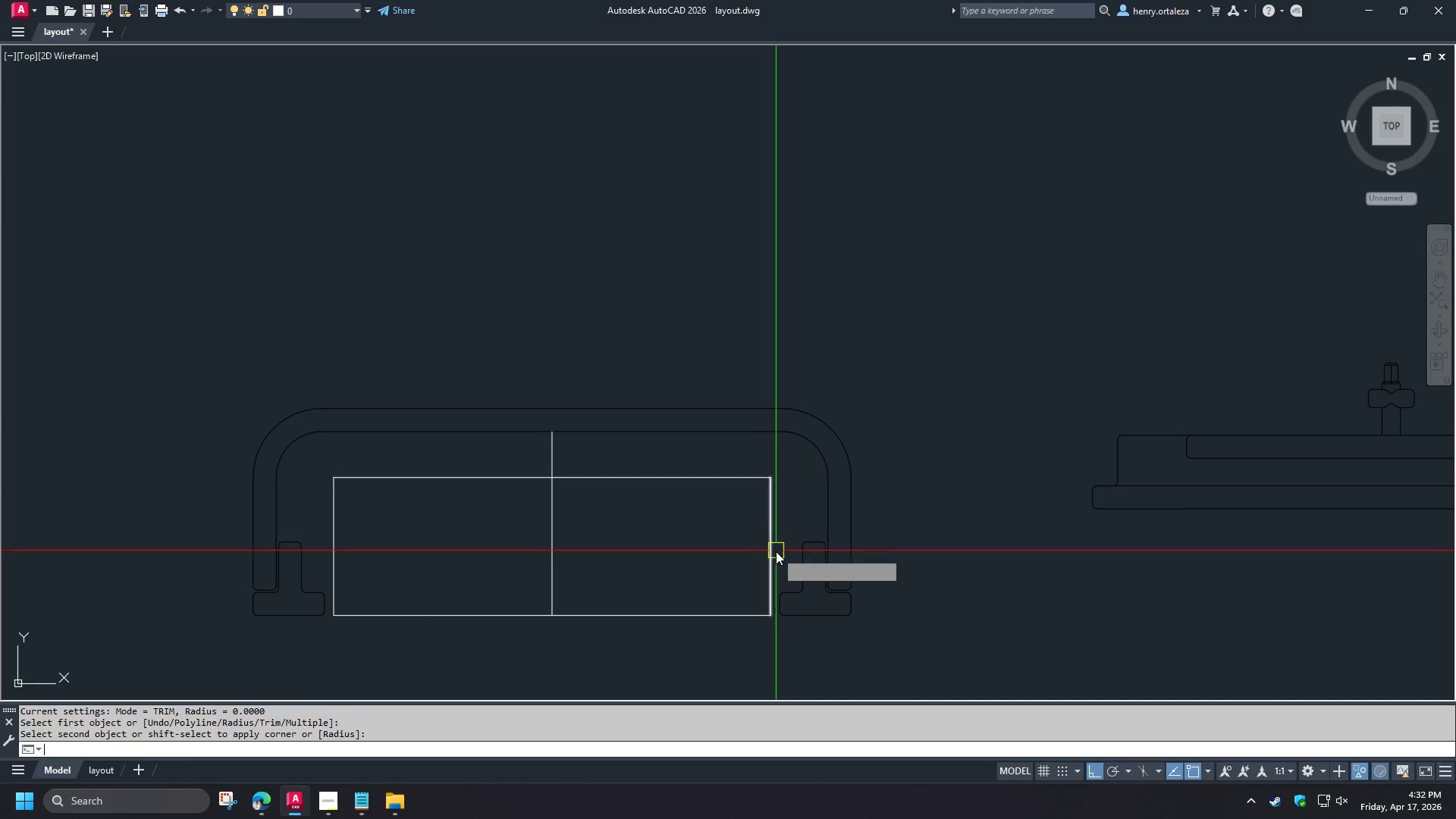 
left_click([776, 552])
 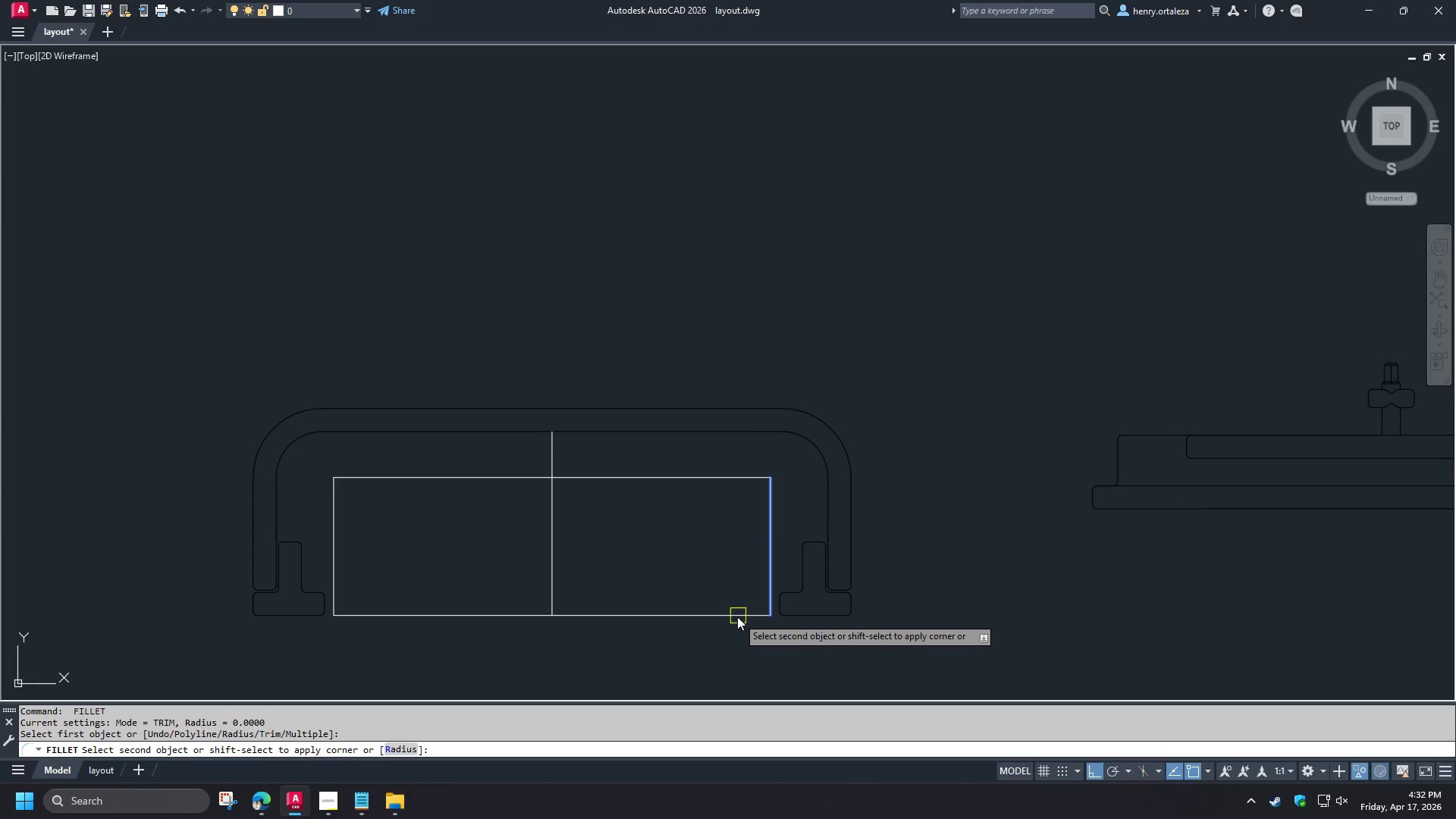 
left_click([737, 617])
 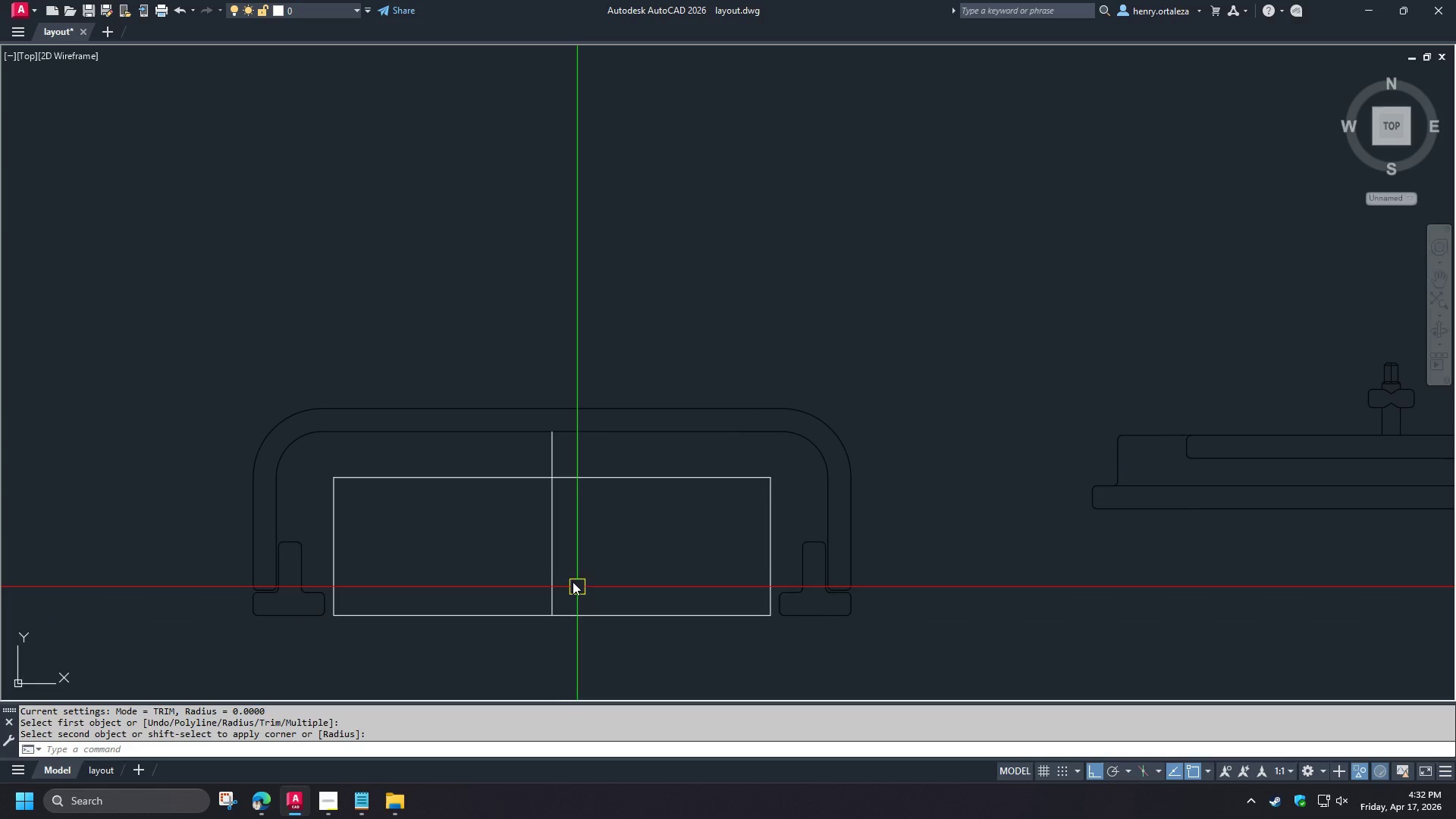 
left_click([554, 572])
 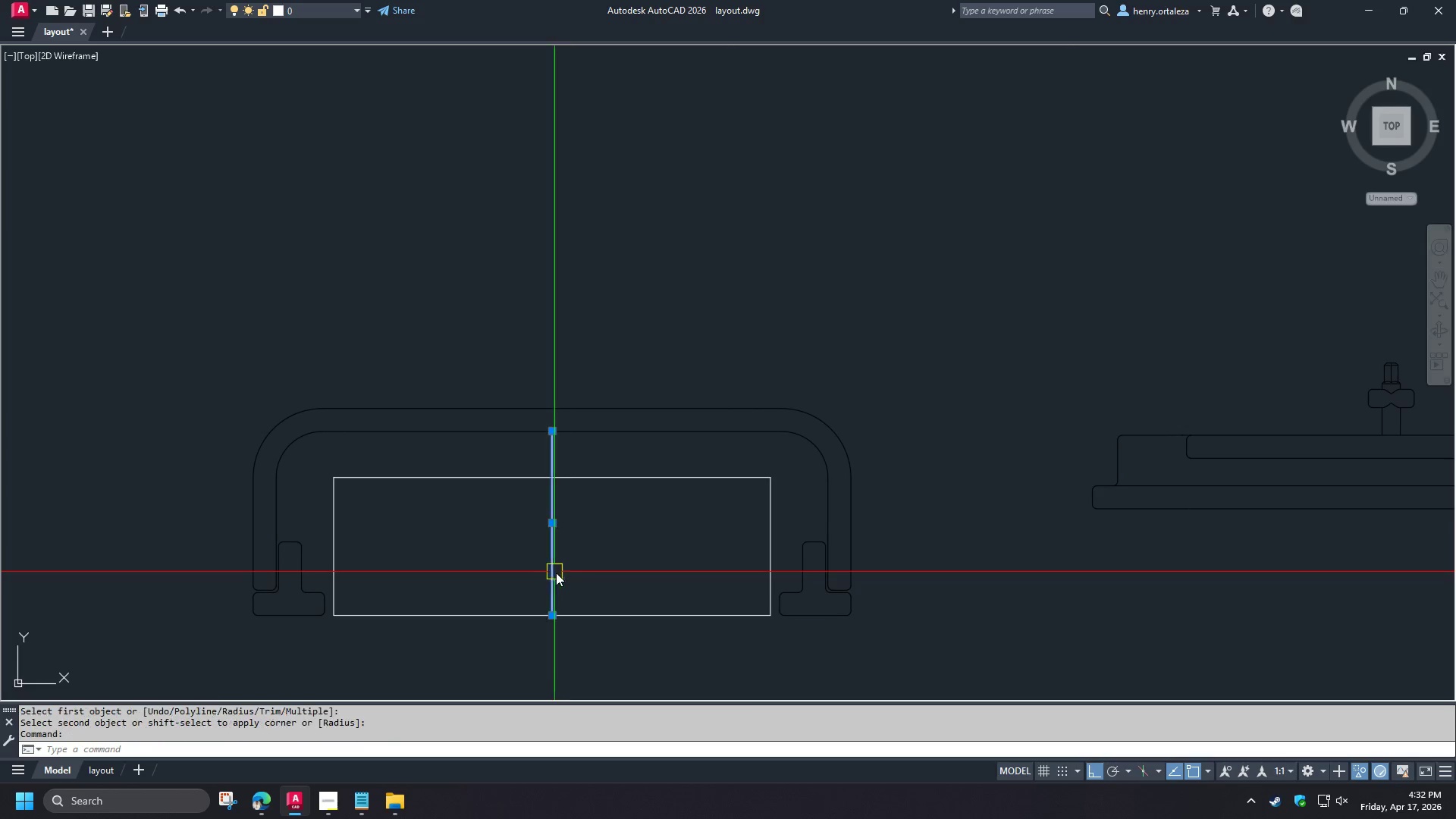 
key(E)
 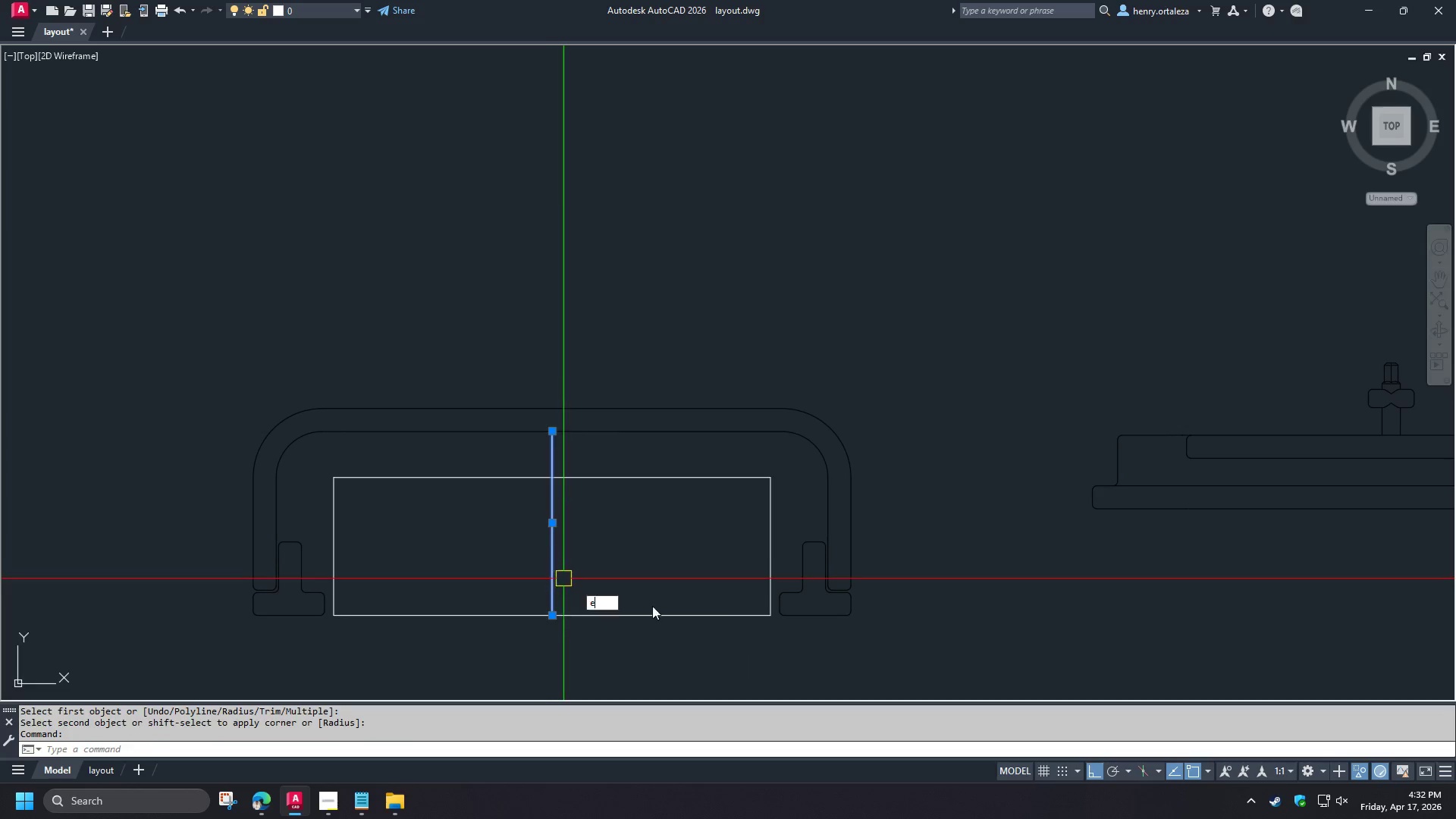 
key(Space)
 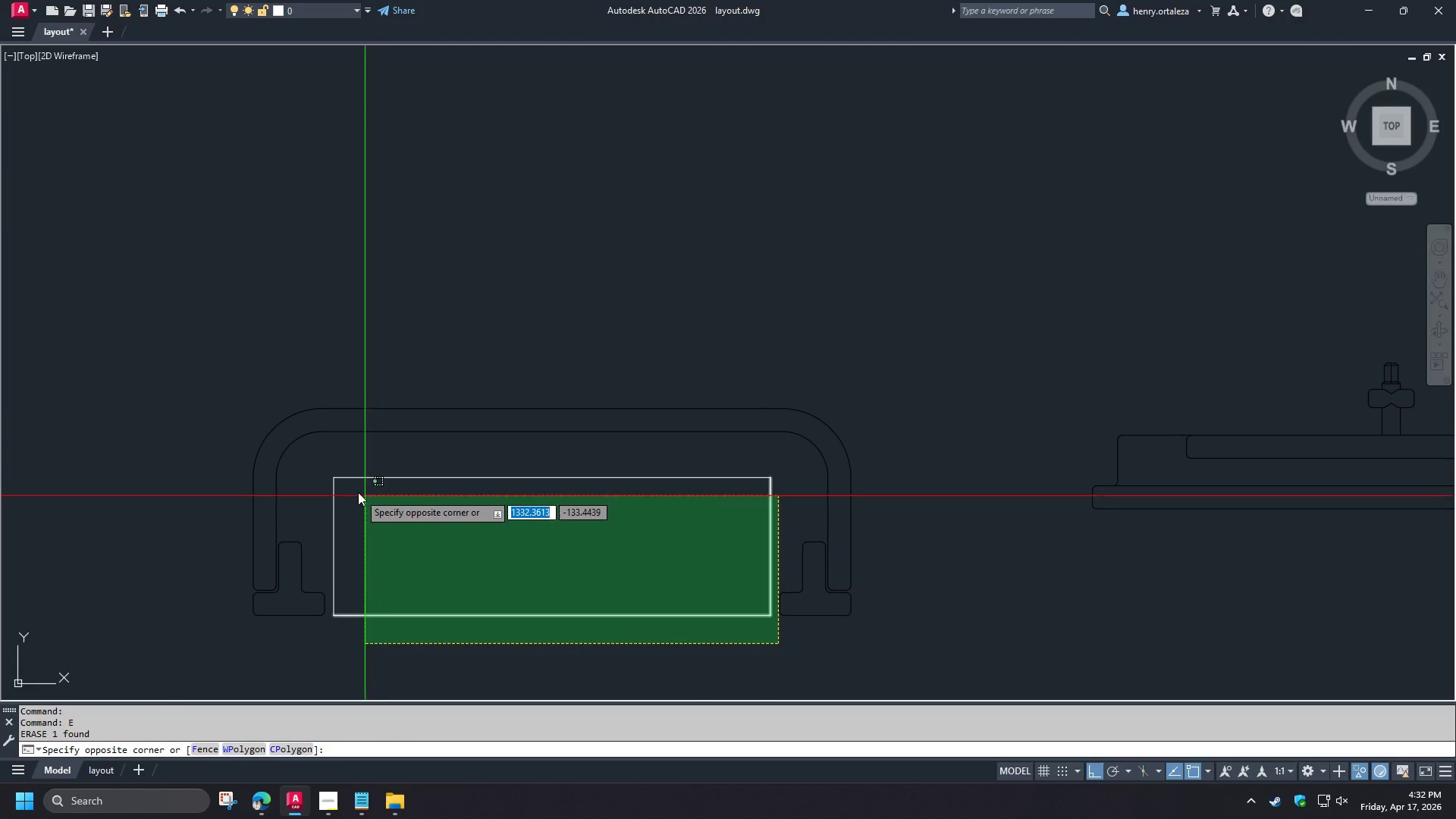 
left_click([331, 468])
 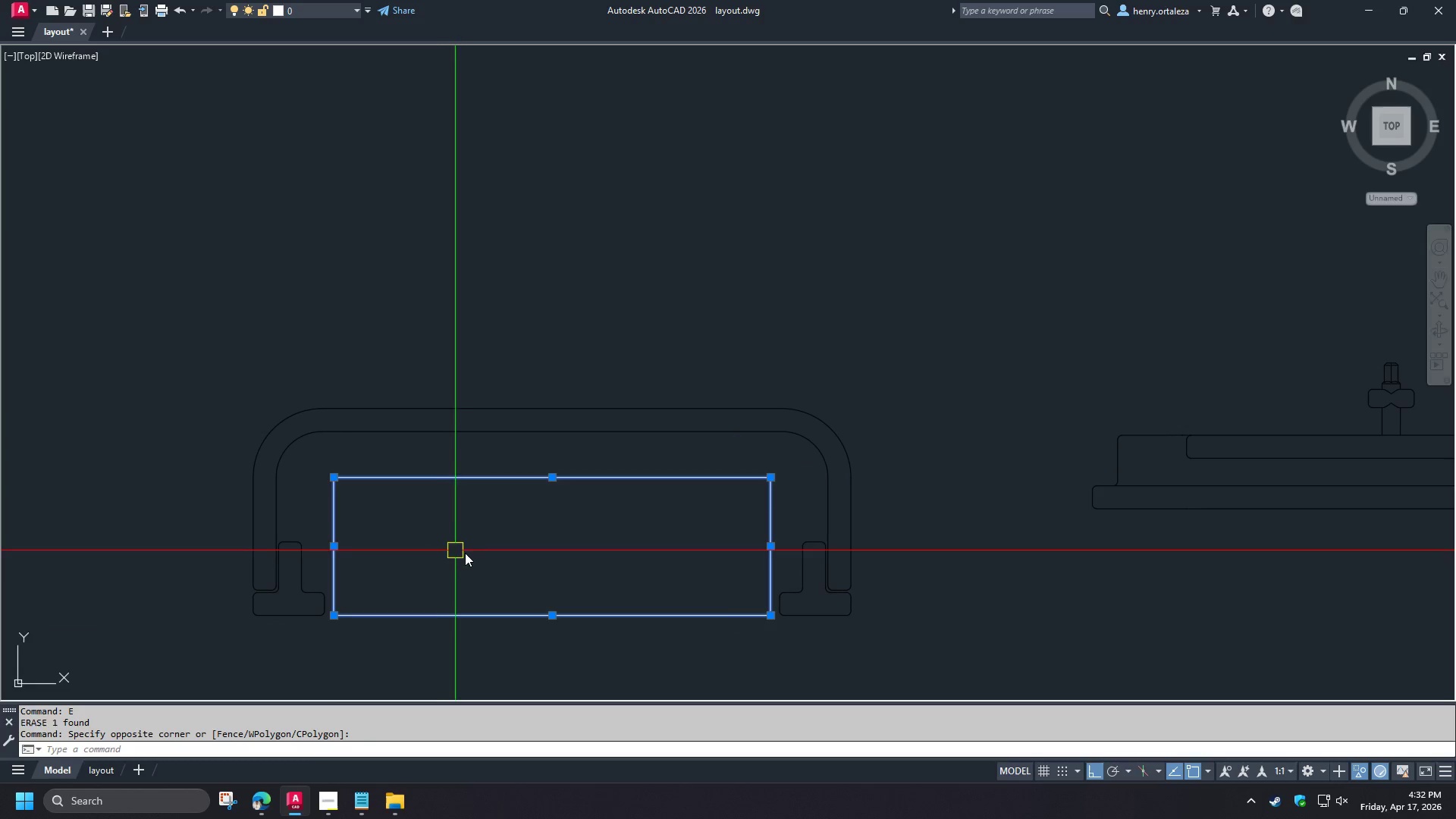 
key(J)
 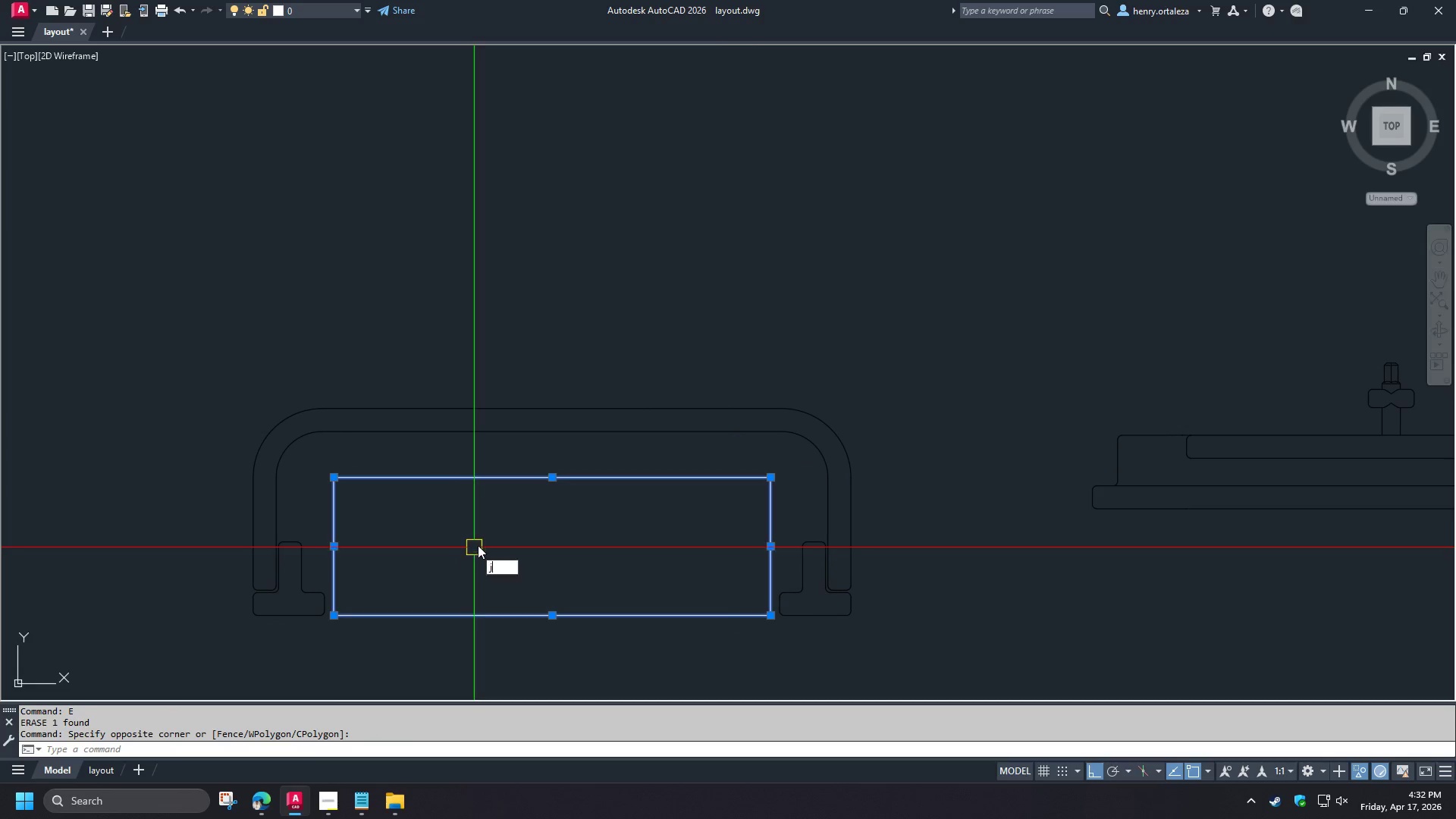 
key(Space)
 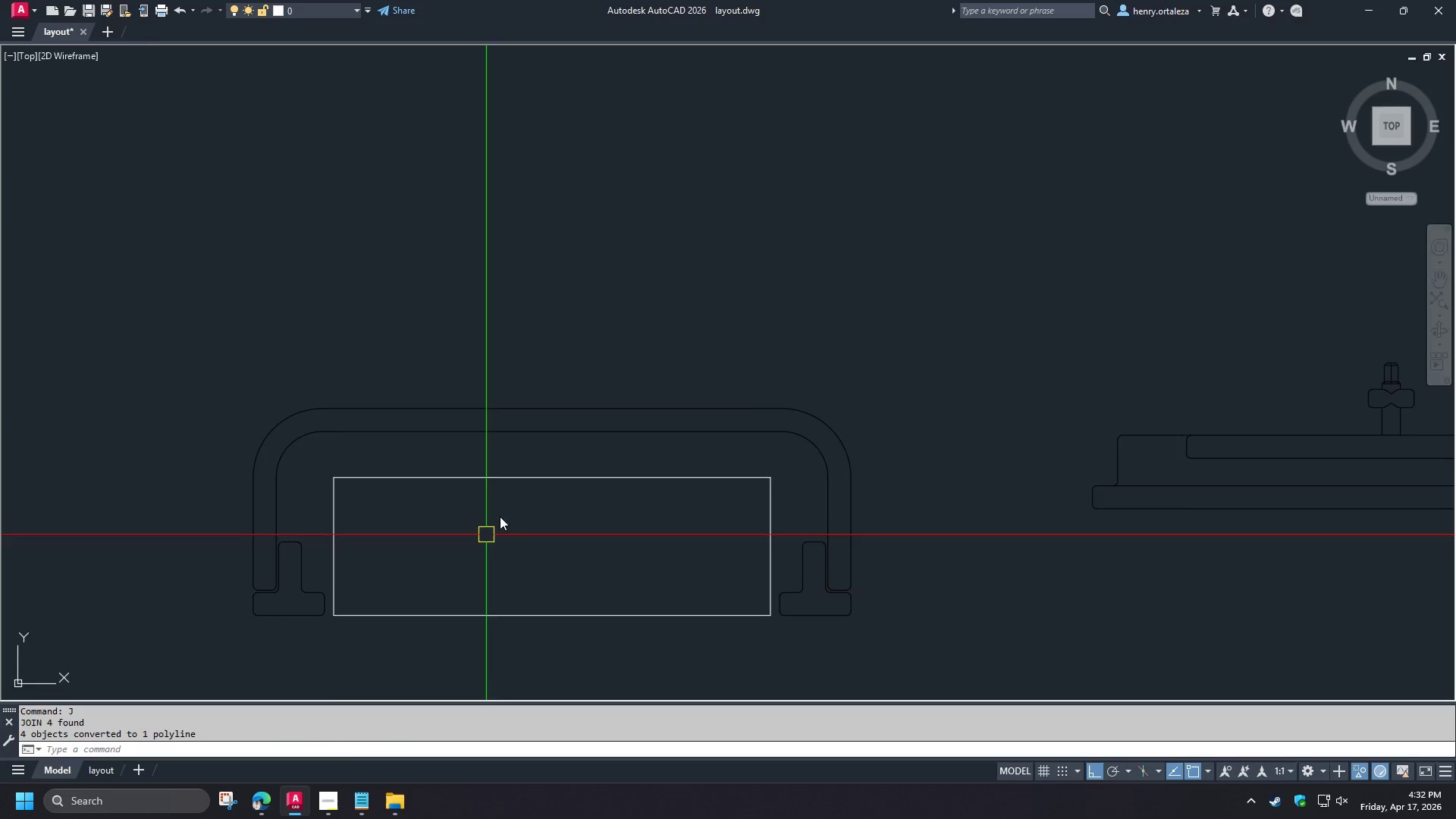 
scroll: coordinate [556, 366], scroll_direction: down, amount: 3.0
 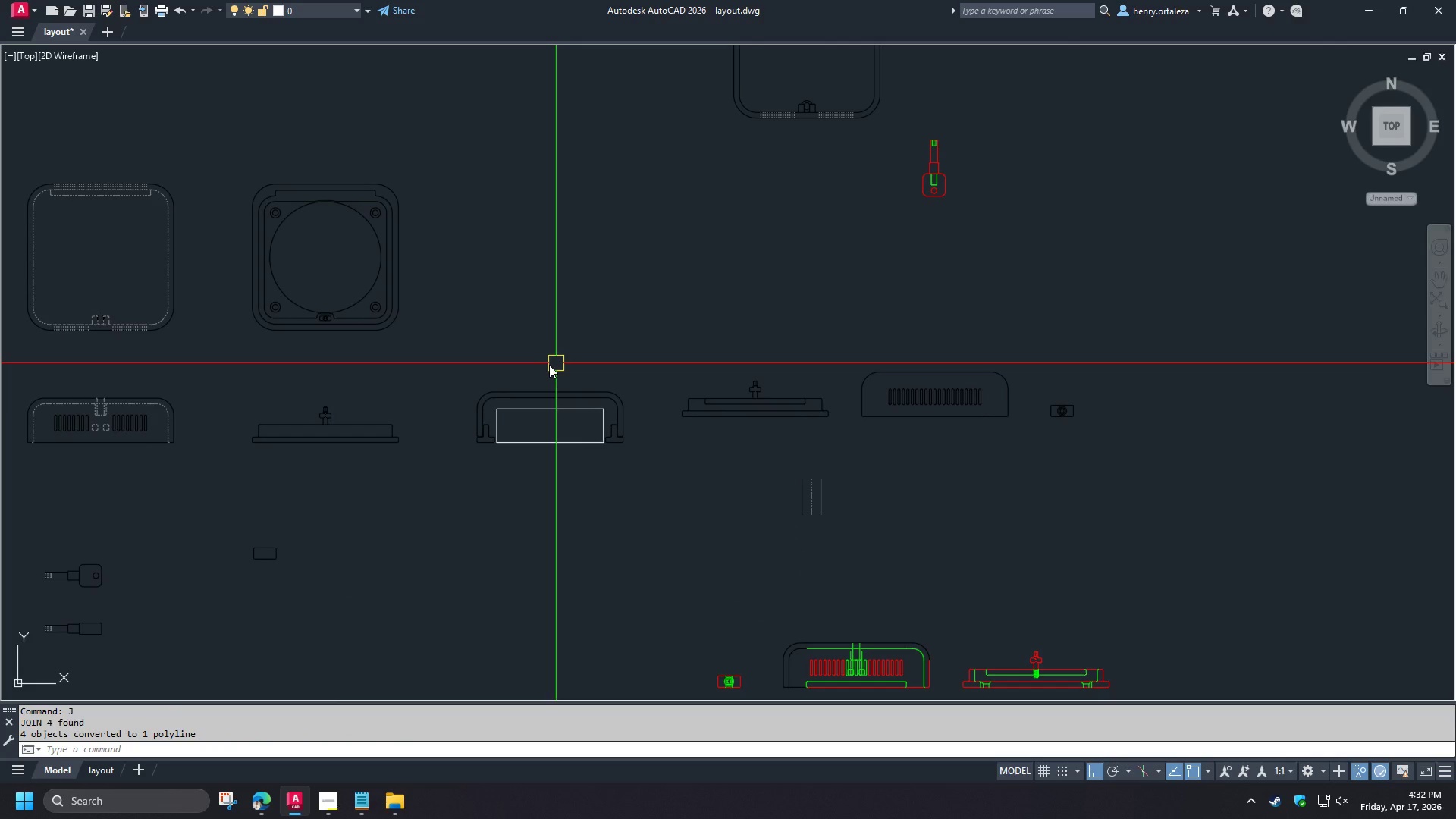 
scroll: coordinate [488, 461], scroll_direction: up, amount: 3.0
 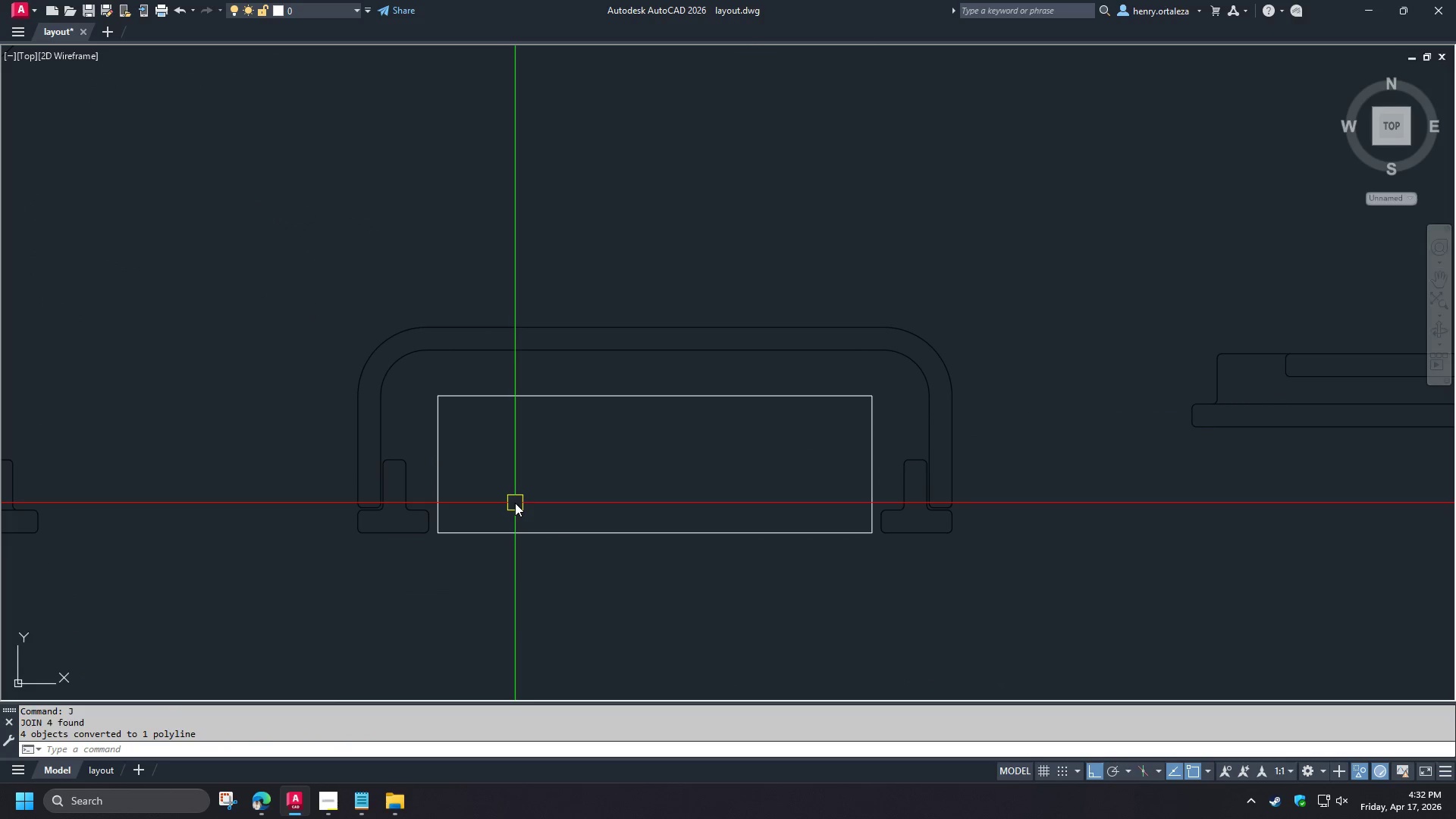 
type(ma )
 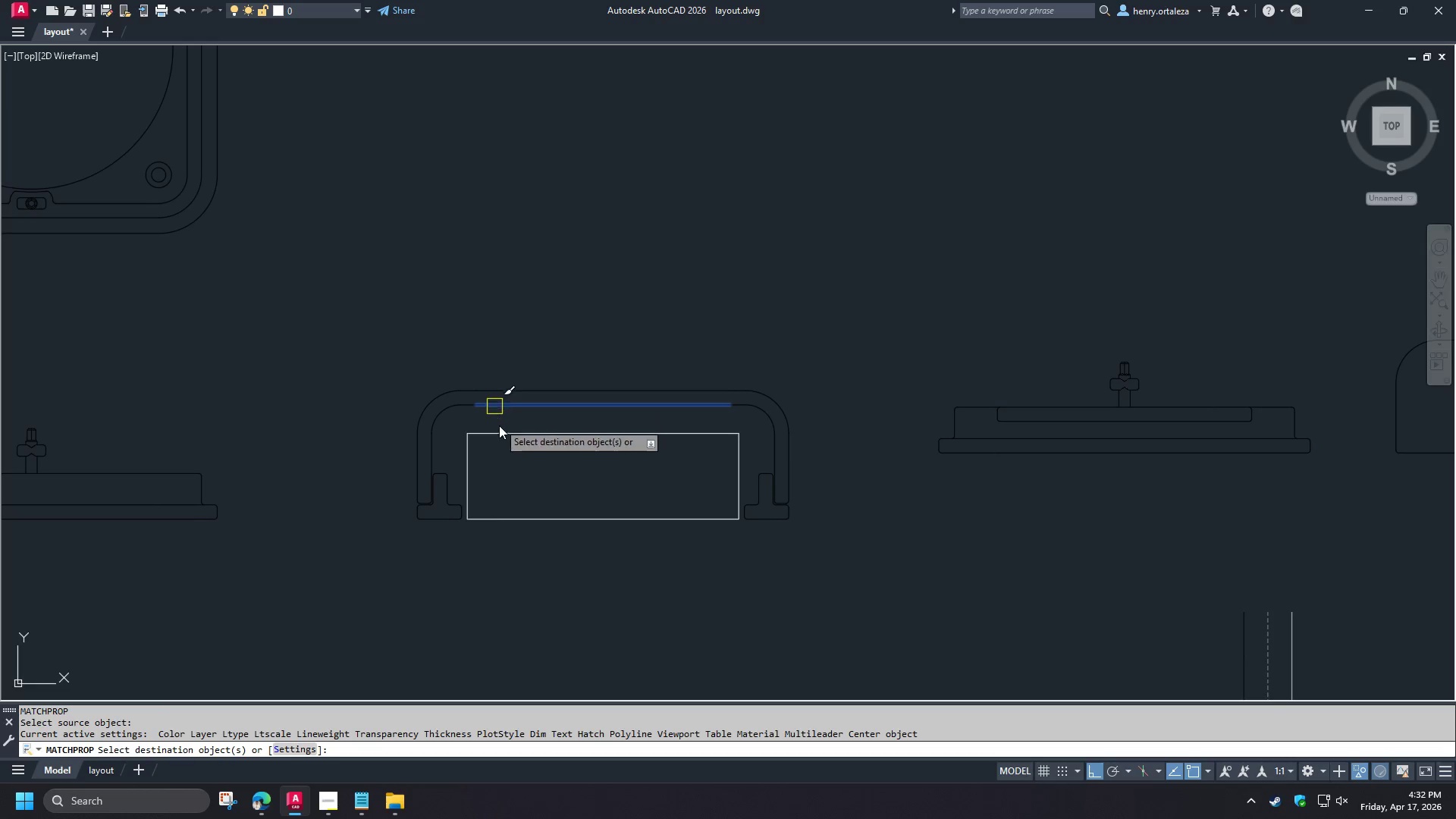 
scroll: coordinate [516, 497], scroll_direction: down, amount: 1.0
 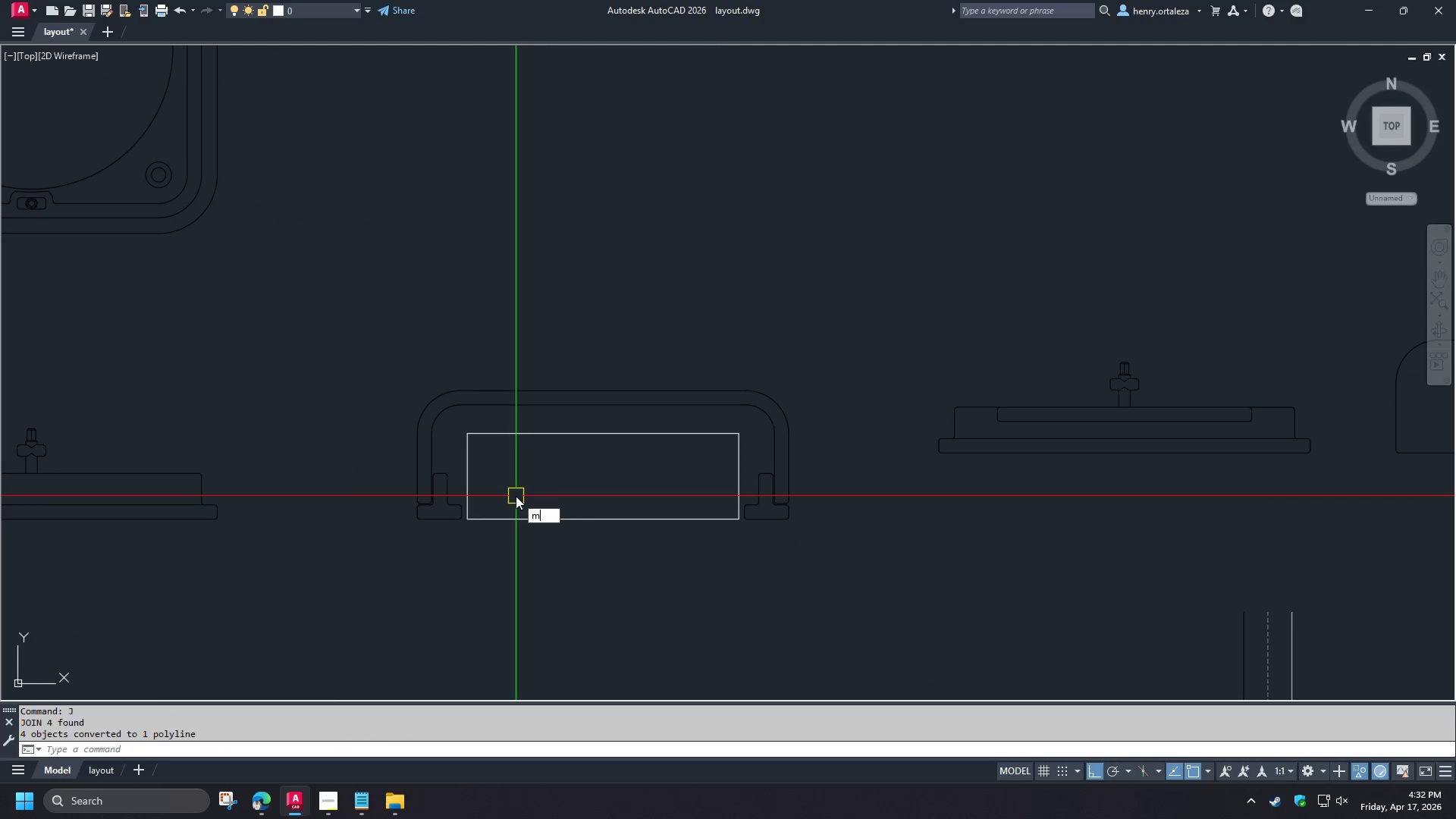 
double_click([499, 433])
 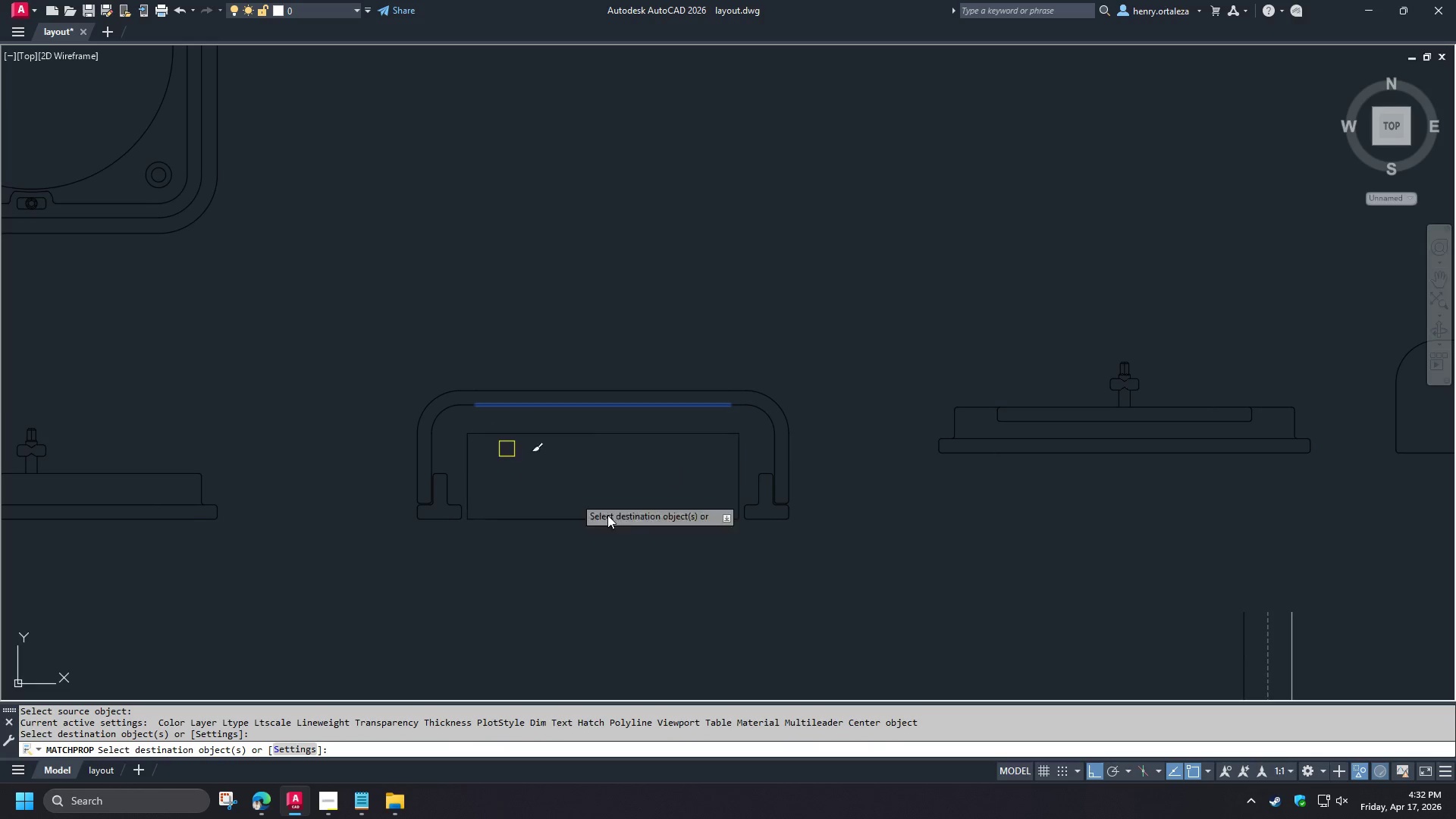 
type( re )
 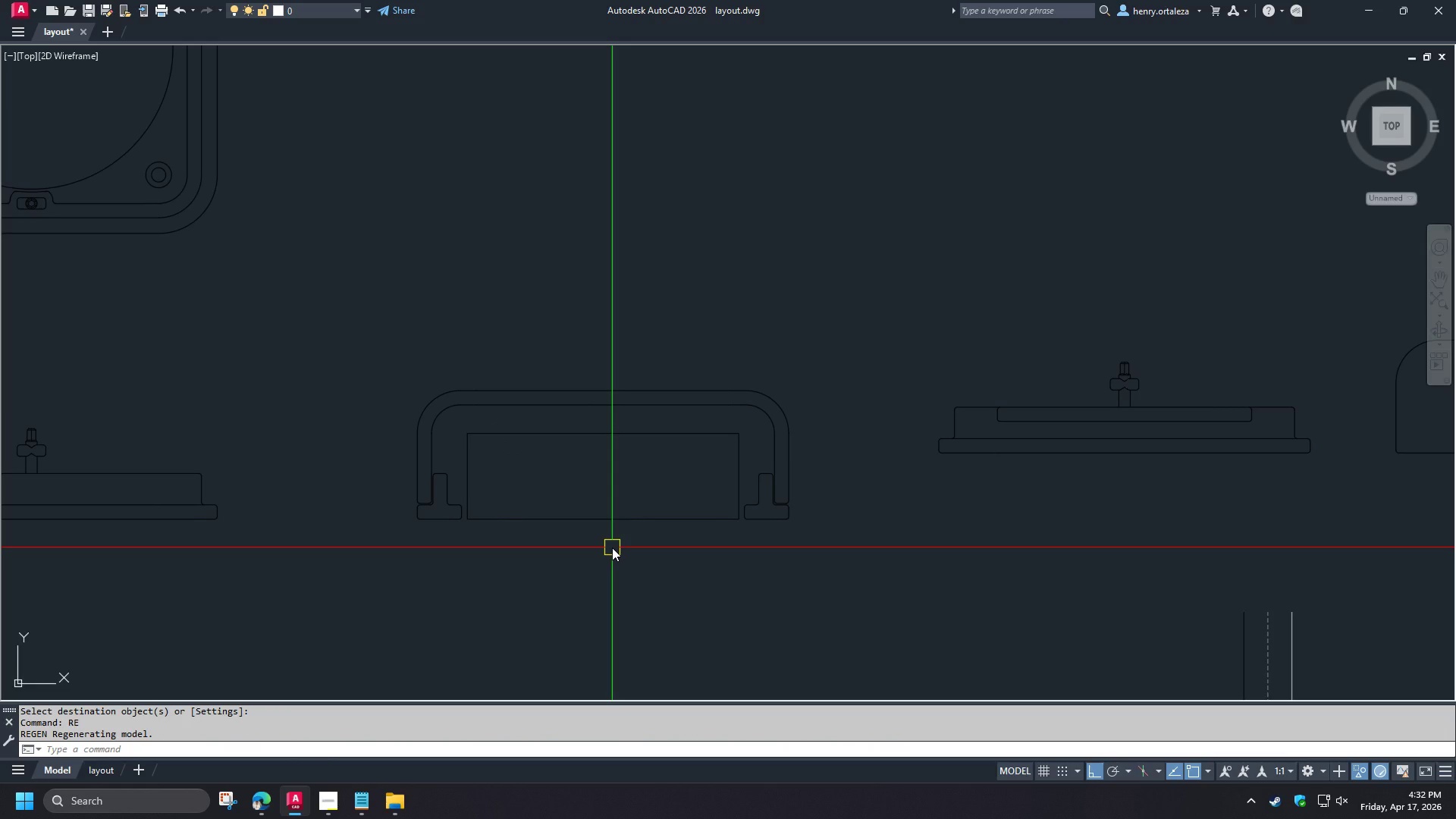 
wait(7.39)
 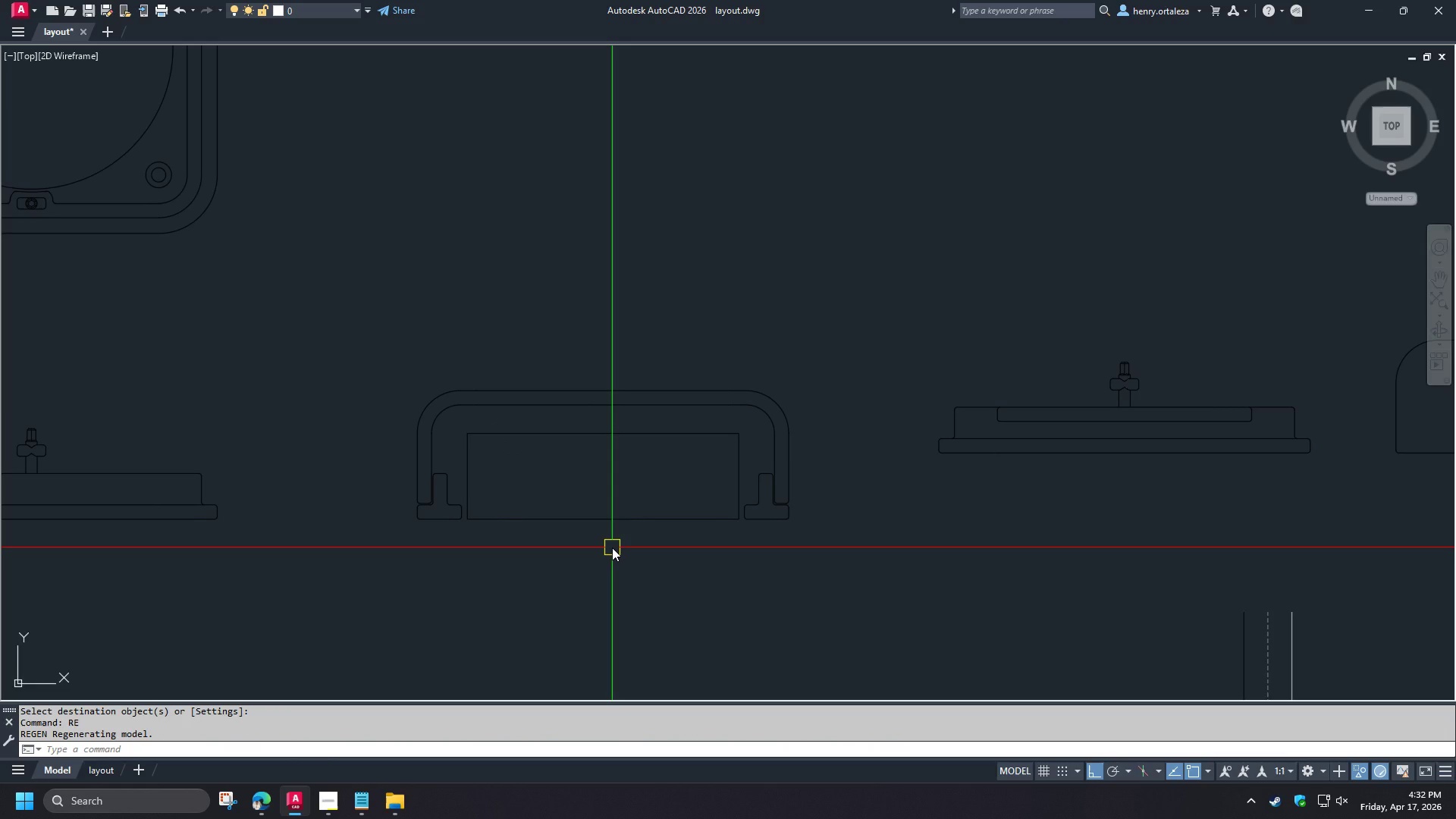 
scroll: coordinate [705, 450], scroll_direction: down, amount: 1.0
 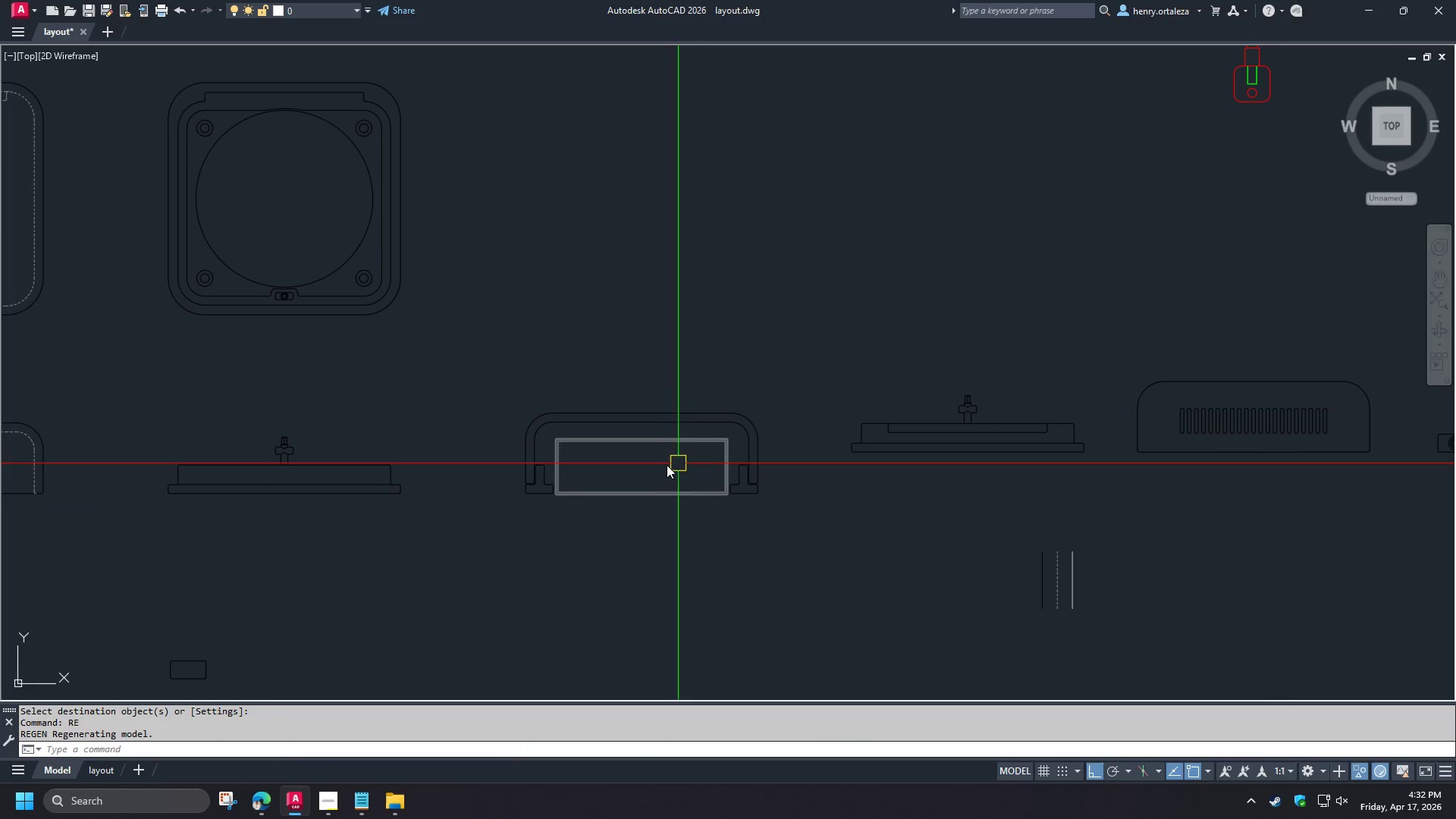 
scroll: coordinate [647, 466], scroll_direction: up, amount: 1.0
 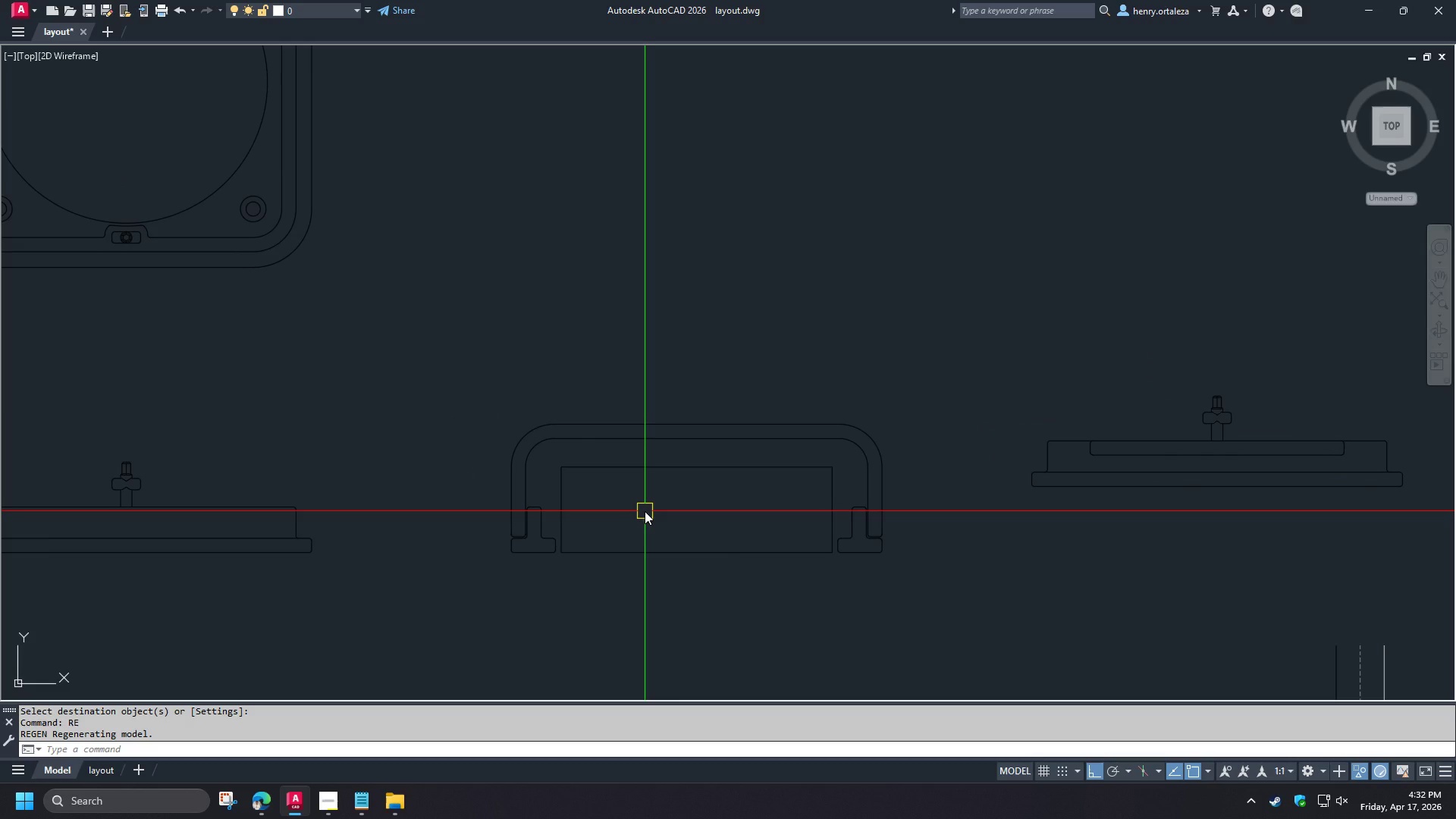 
wait(8.59)
 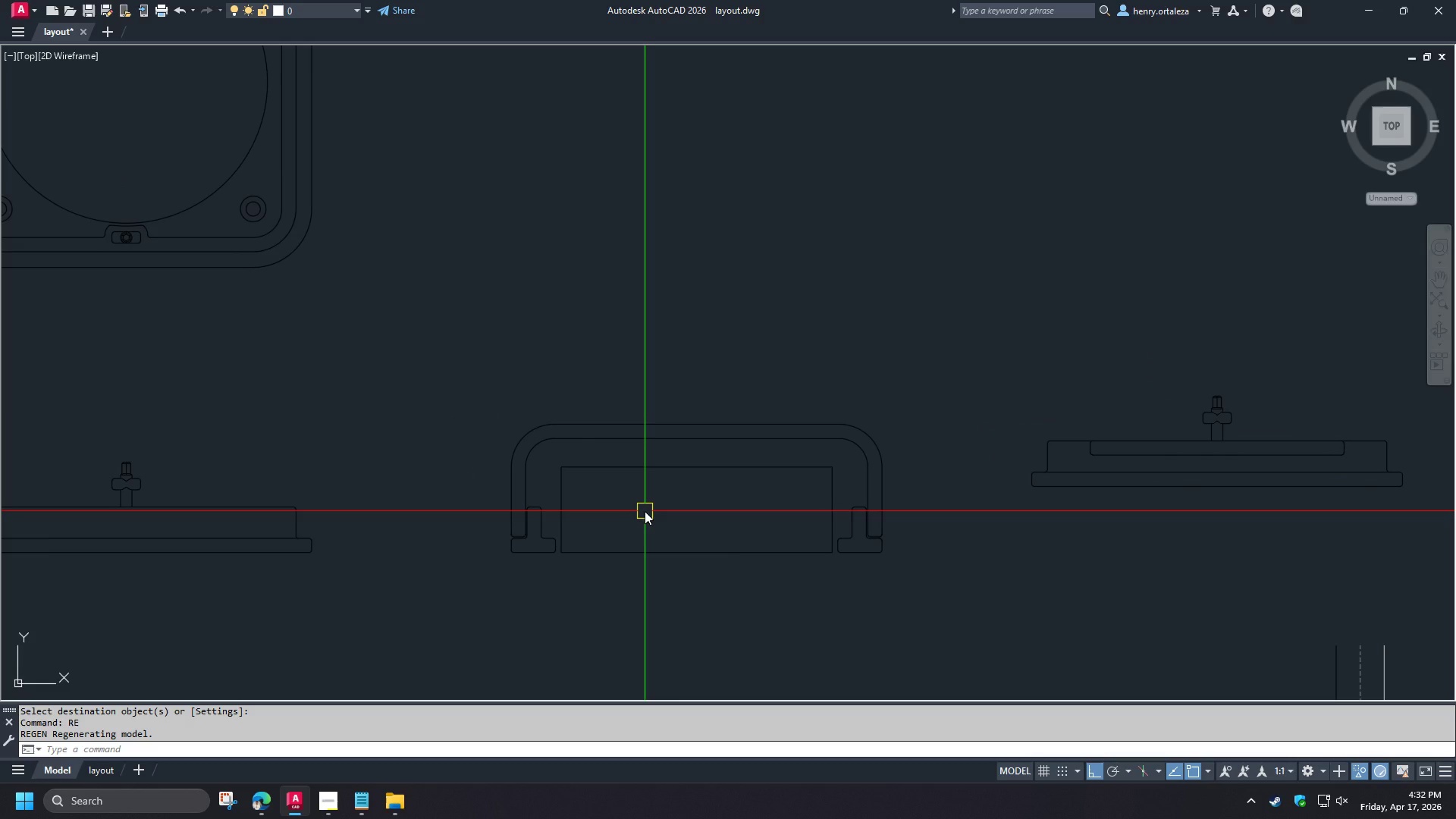 
scroll: coordinate [675, 488], scroll_direction: down, amount: 2.0
 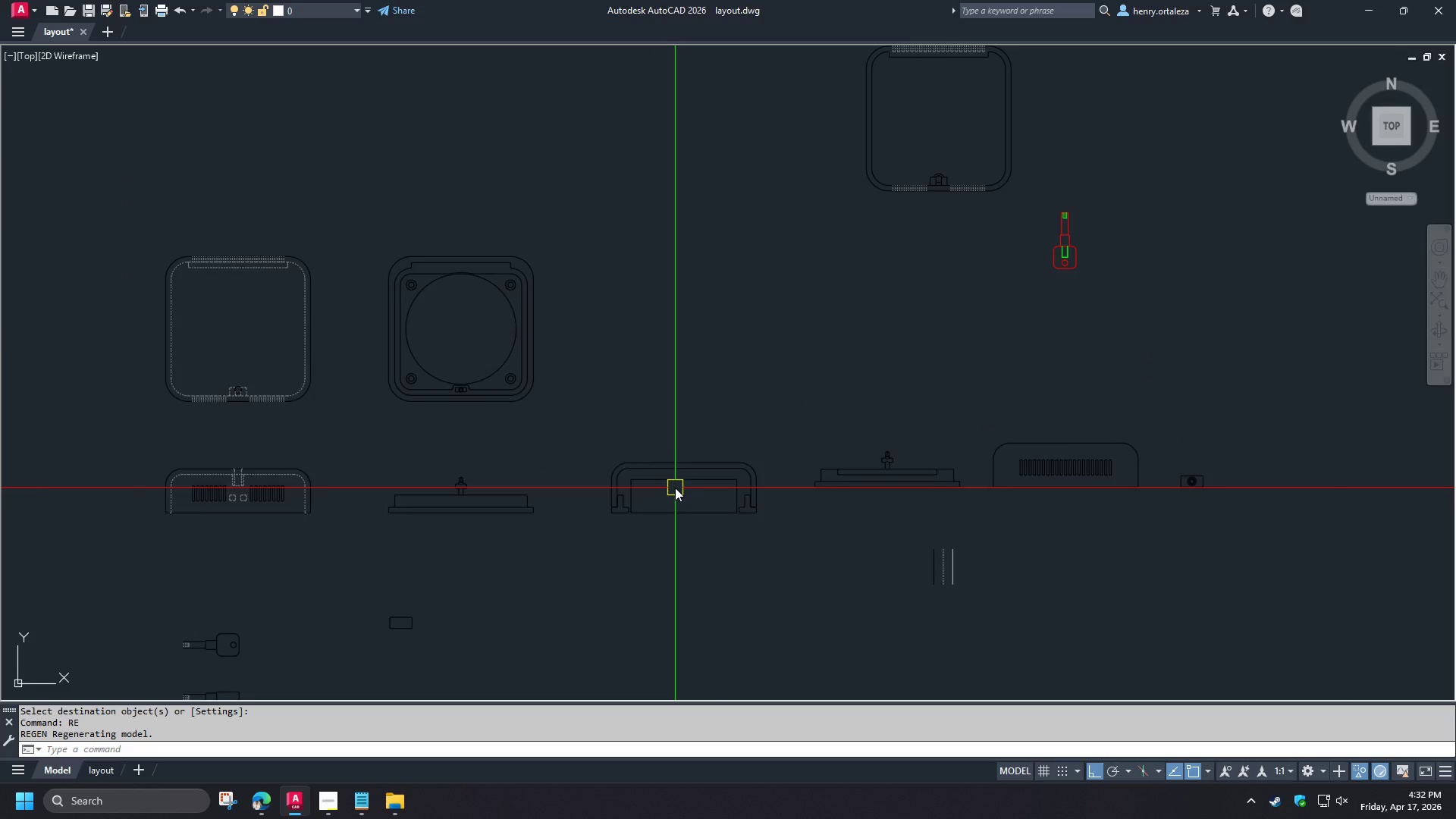 
scroll: coordinate [676, 488], scroll_direction: up, amount: 3.0
 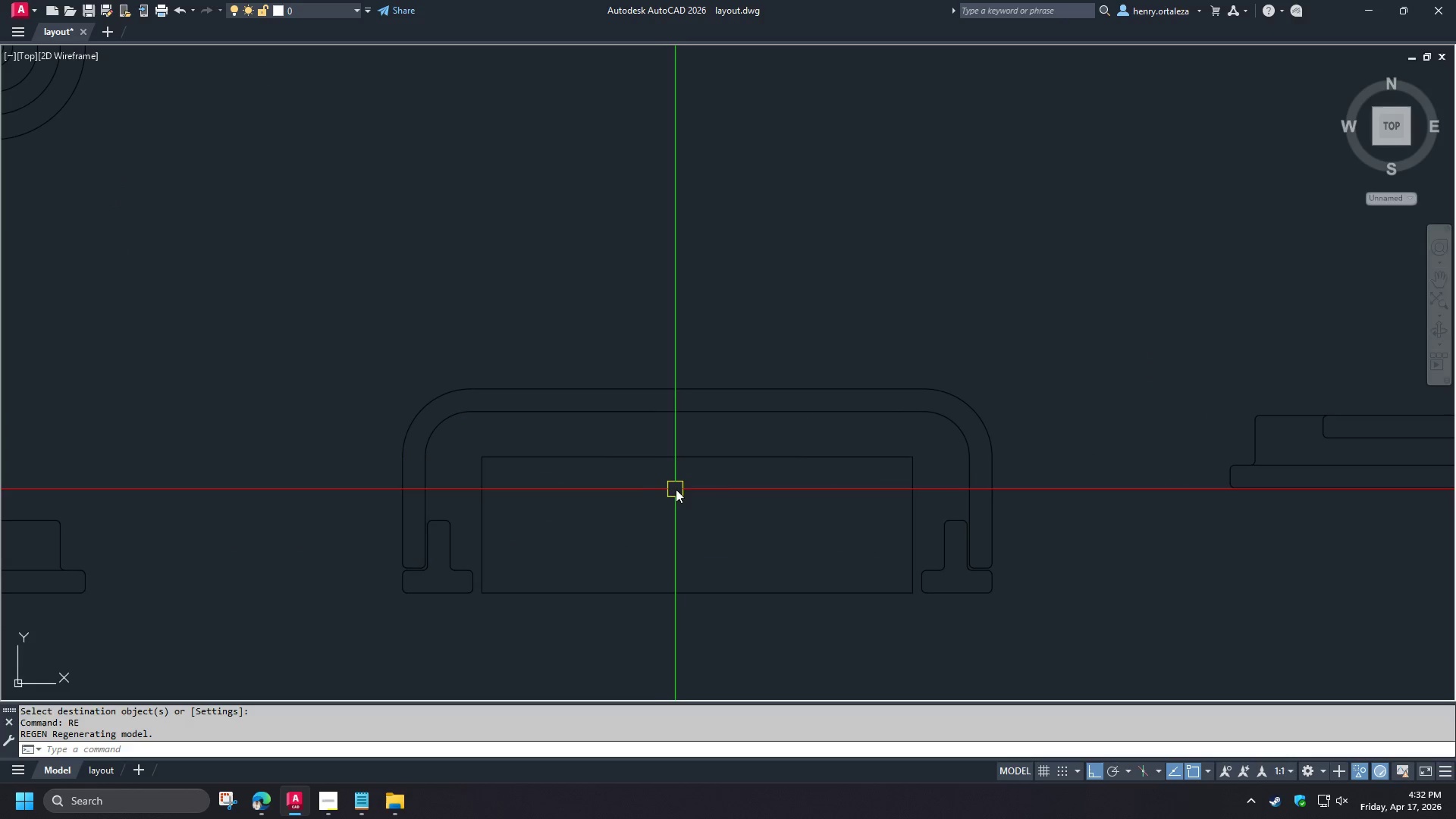 
type(h )
key(Escape)
type(dimla)
 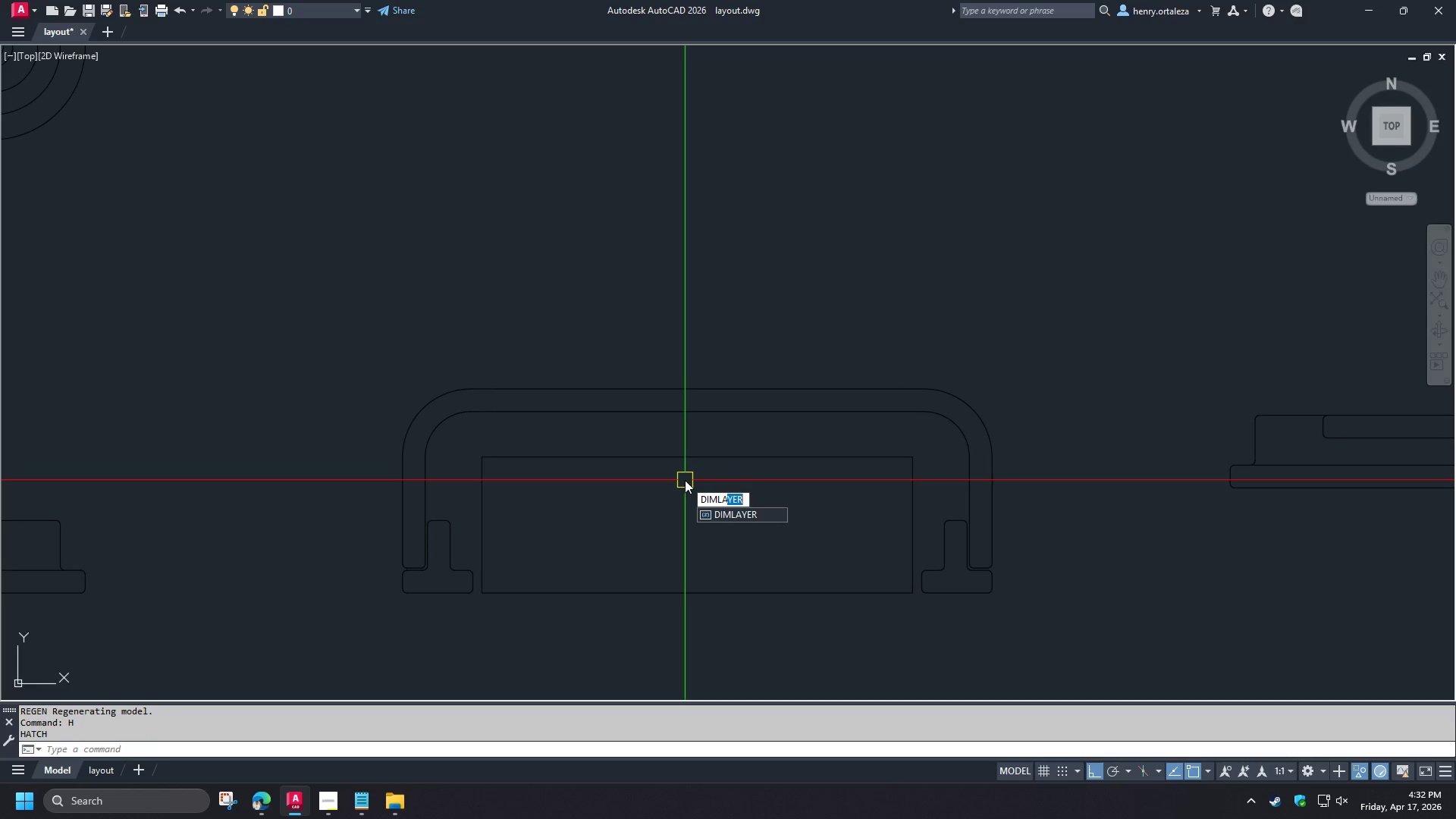 
key(Enter)
 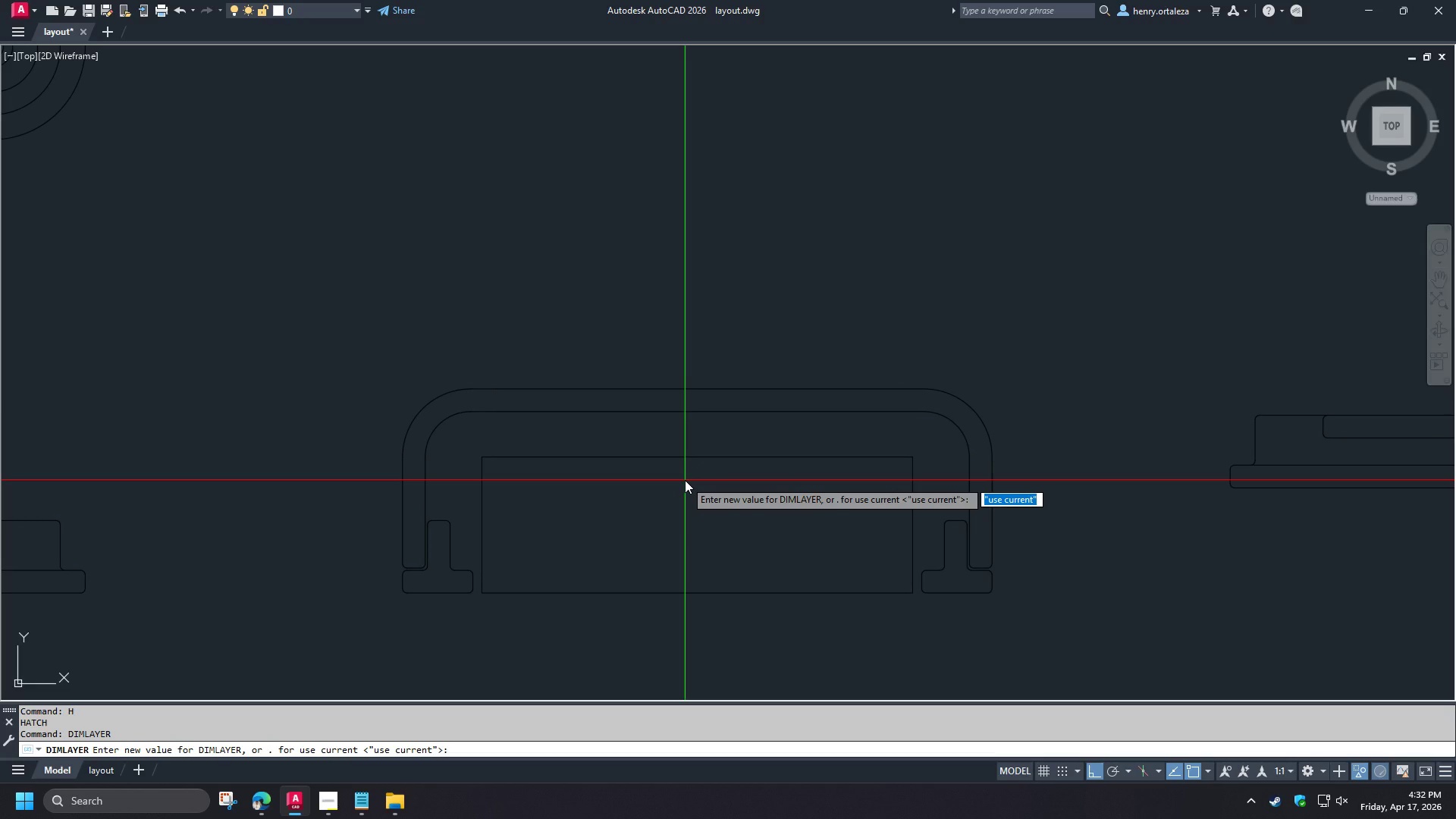 
type(dim)
 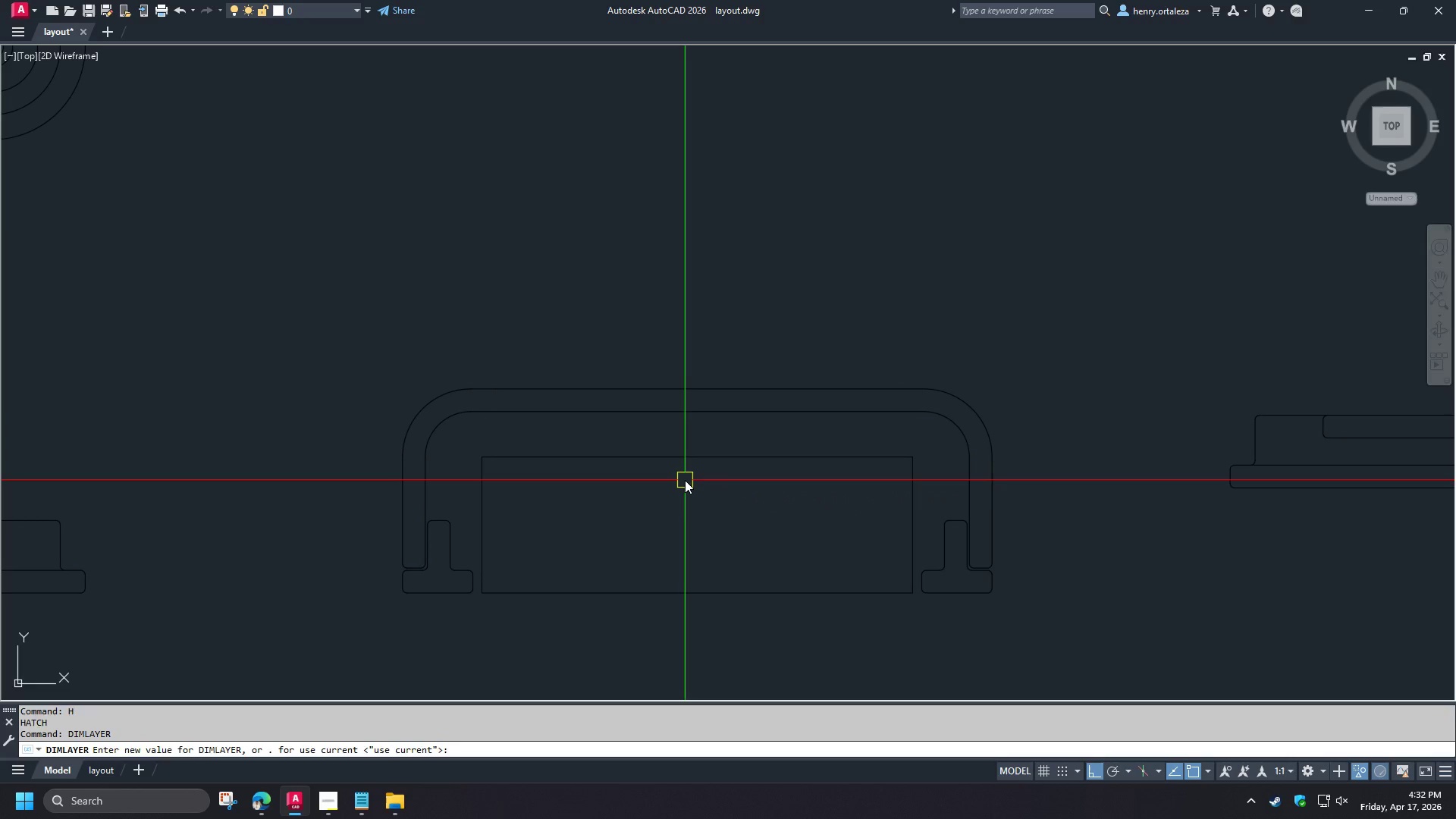 
key(Enter)
 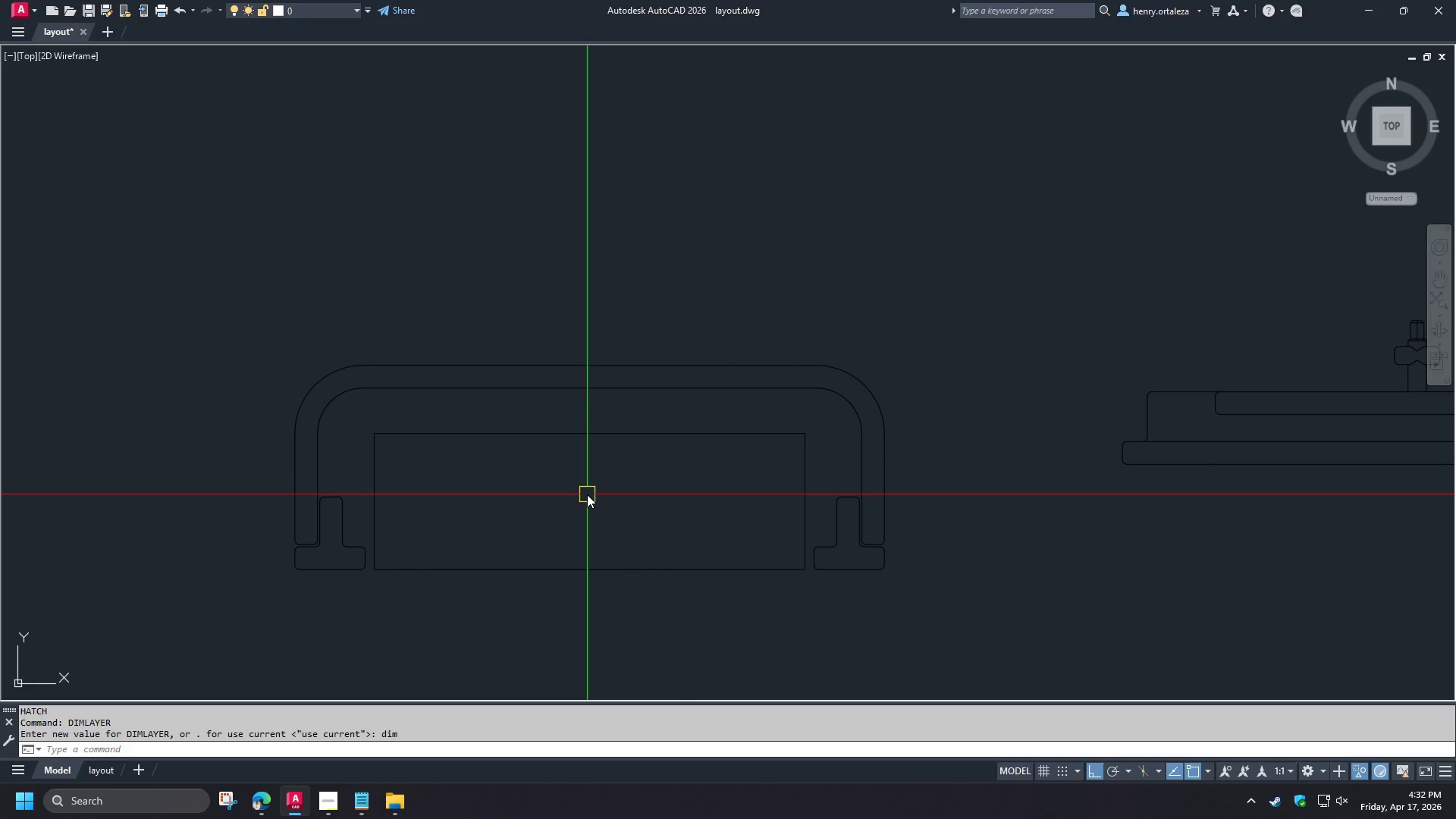 
key(H)
 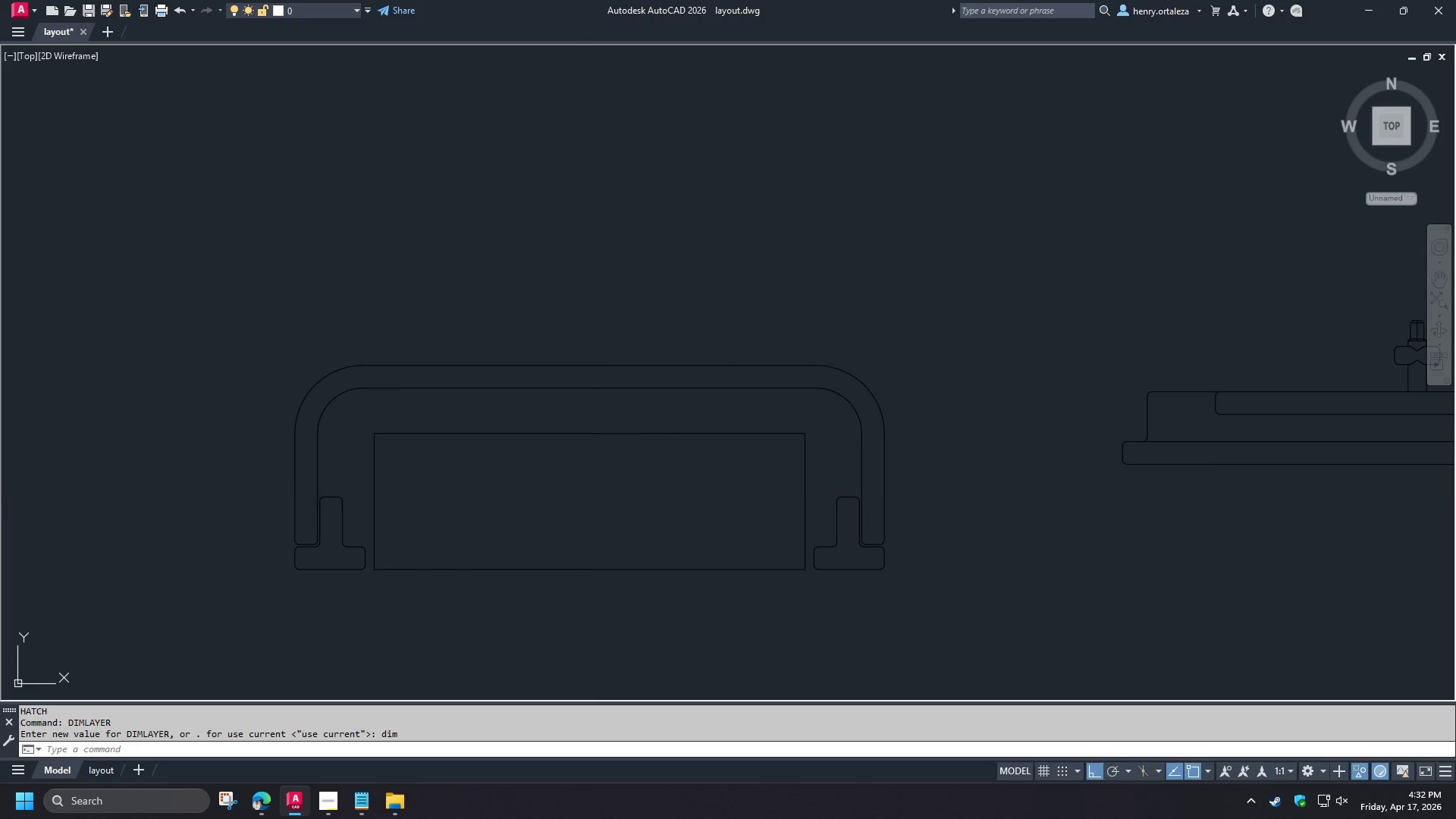 
key(Space)
 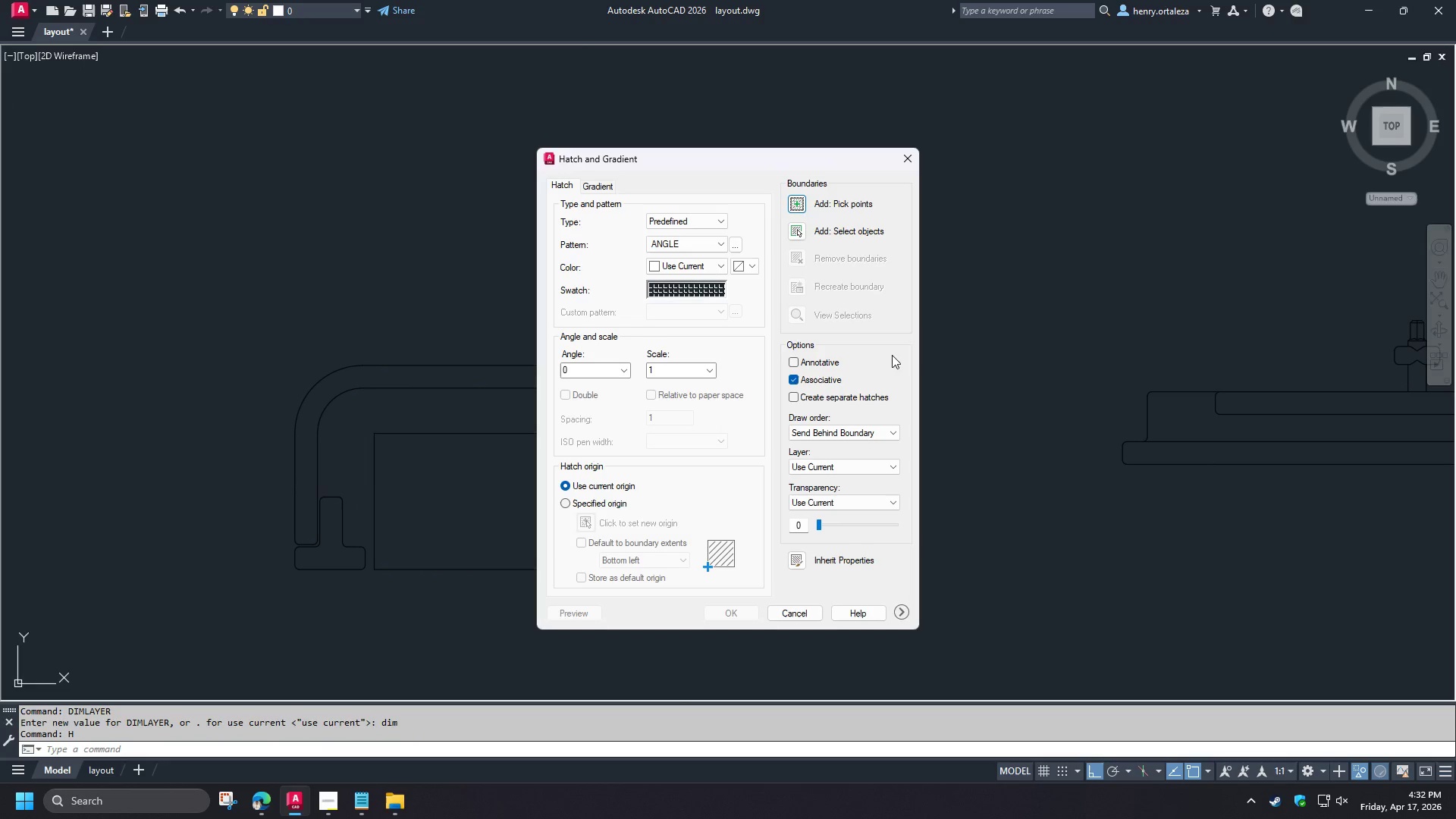 
left_click([901, 613])
 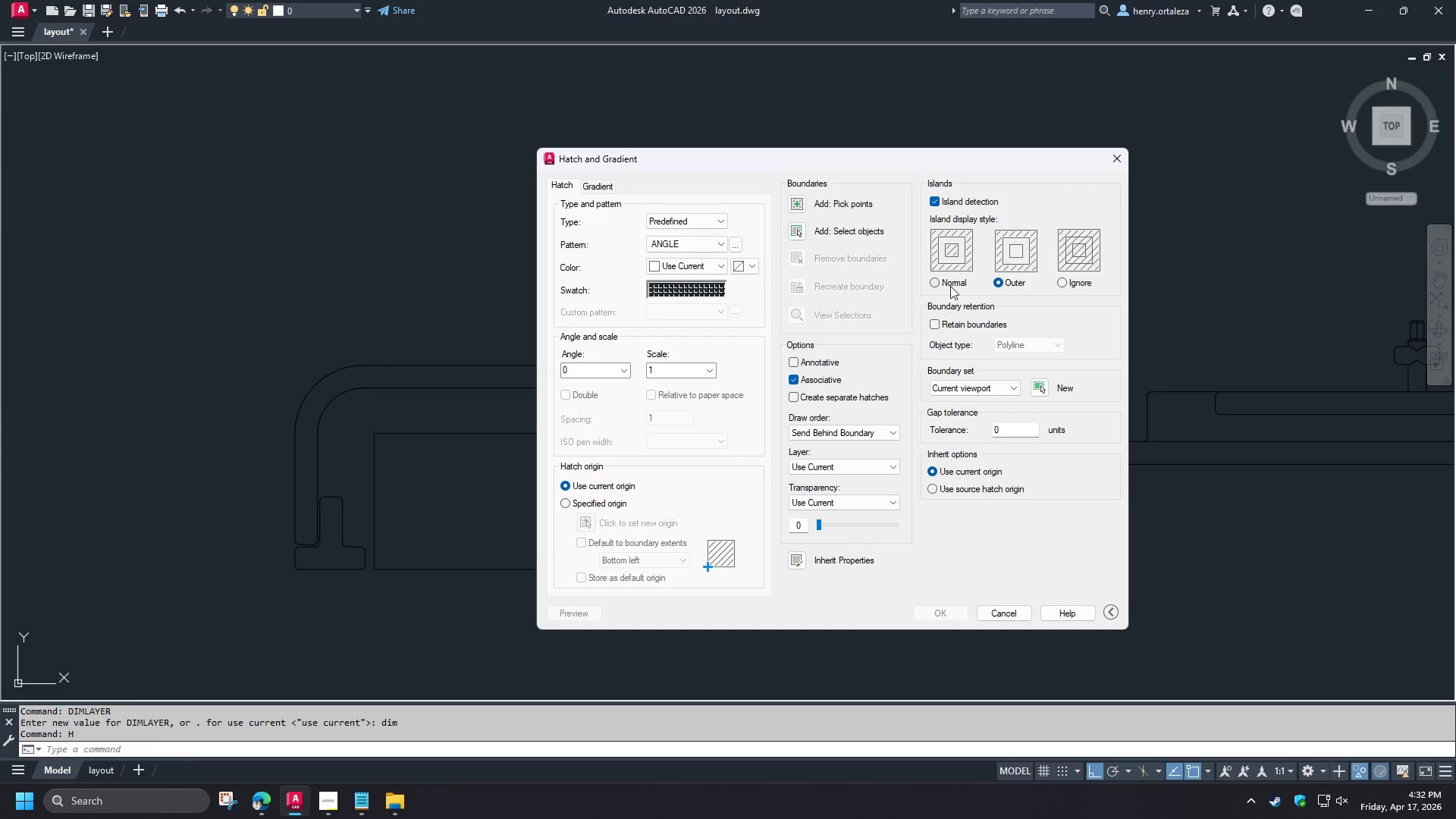 
left_click([950, 286])
 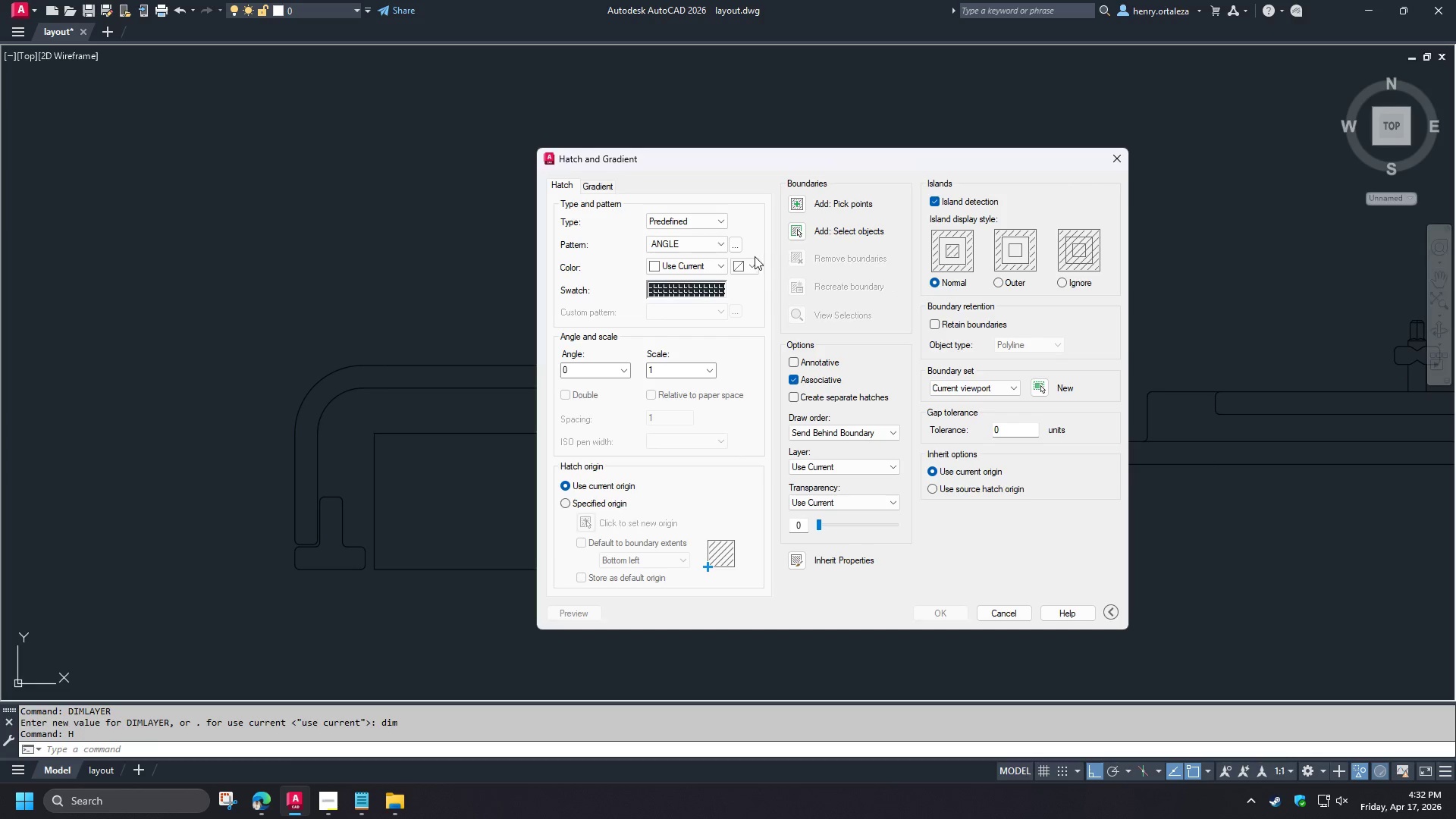 
left_click([735, 243])
 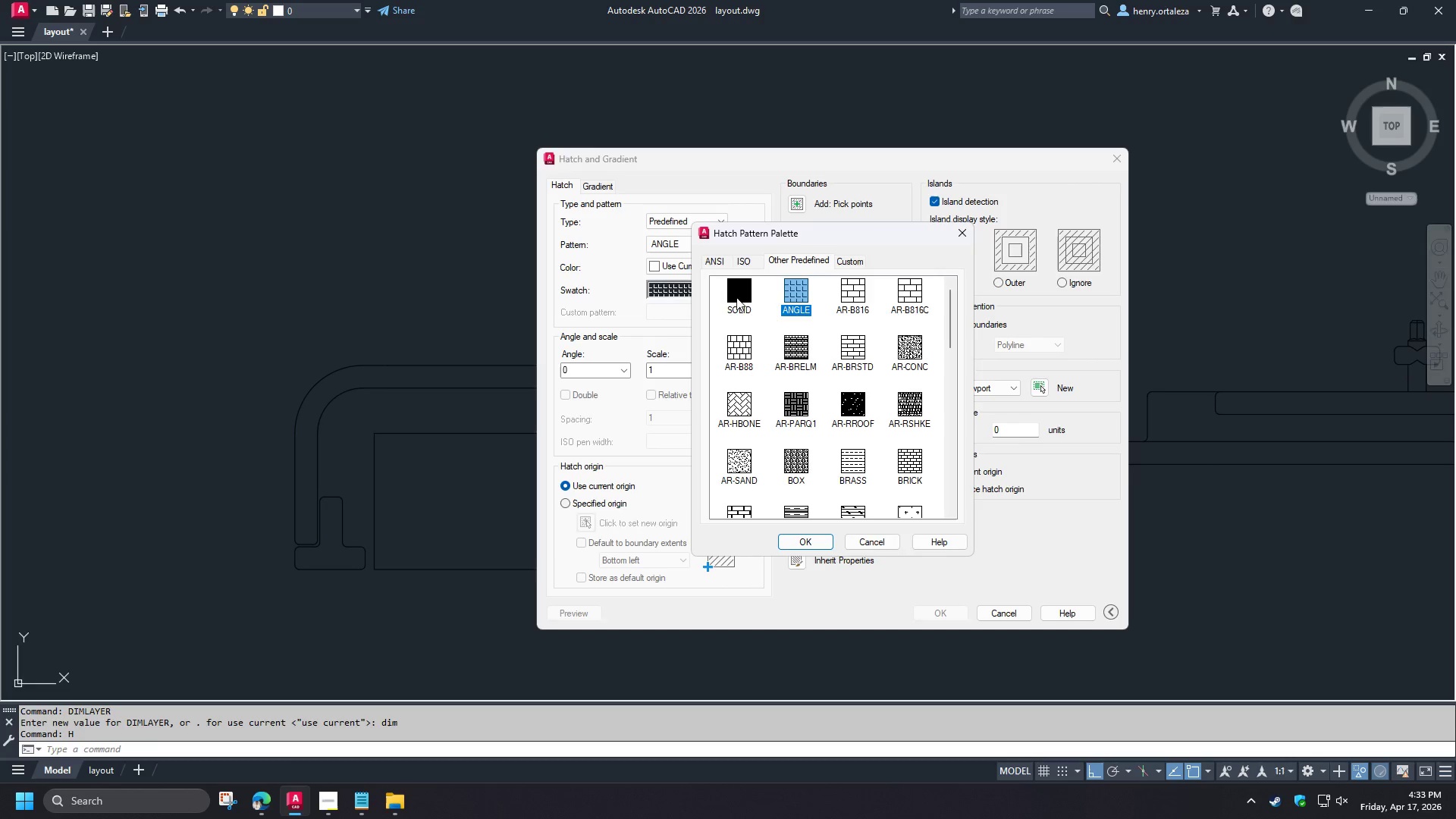 
double_click([736, 297])
 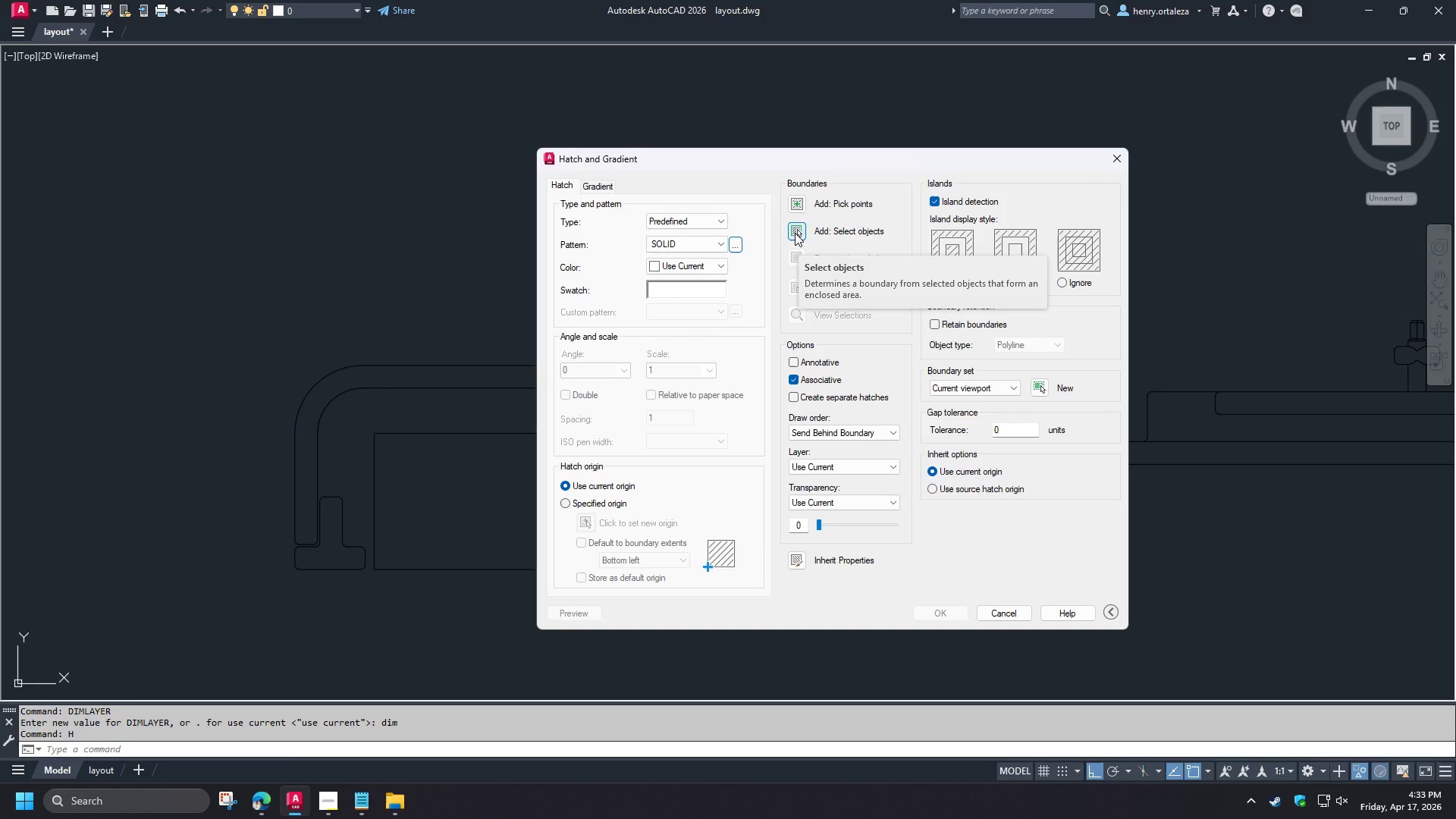 
wait(29.72)
 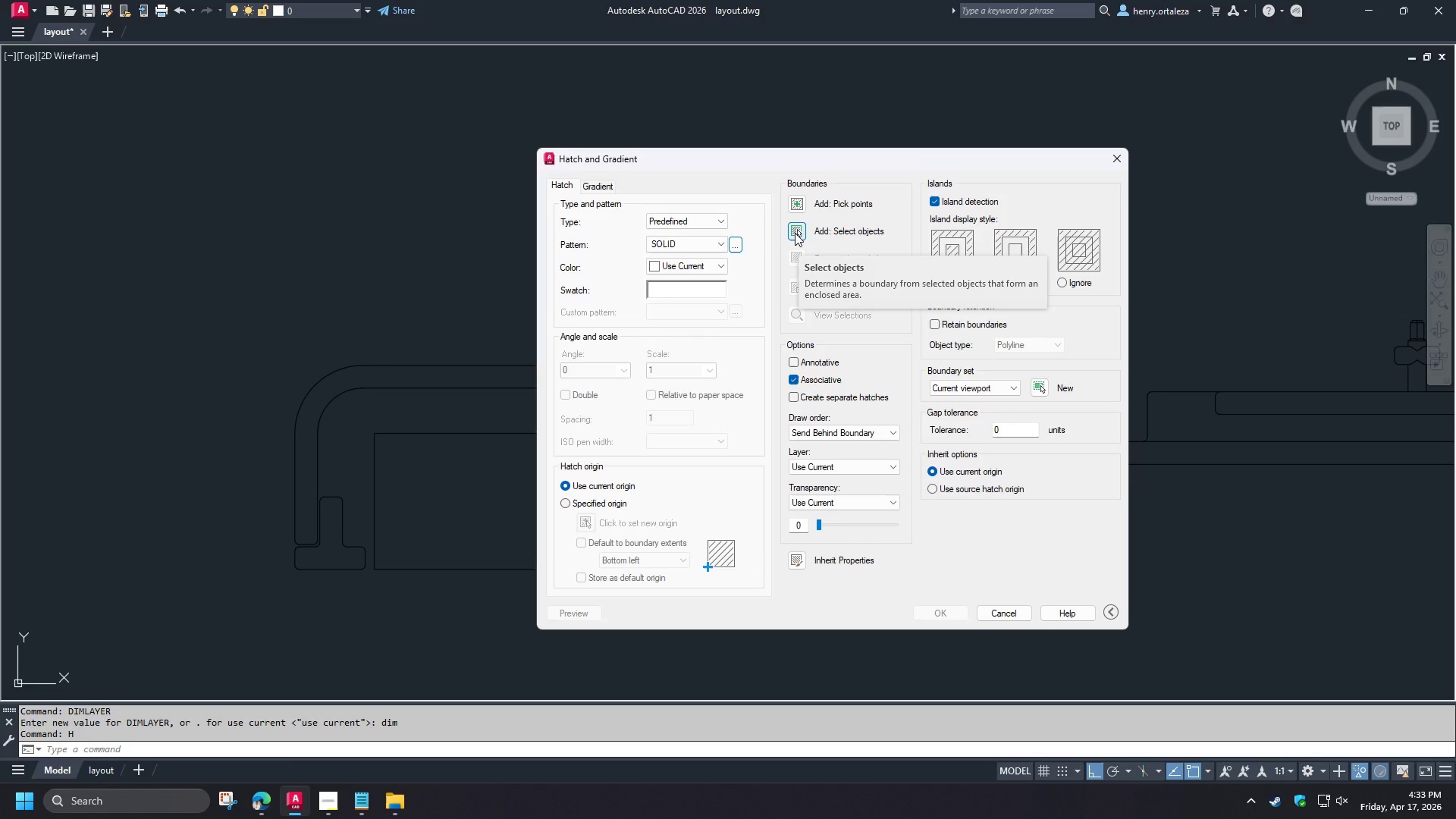 
left_click([824, 431])
 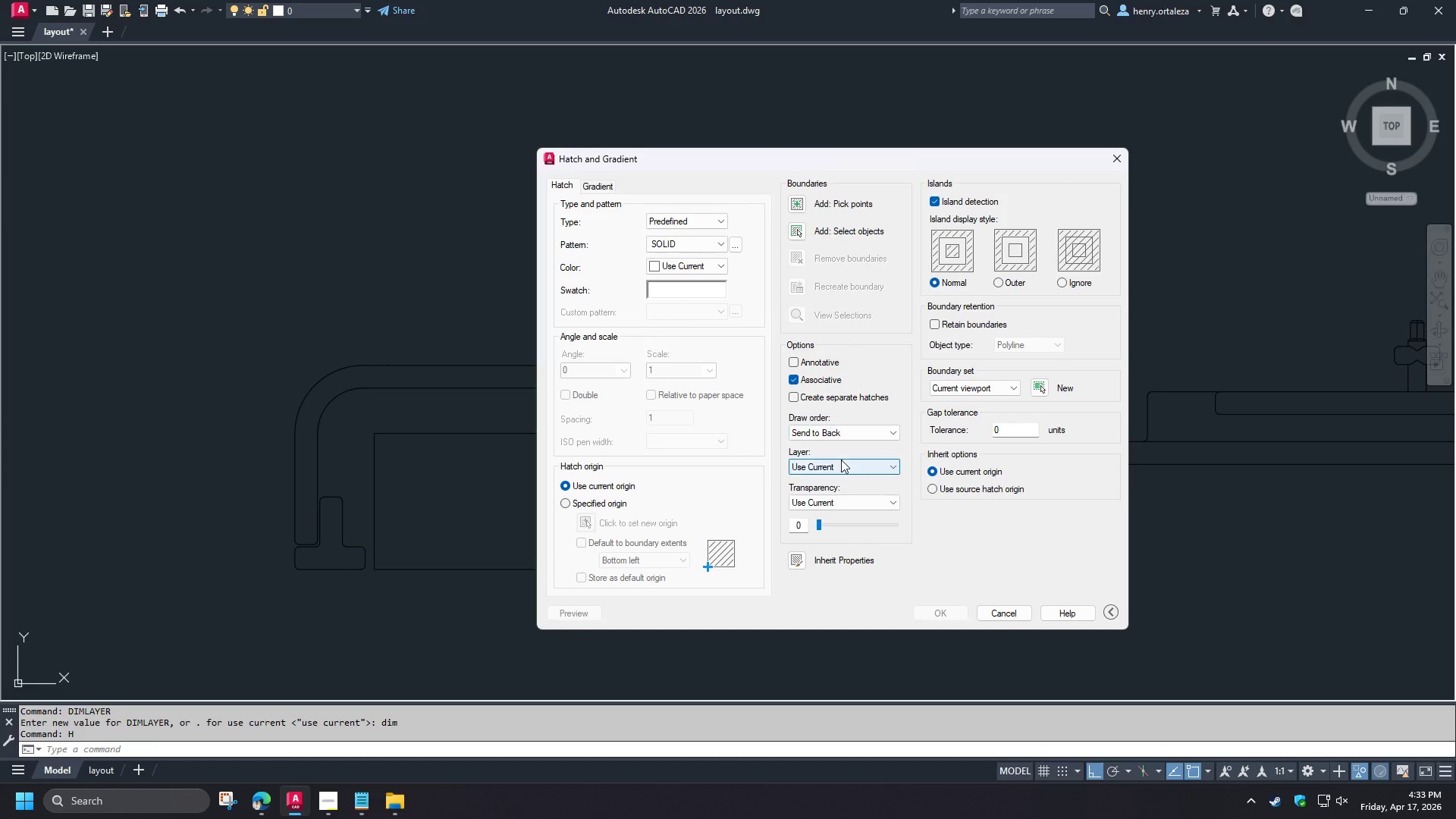 
double_click([834, 470])
 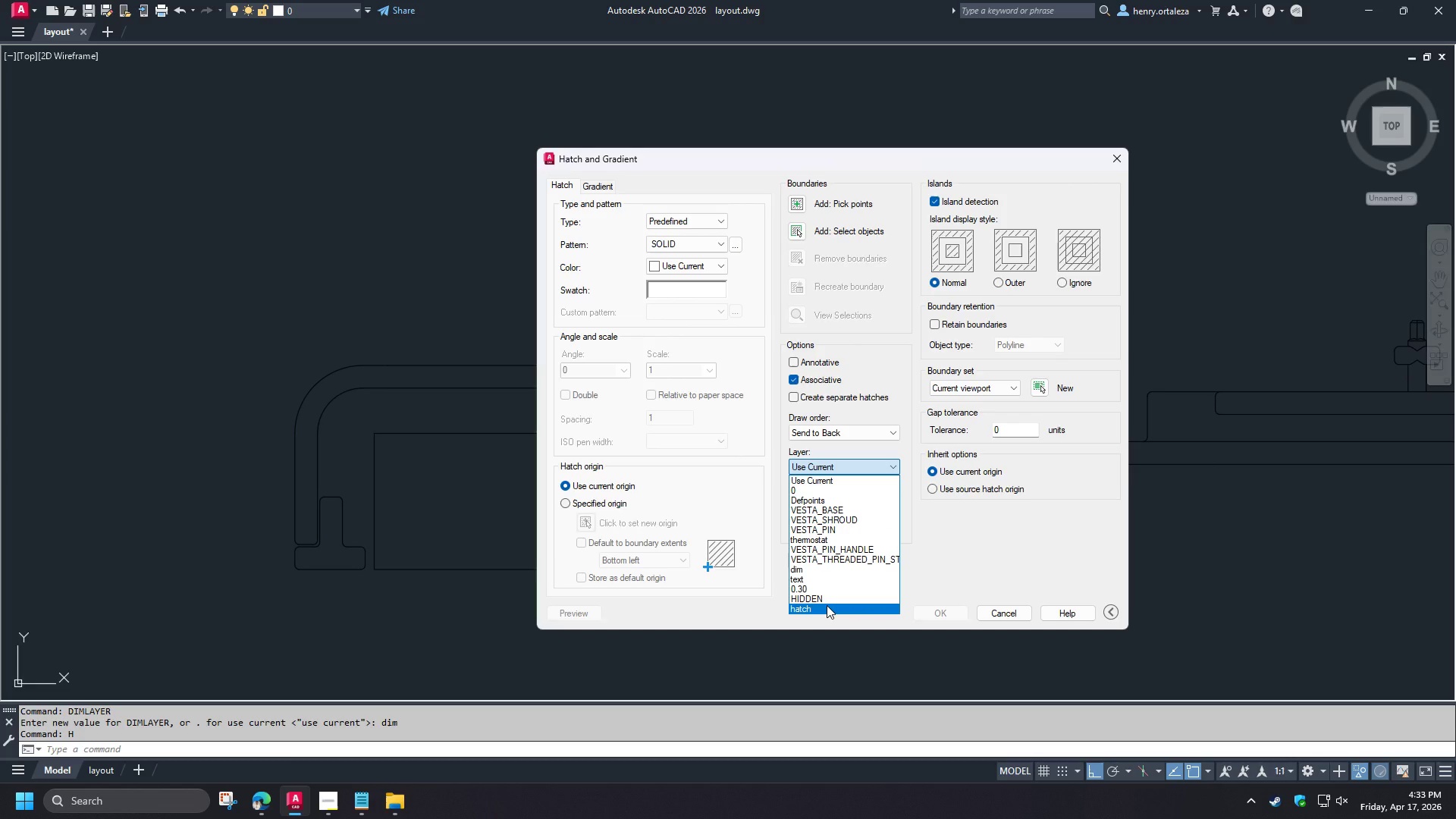 
left_click([827, 605])
 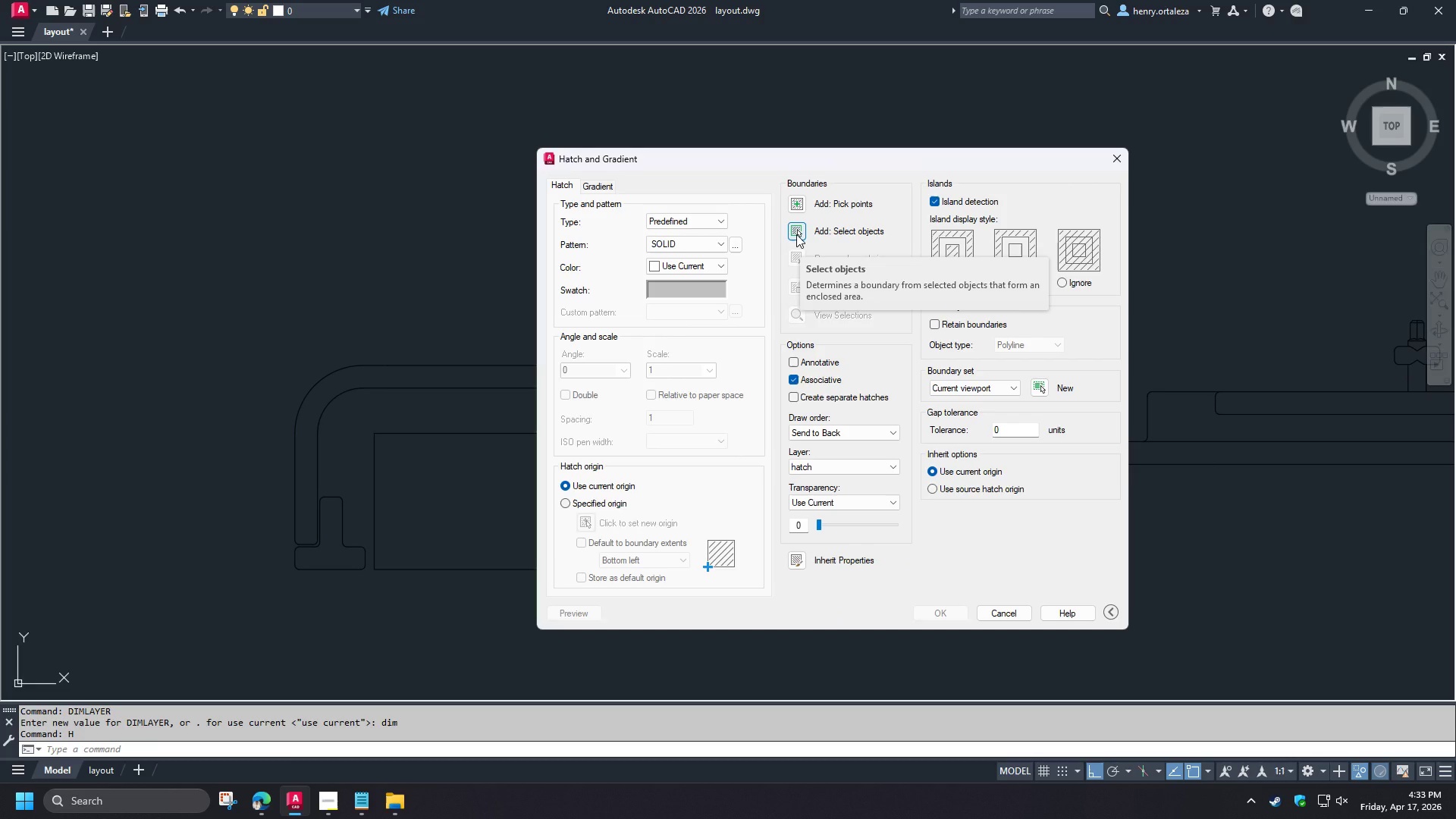 
left_click([796, 234])
 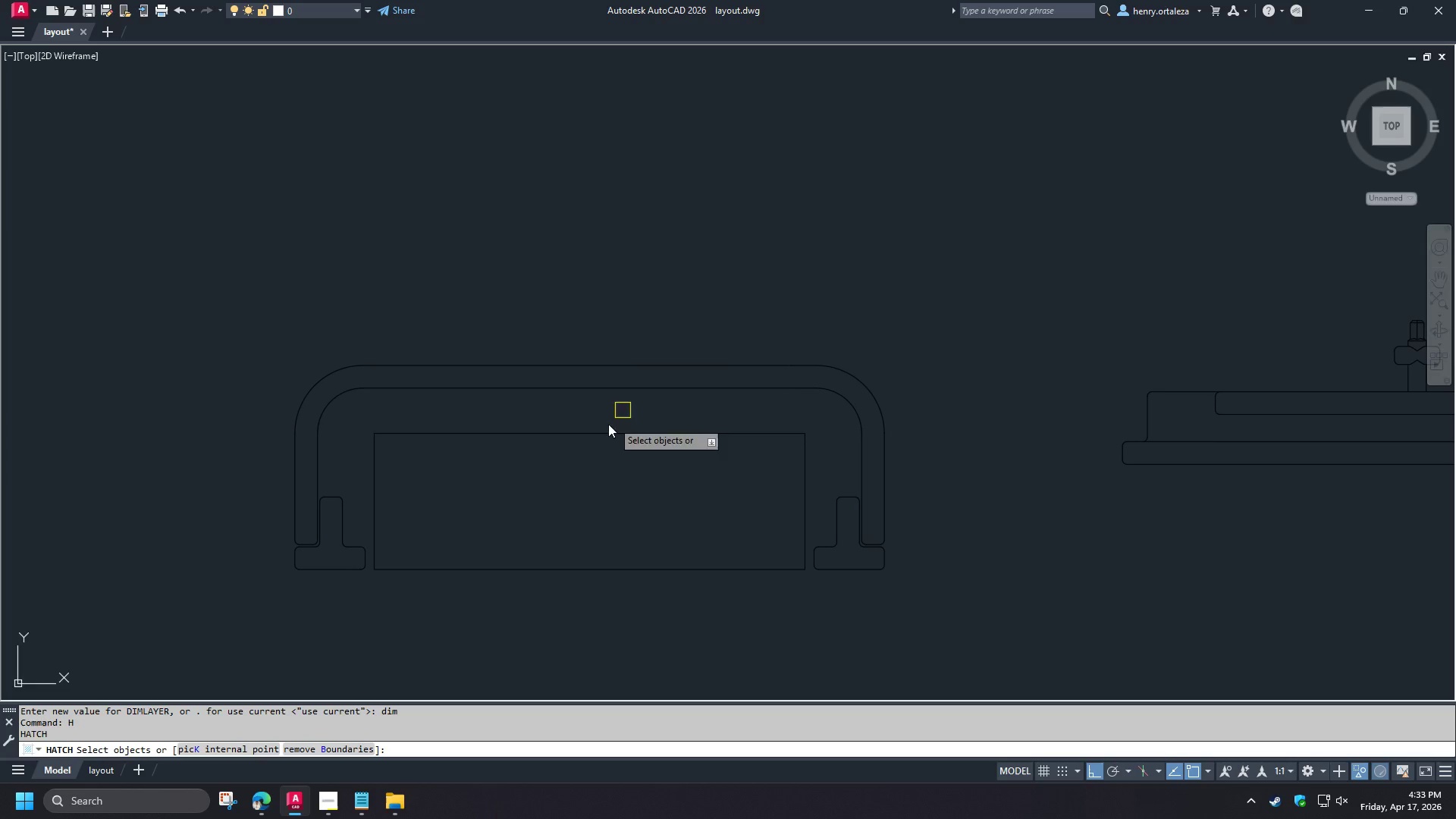 
left_click([598, 439])
 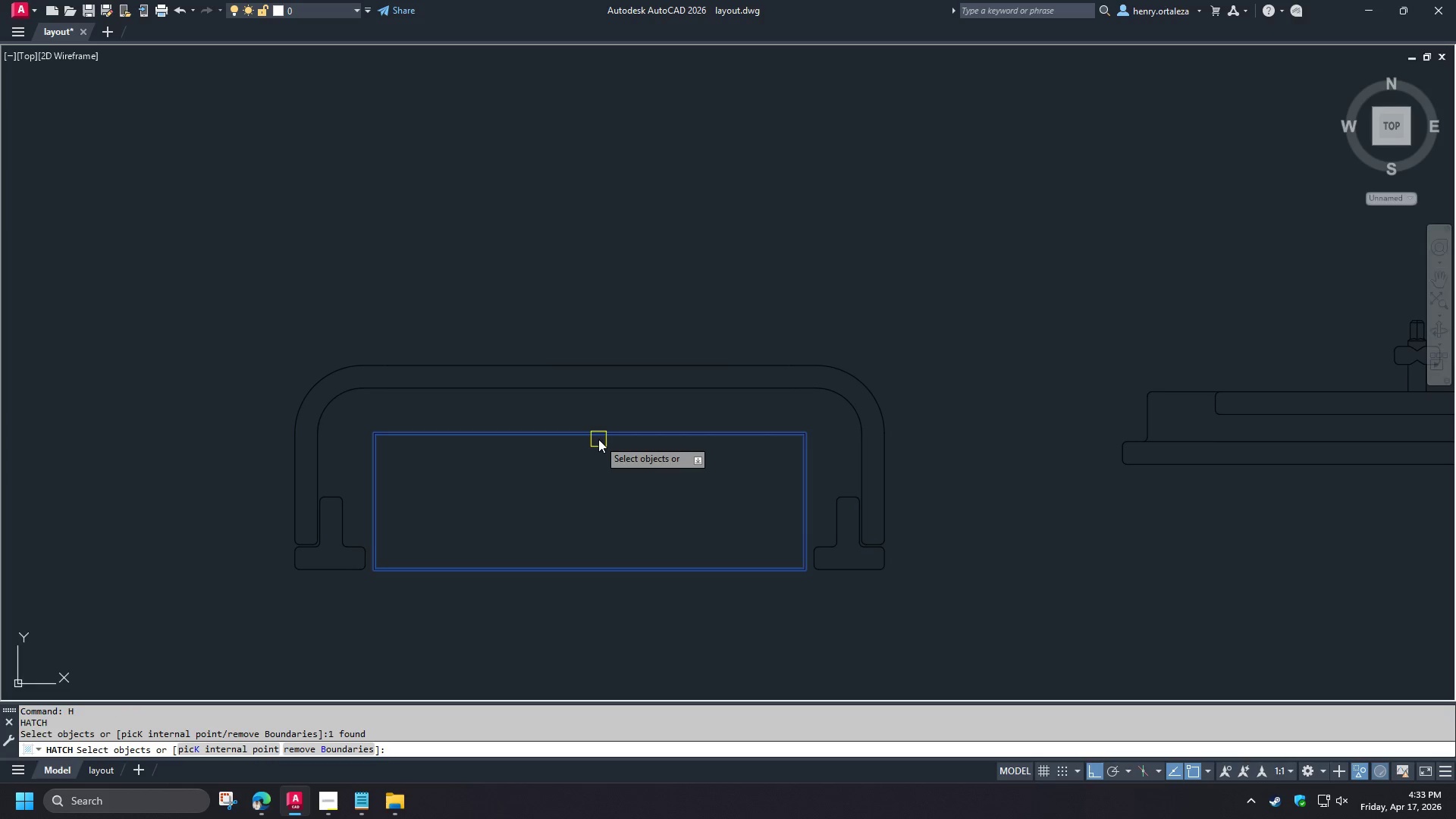 
key(Space)
 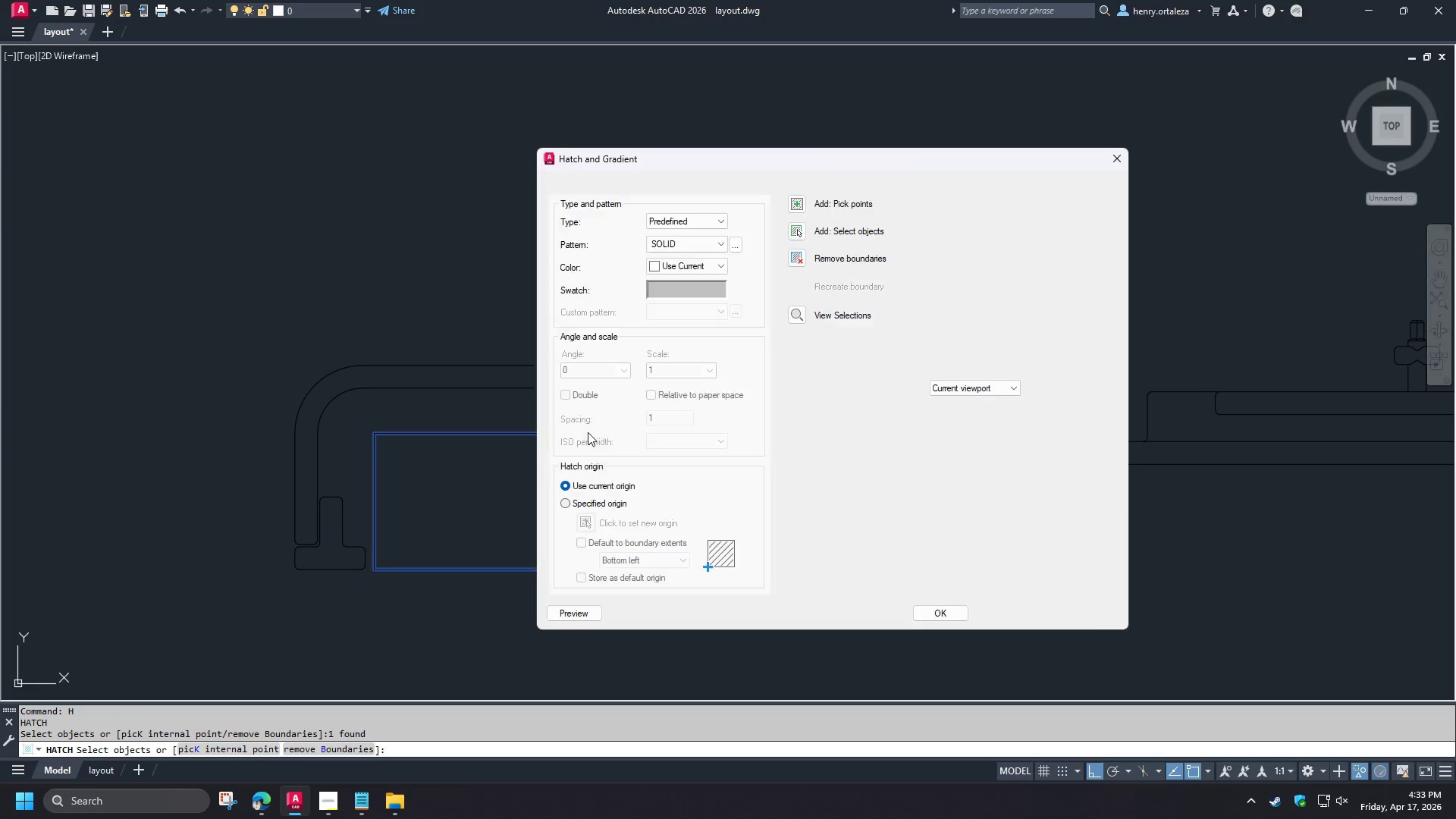 
key(Space)
 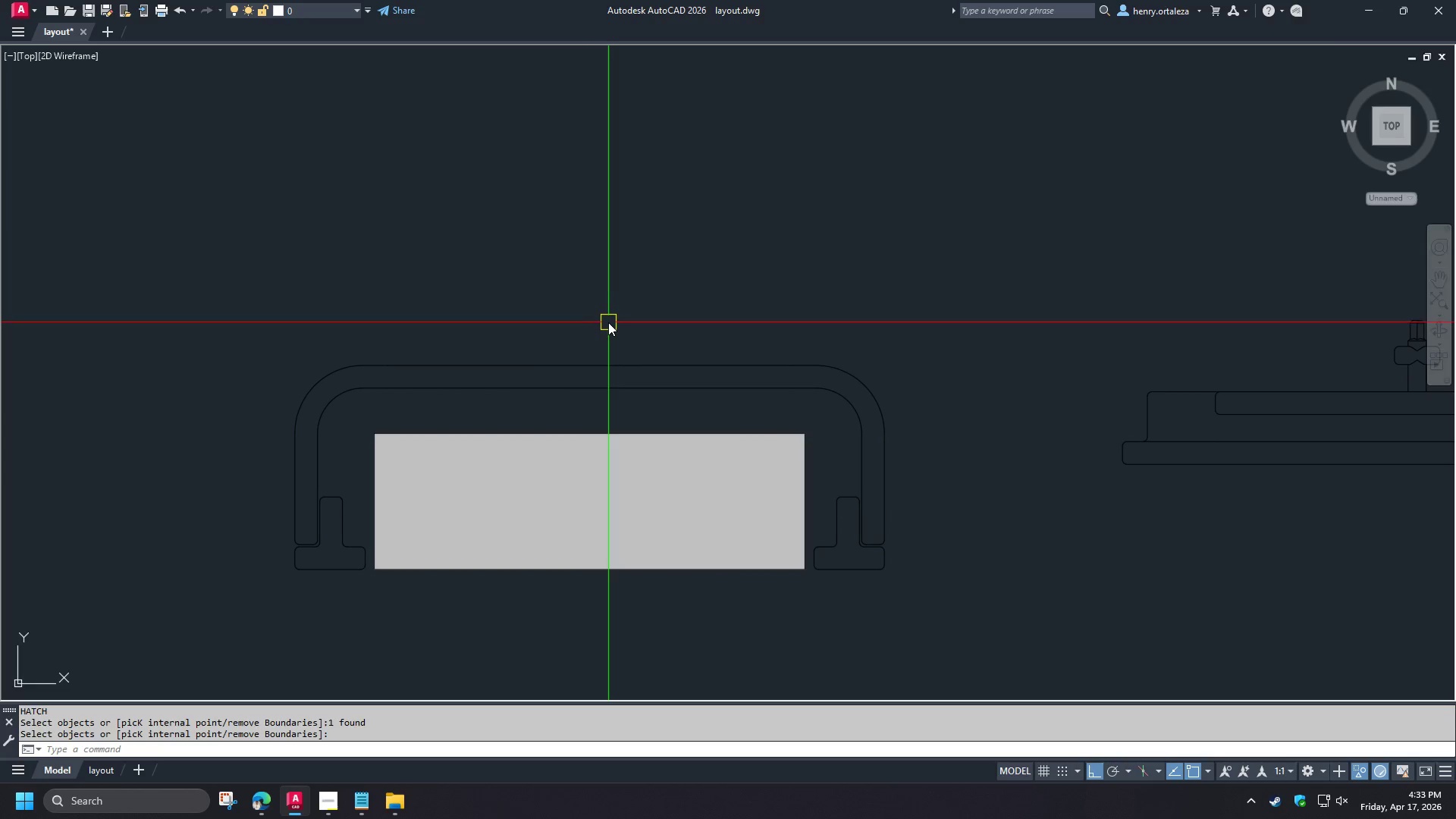 
key(H)
 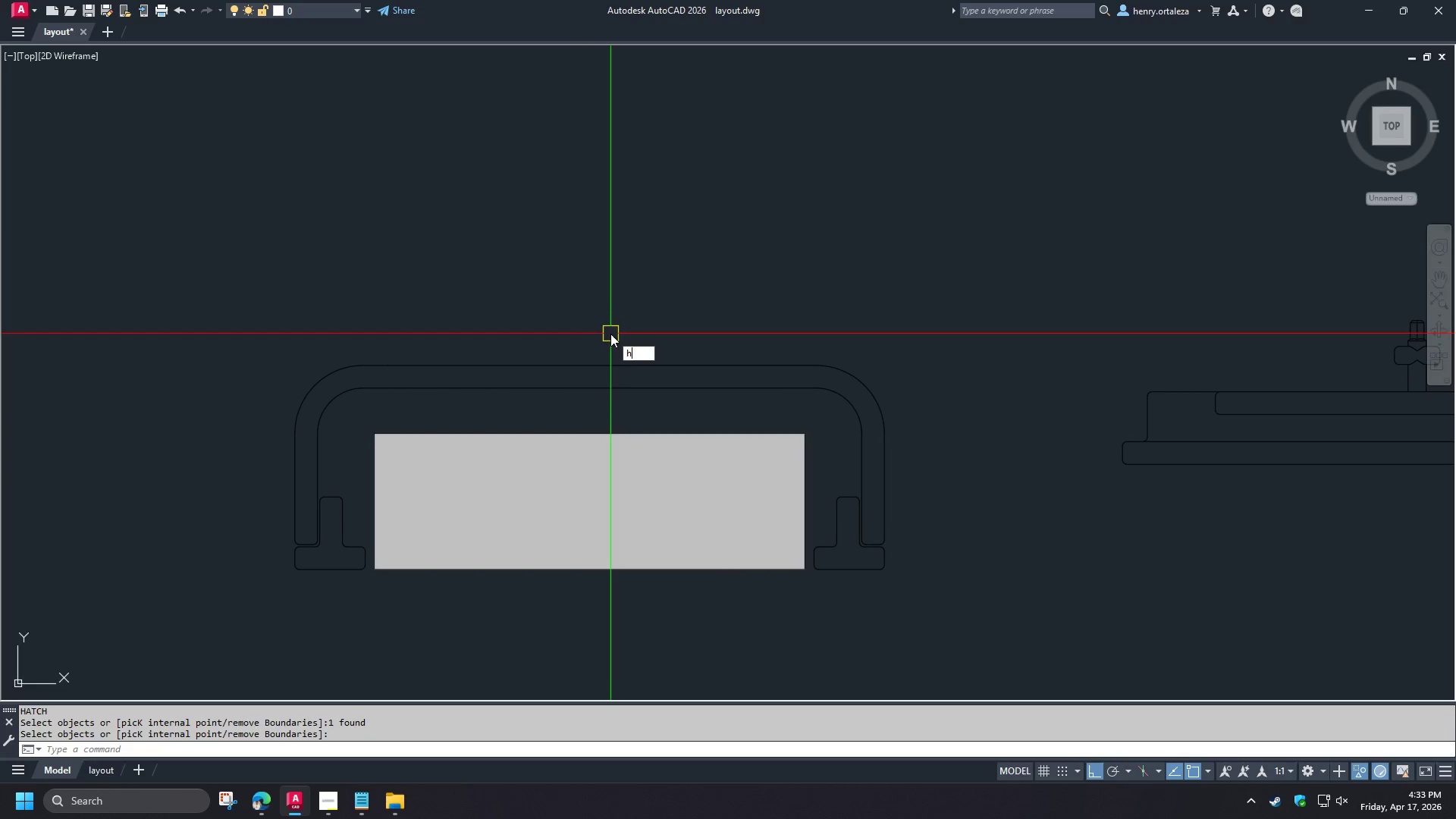 
key(Space)
 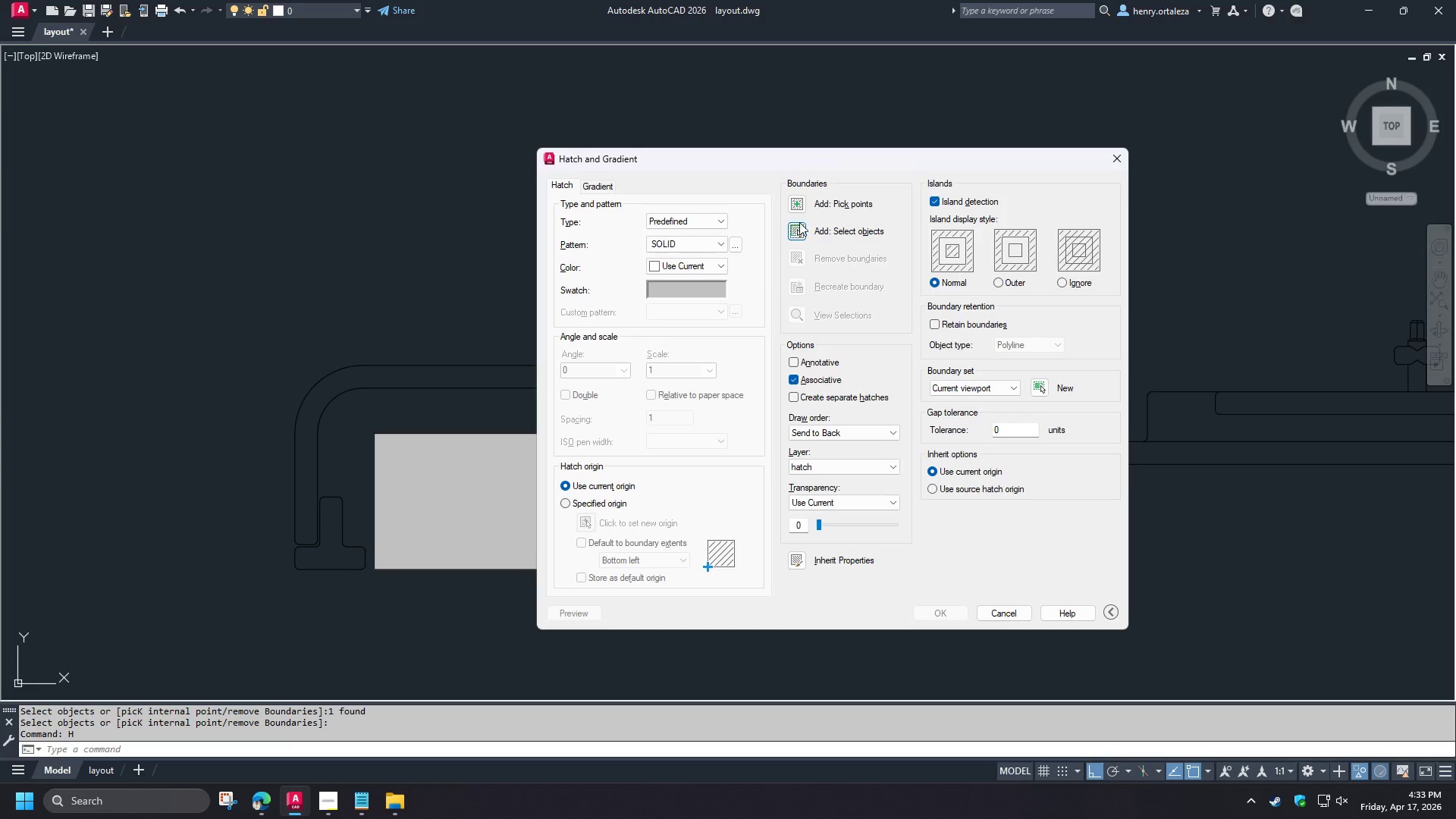 
left_click([795, 209])
 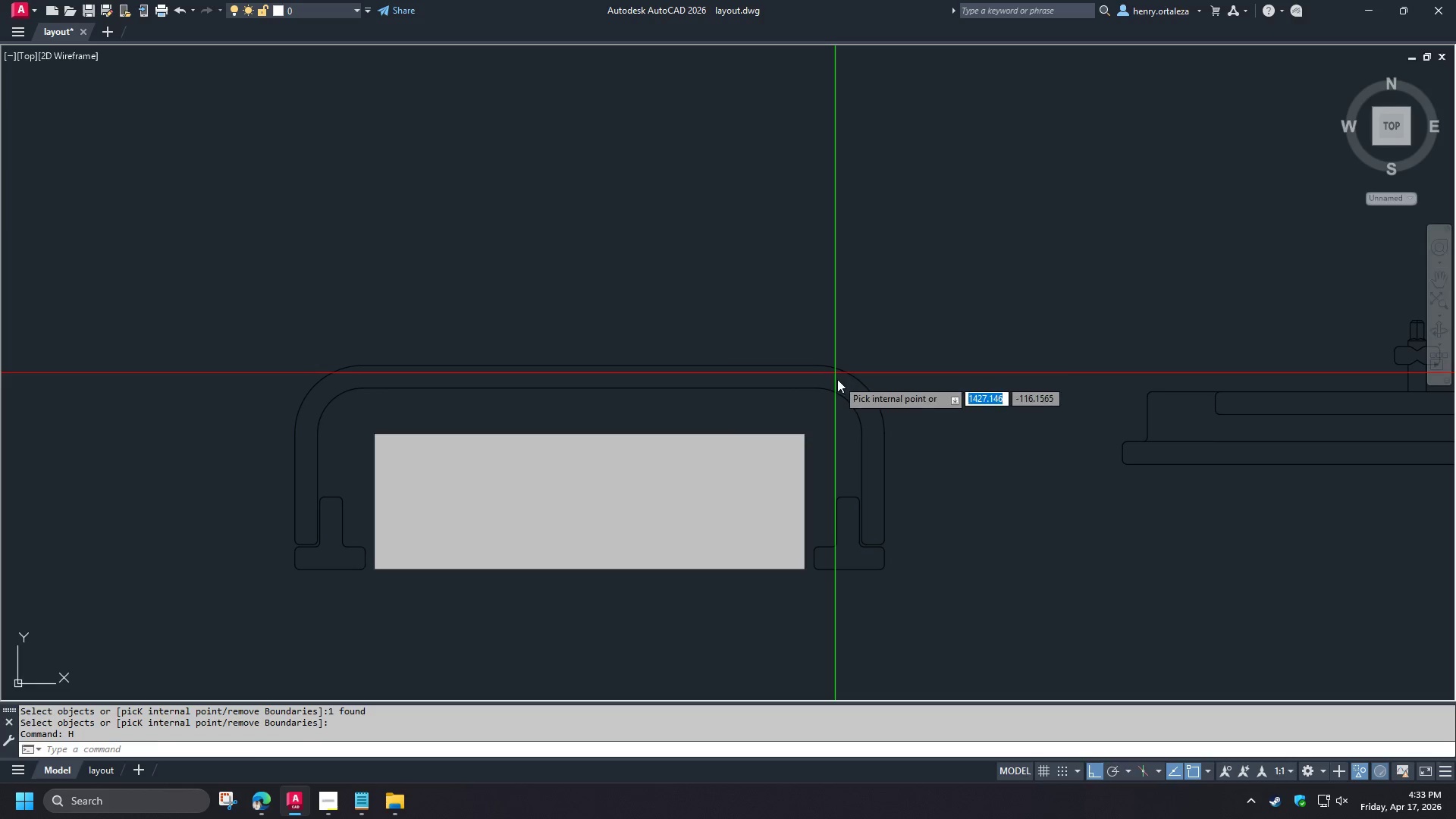 
left_click([837, 379])
 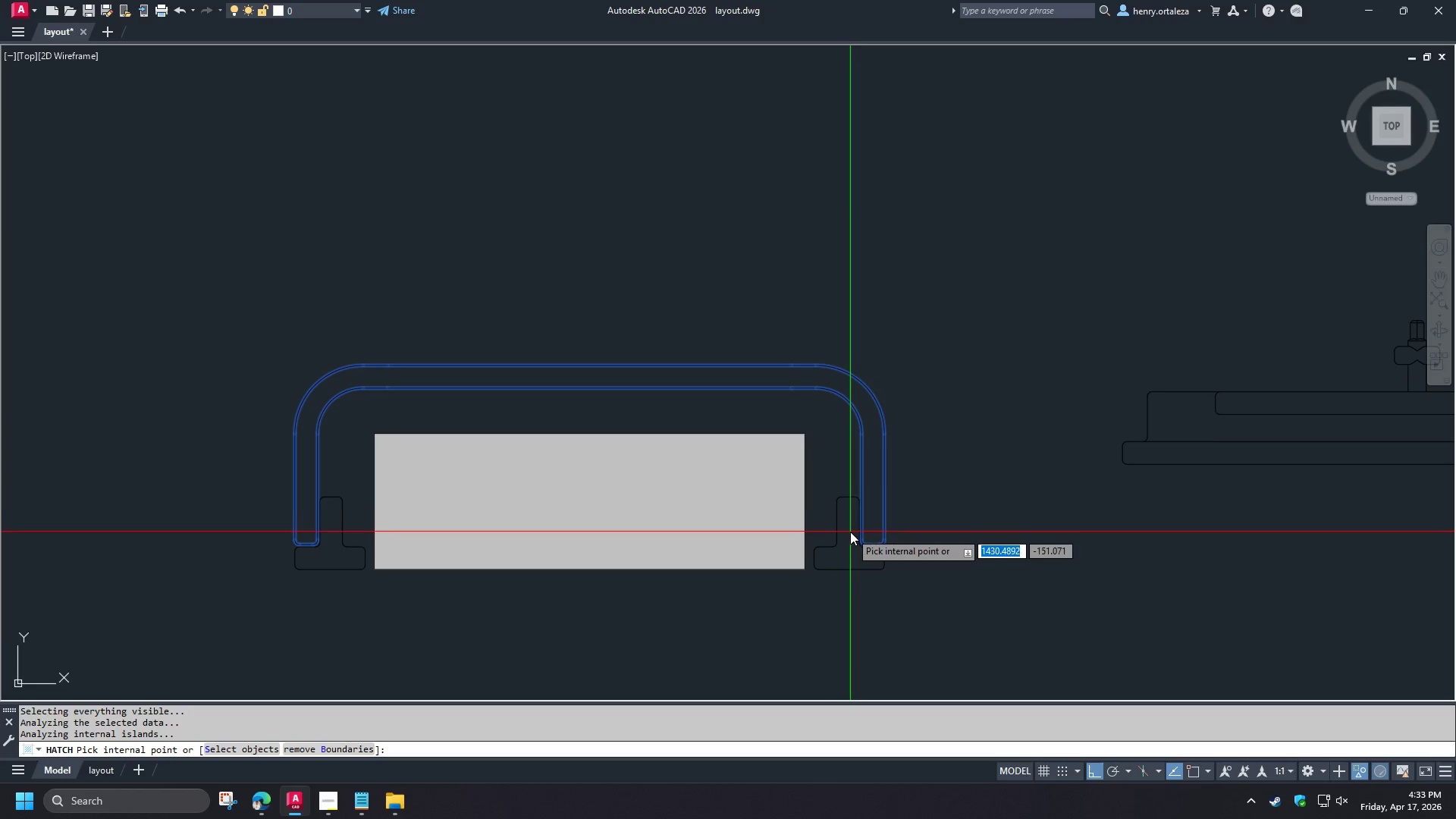 
left_click([850, 532])
 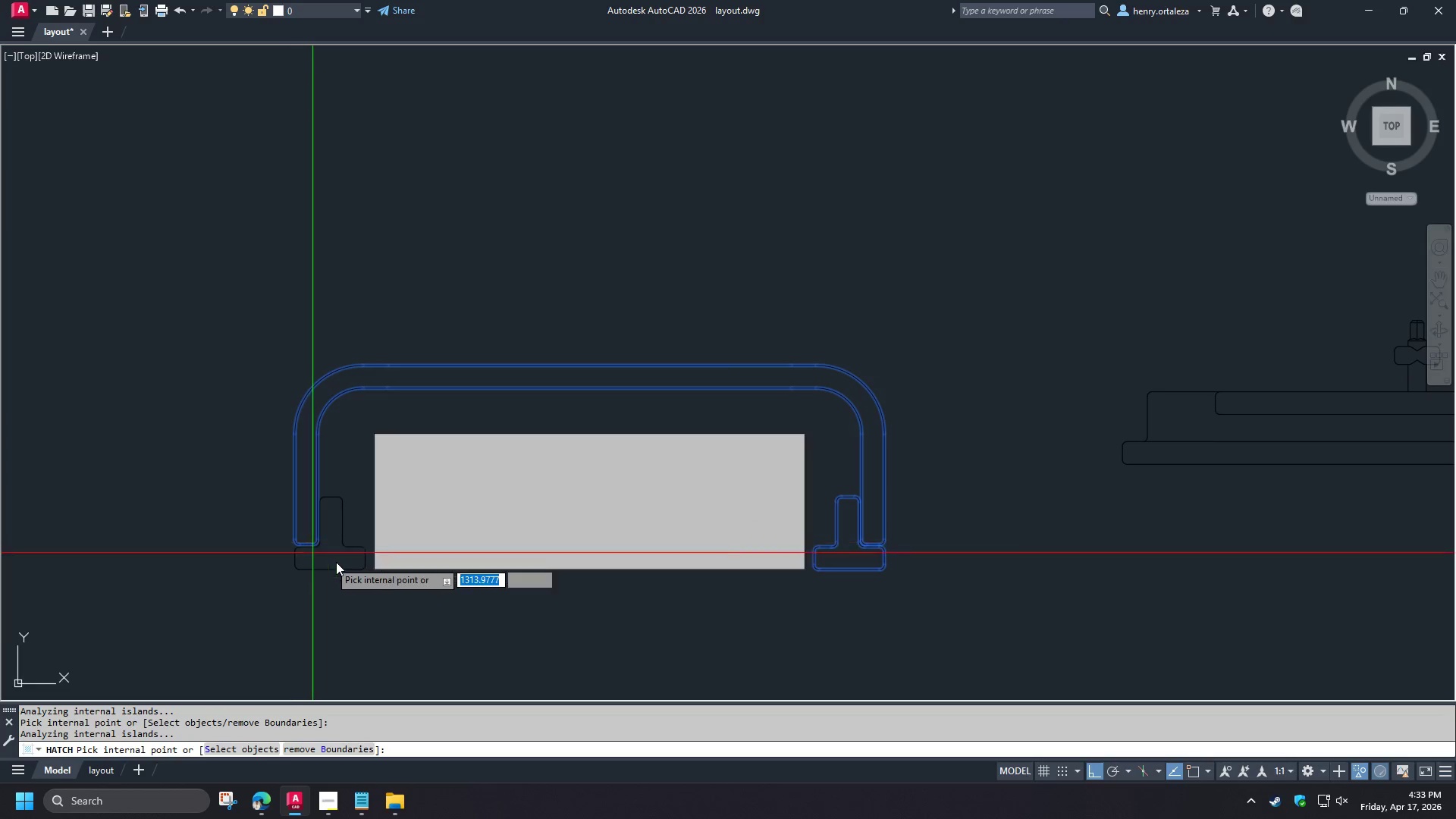 
left_click([334, 556])
 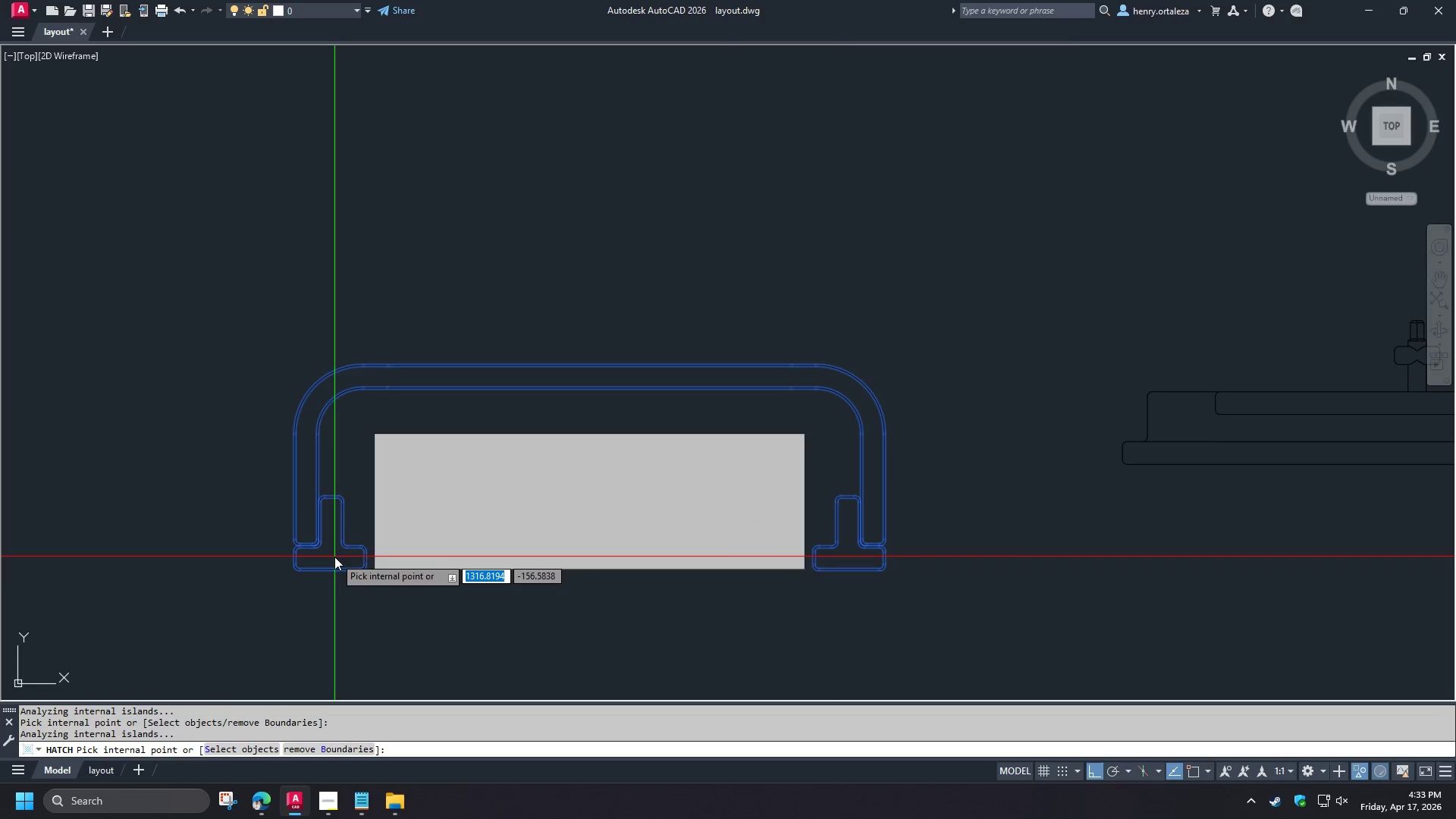 
key(Space)
 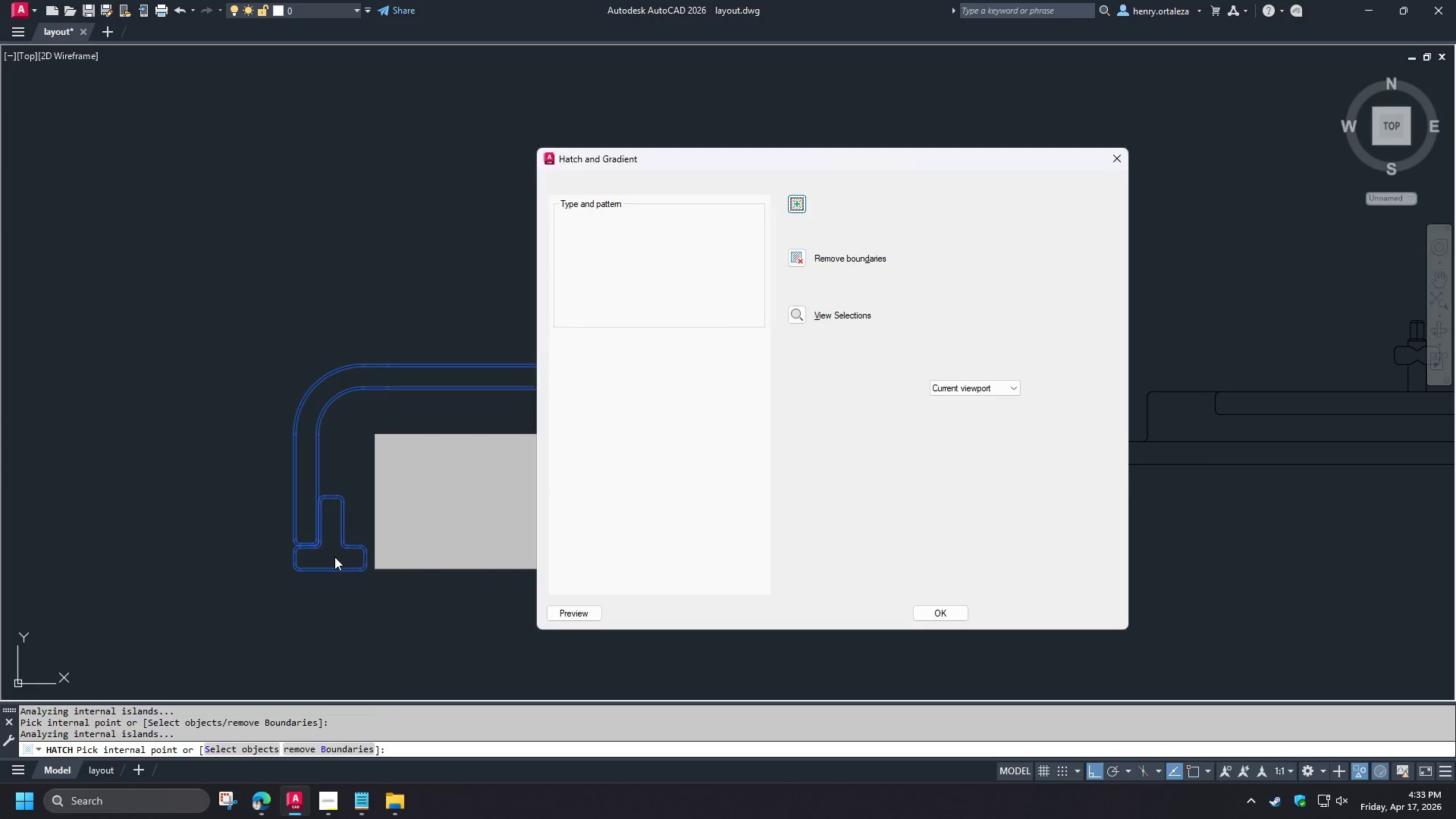 
key(Space)
 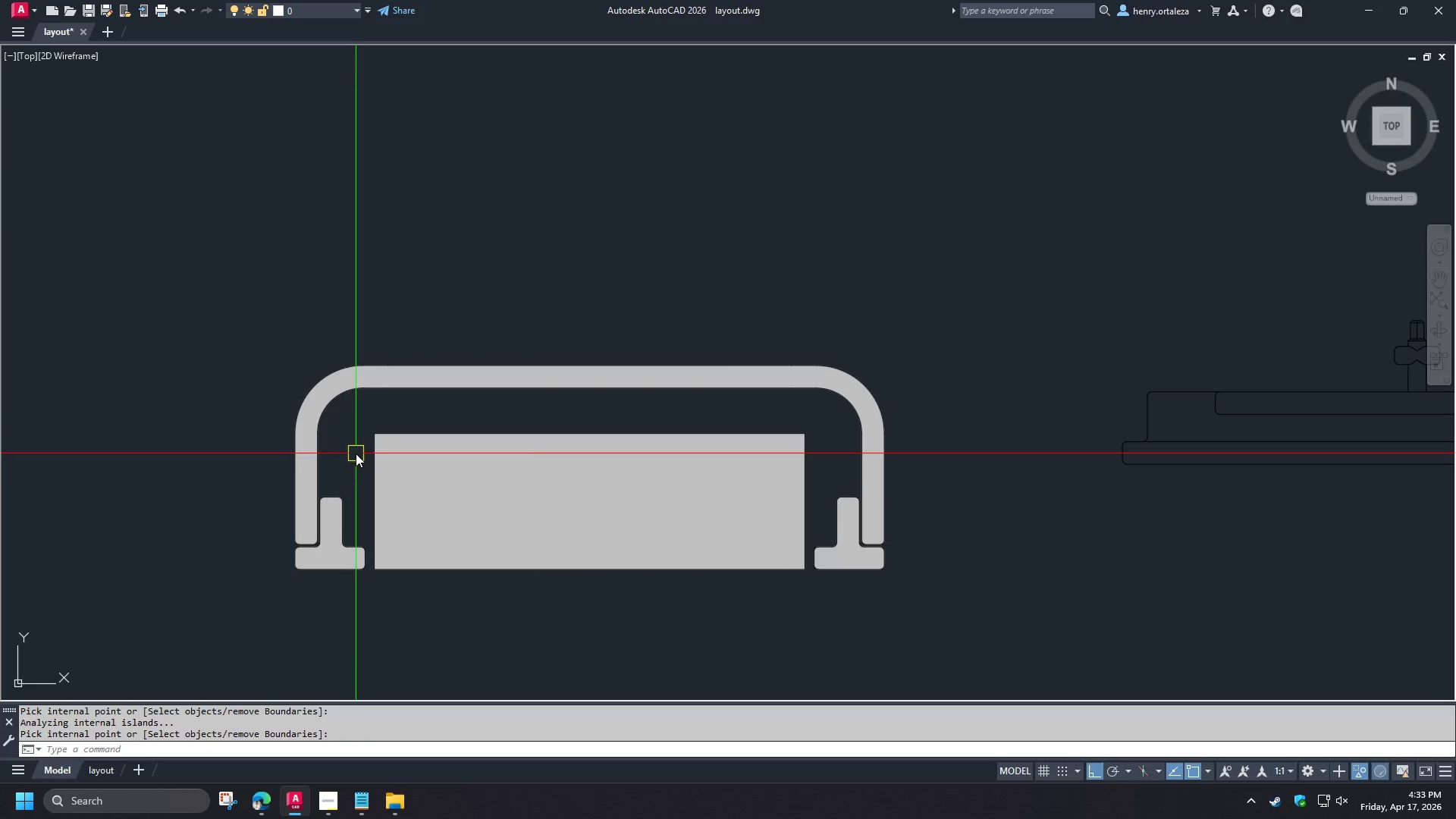 
type(re )
 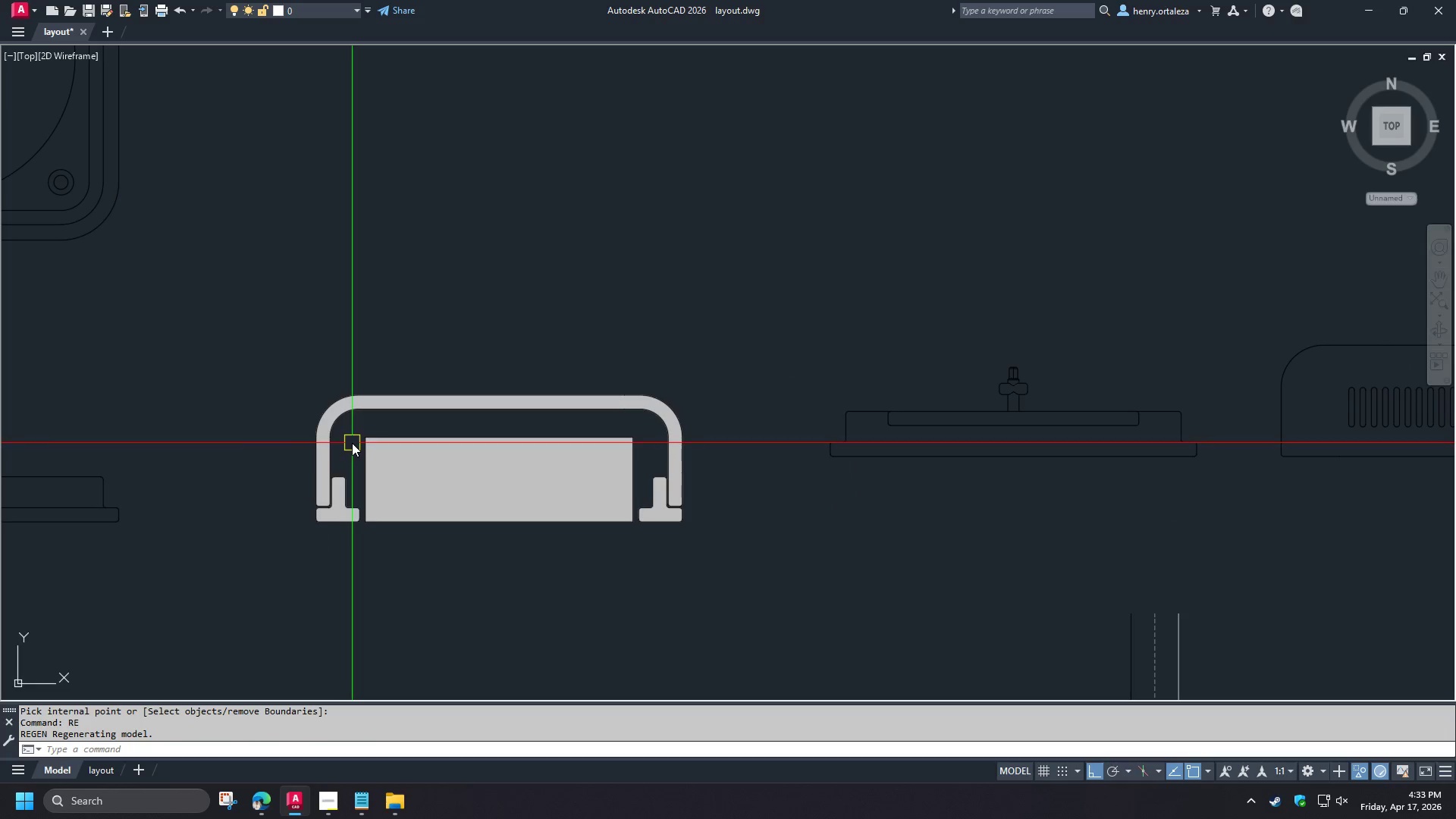 
scroll: coordinate [543, 334], scroll_direction: down, amount: 3.0
 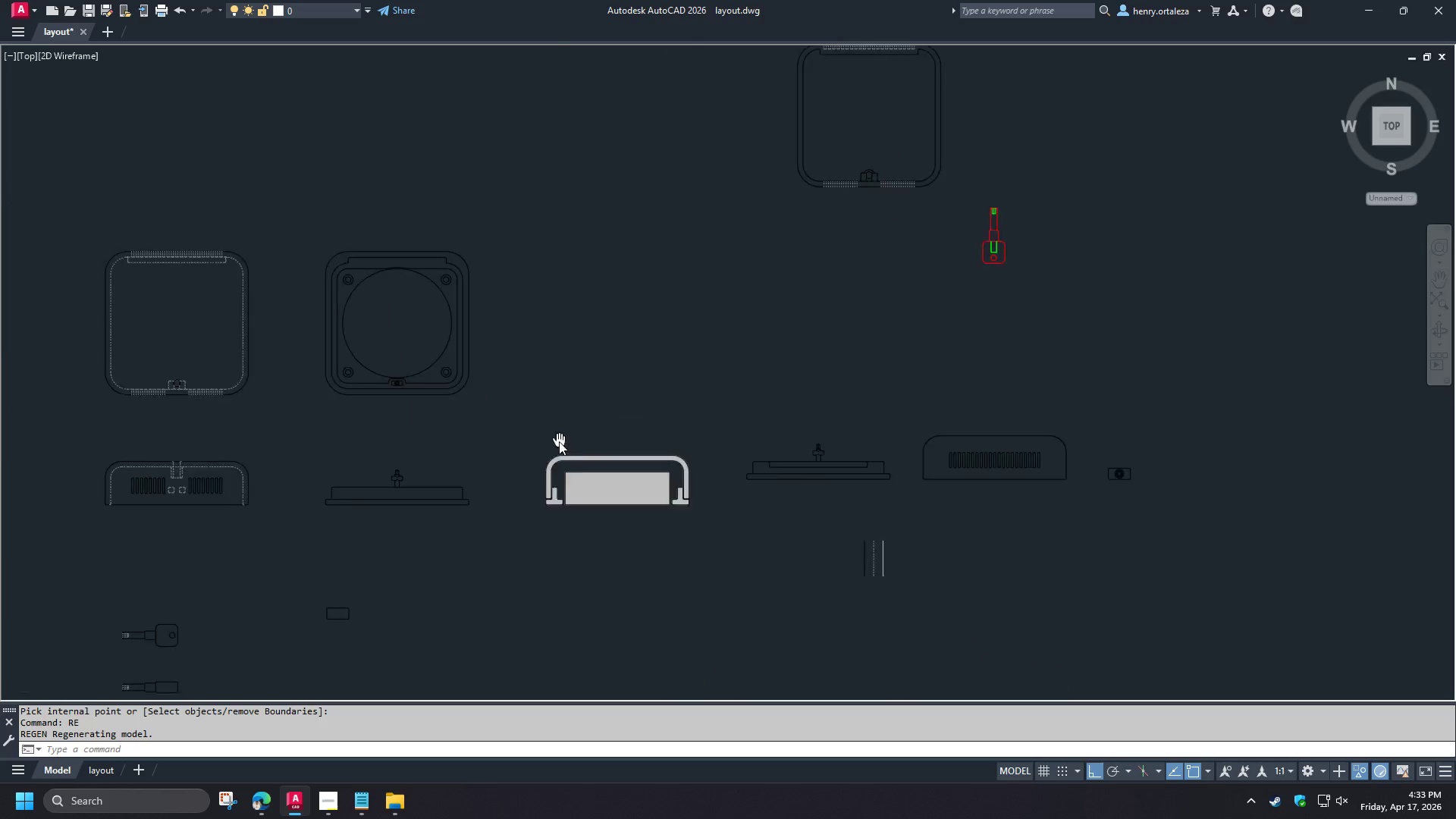 
scroll: coordinate [412, 494], scroll_direction: up, amount: 3.0
 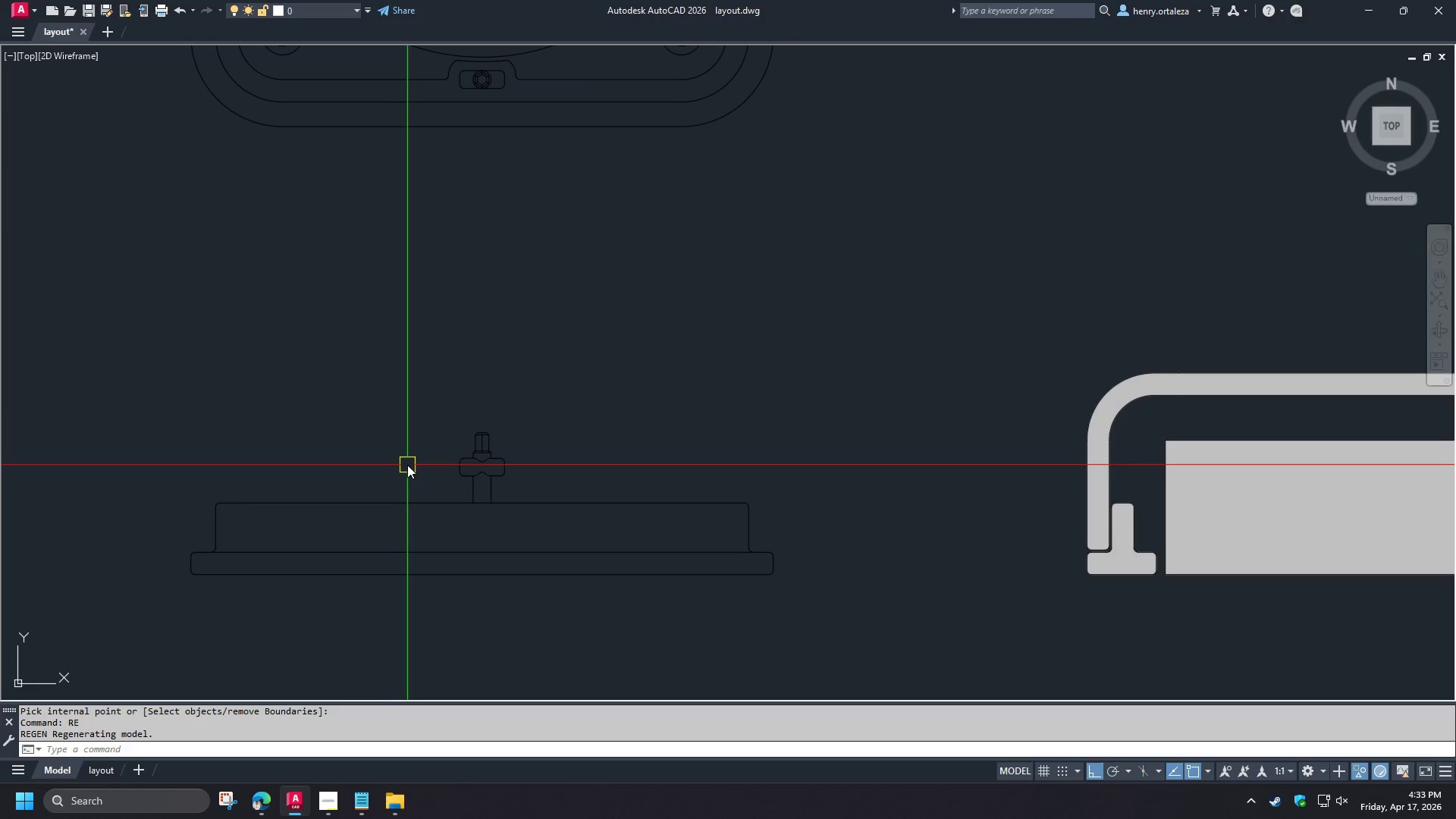 
key(H)
 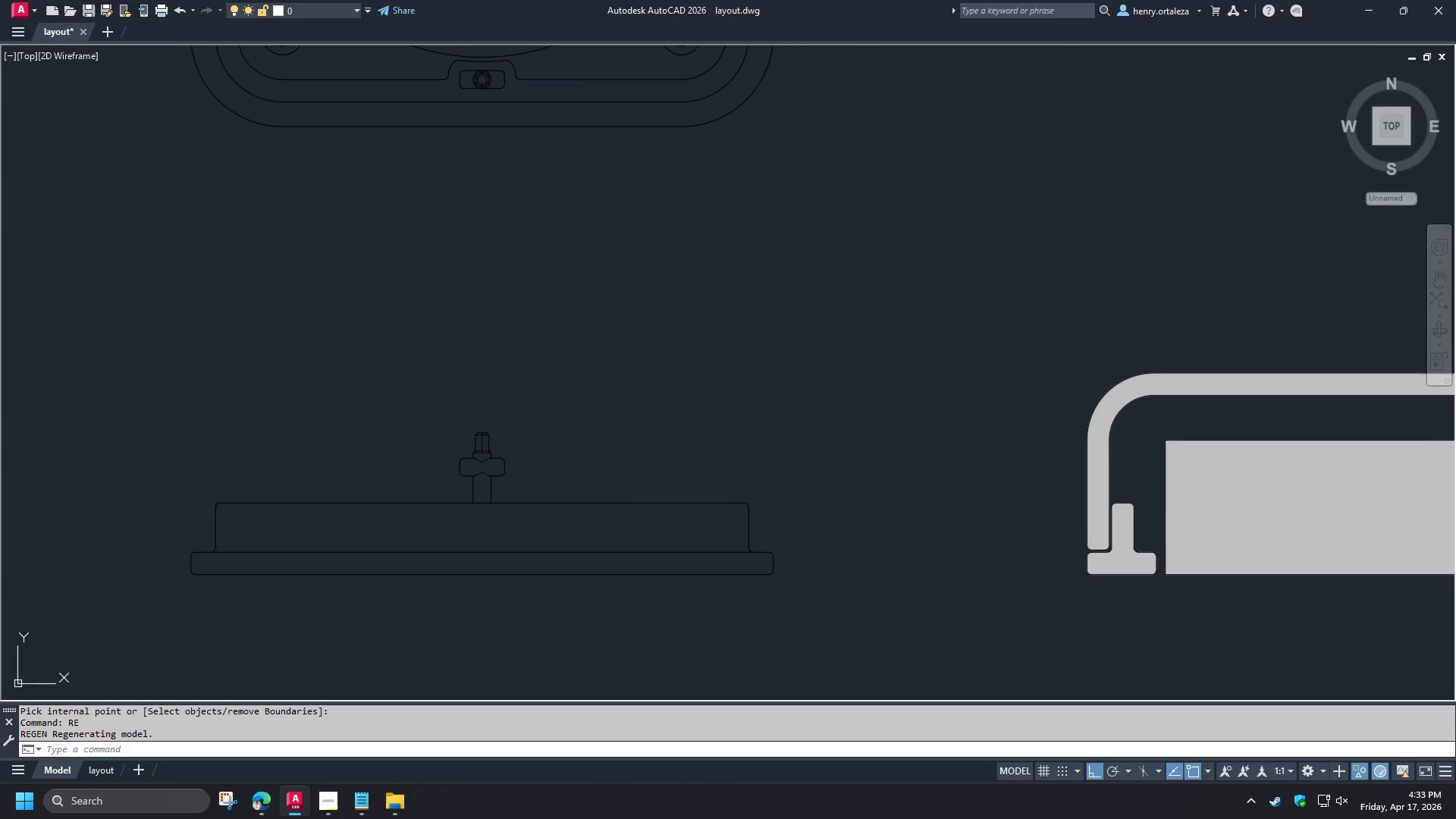 
key(Space)
 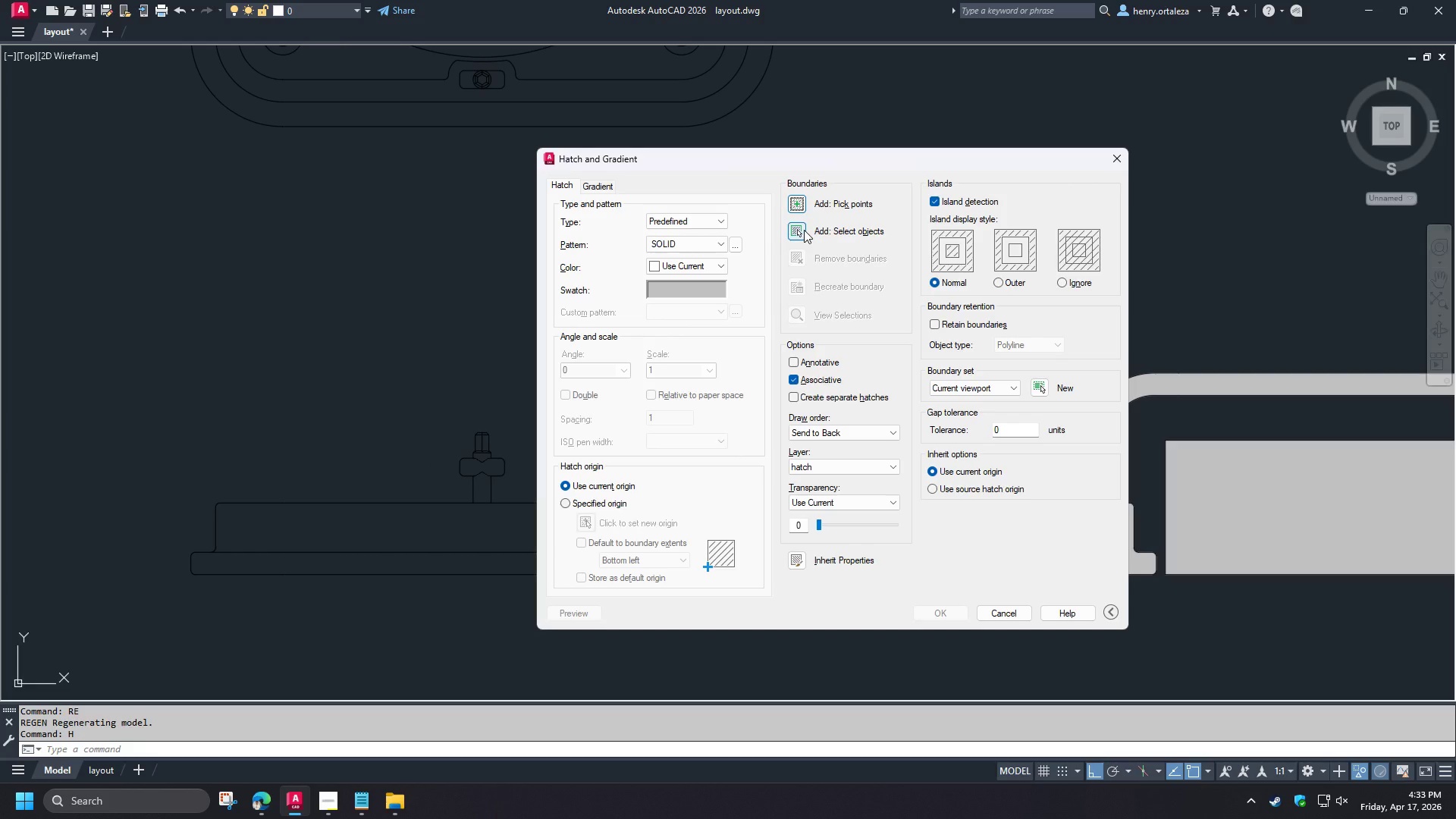 
left_click([799, 209])
 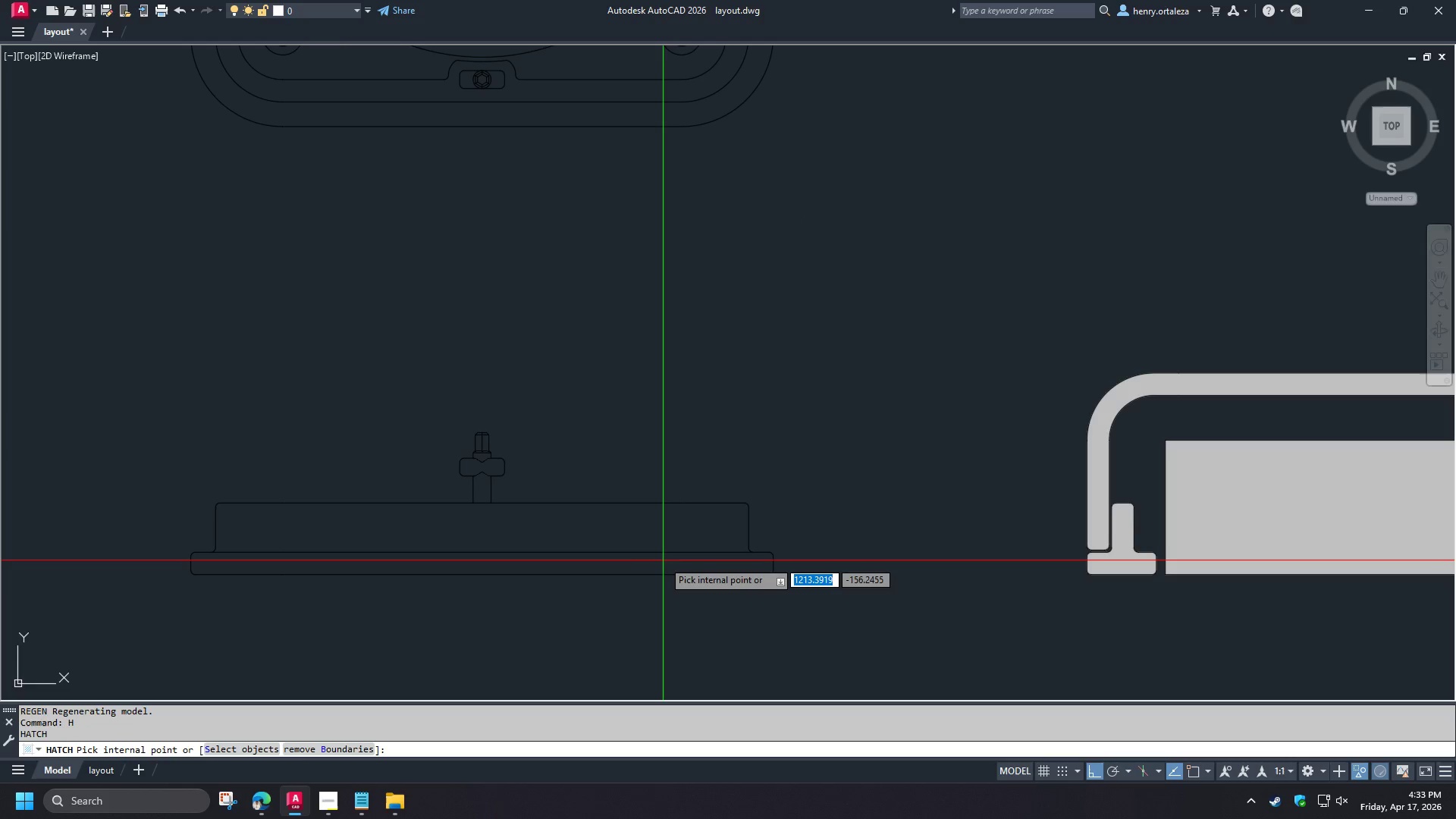 
left_click([663, 560])
 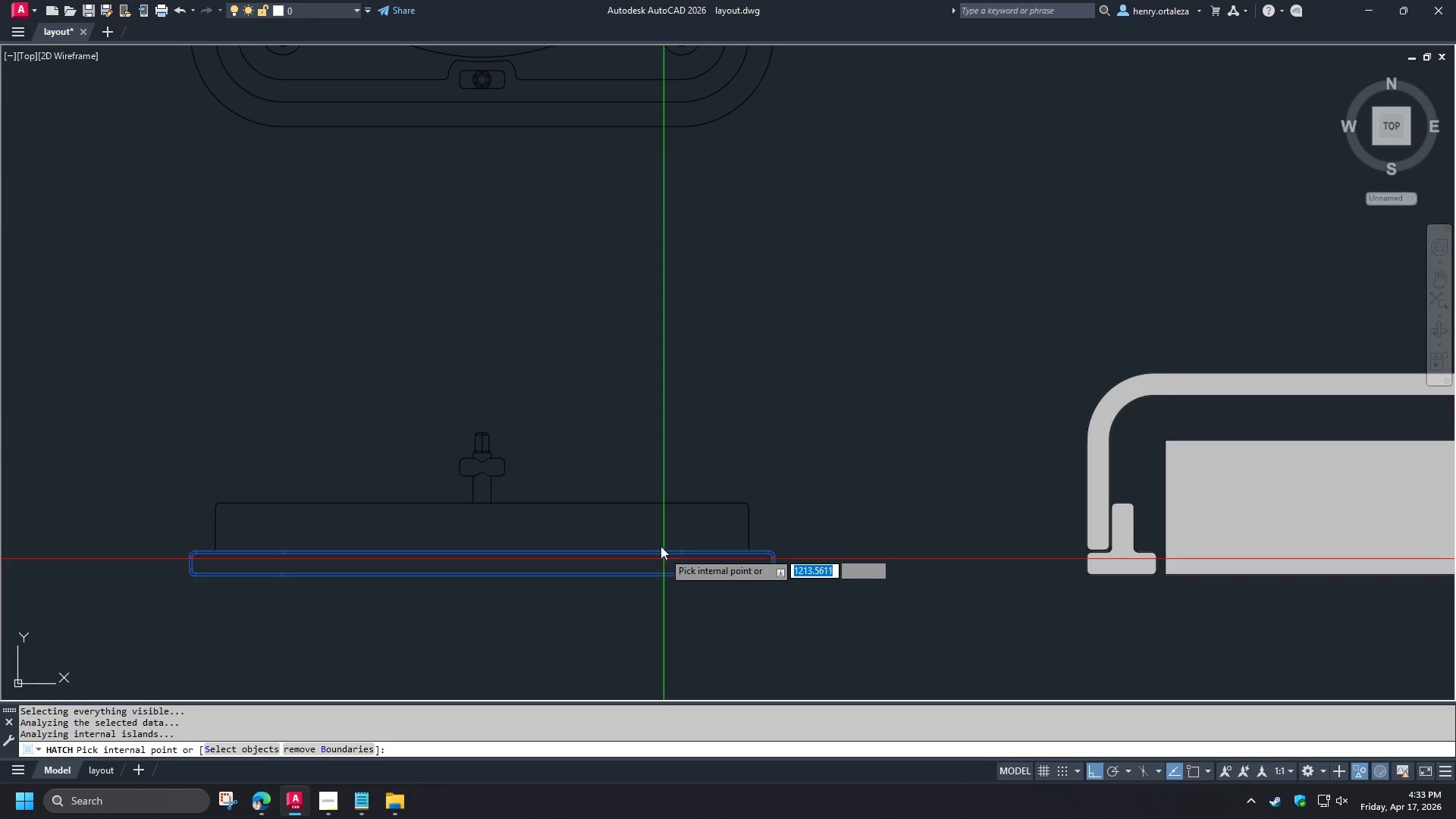 
left_click([656, 535])
 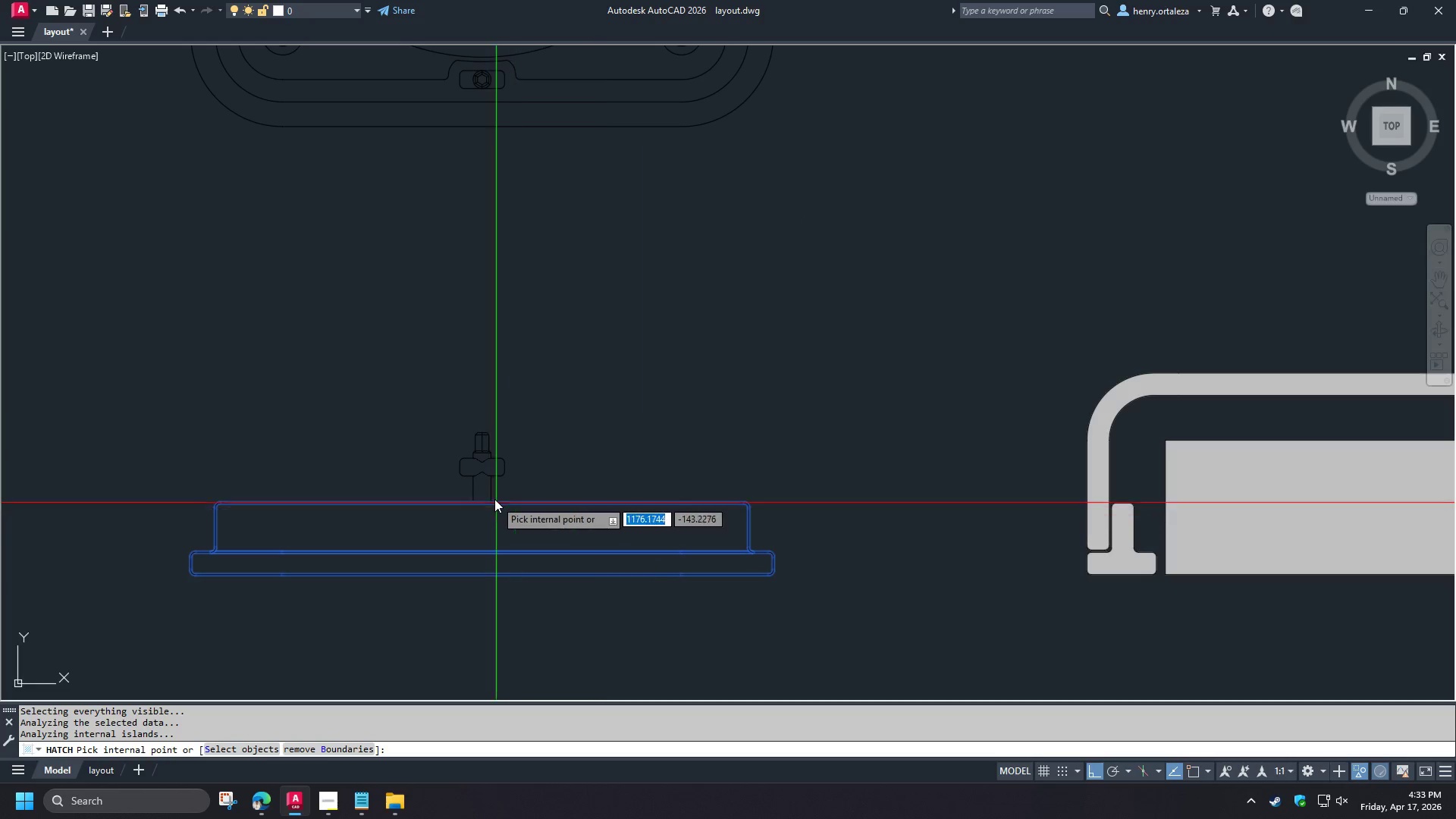 
scroll: coordinate [492, 481], scroll_direction: up, amount: 2.0
 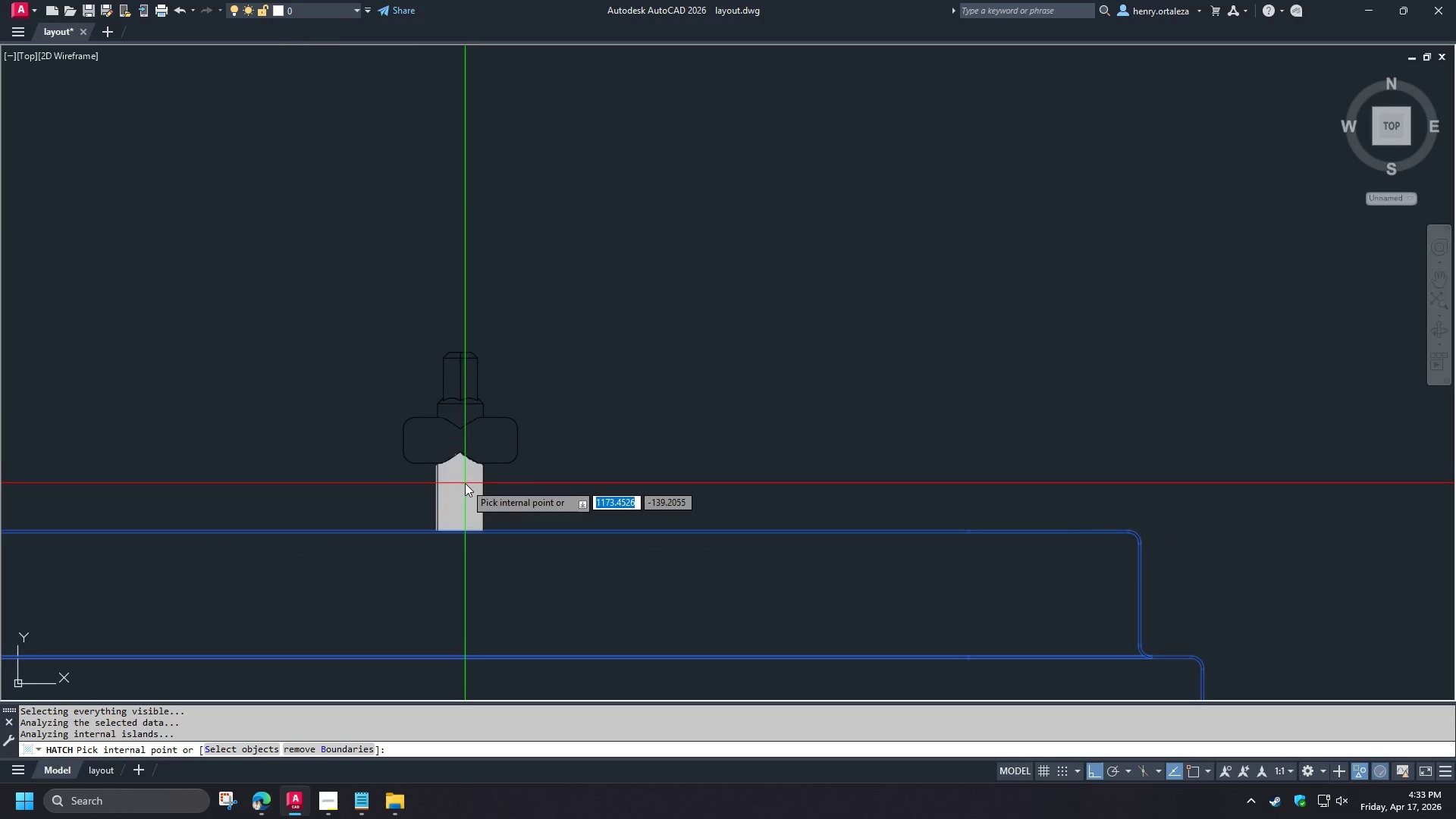 
left_click([465, 483])
 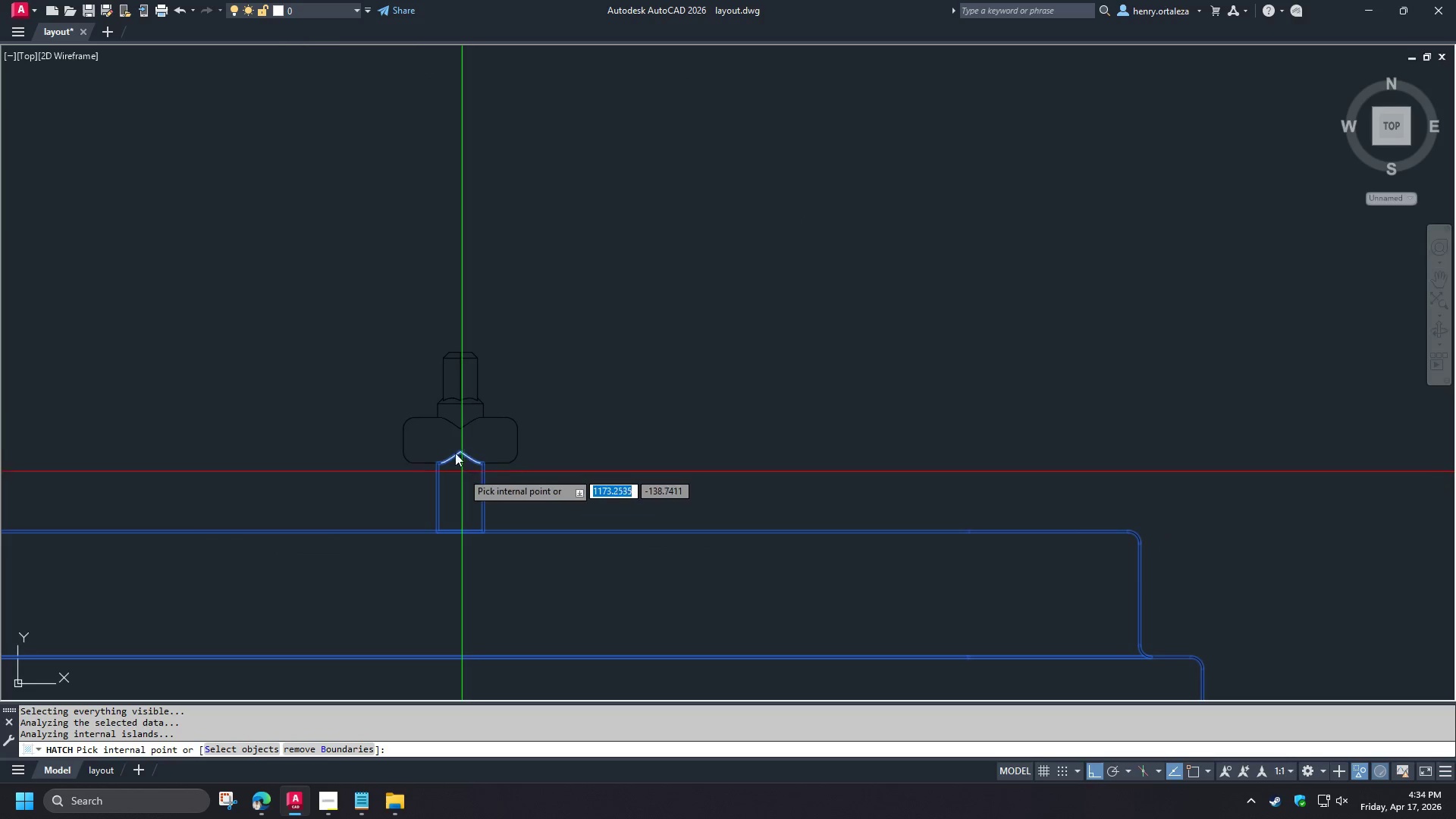 
left_click([435, 436])
 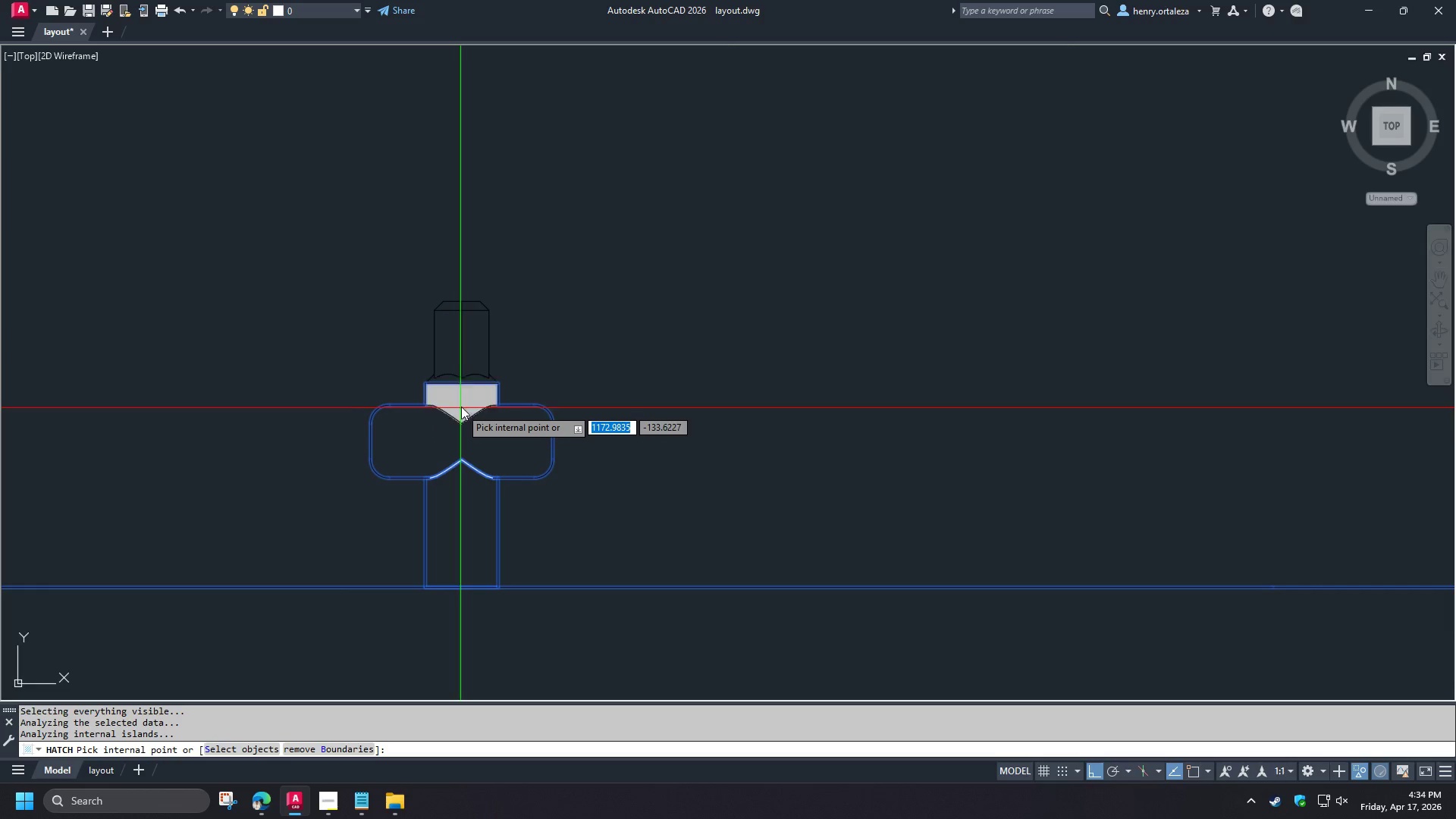 
scroll: coordinate [457, 353], scroll_direction: up, amount: 3.0
 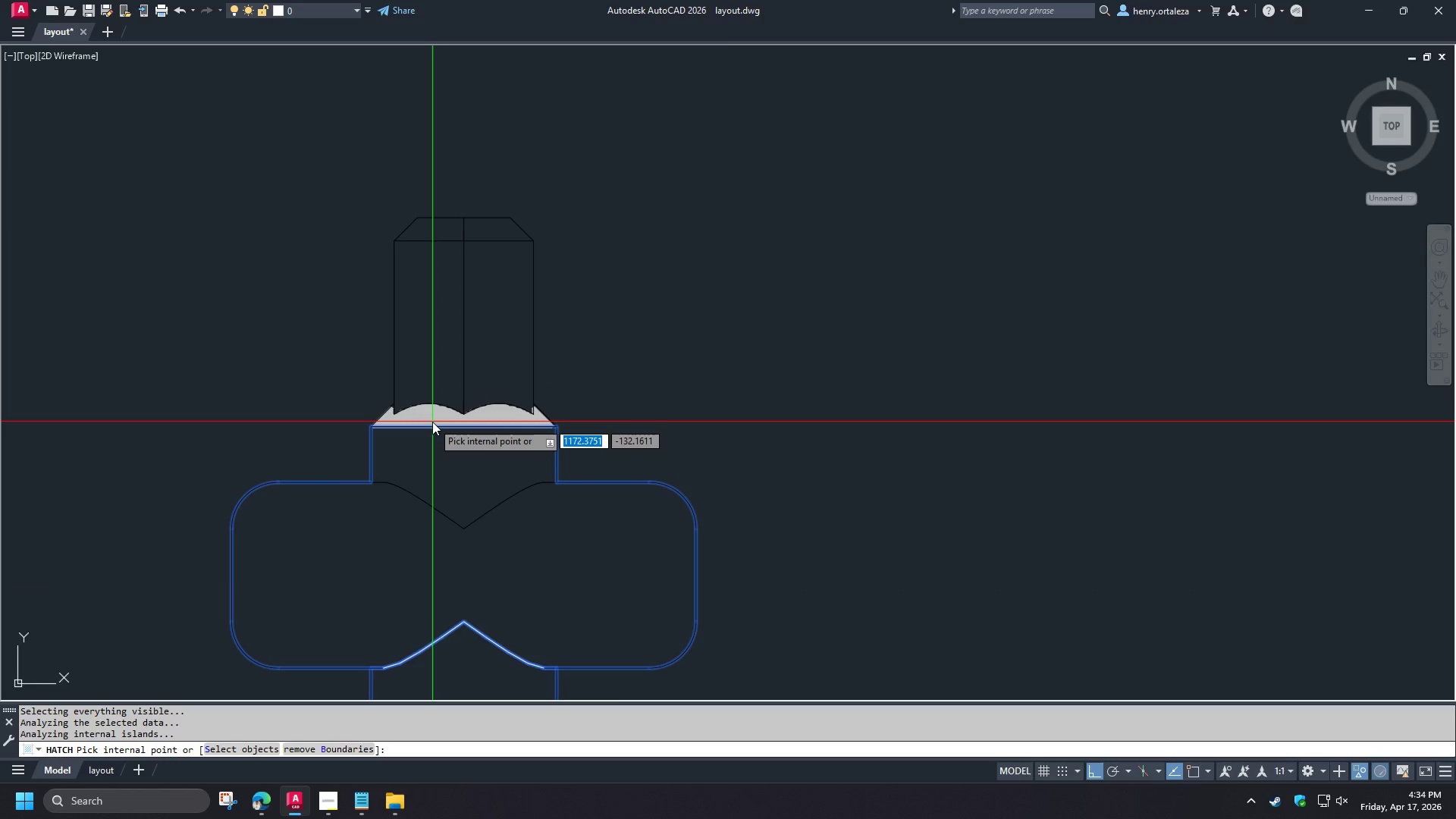 
left_click([432, 422])
 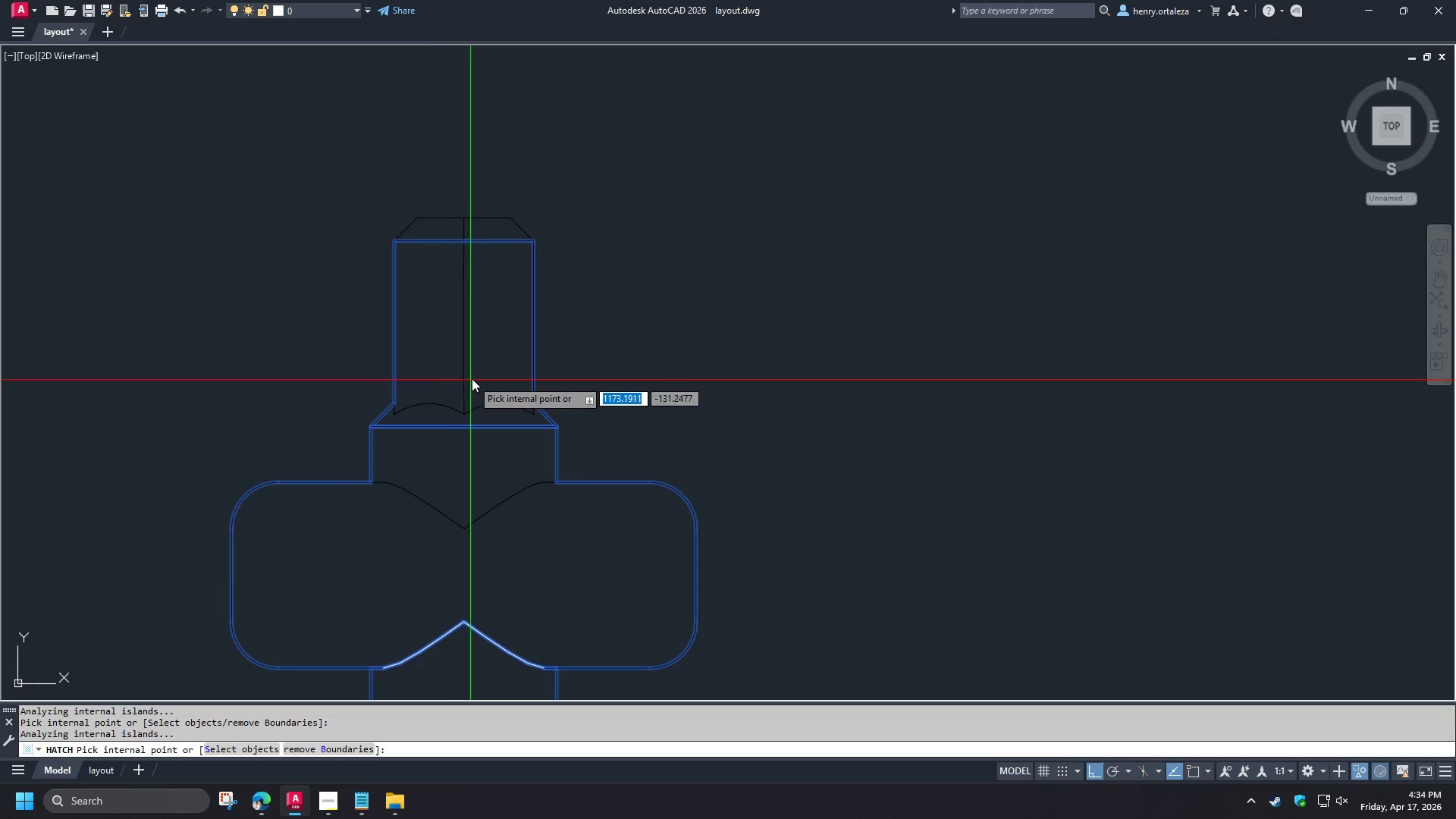 
left_click([472, 378])
 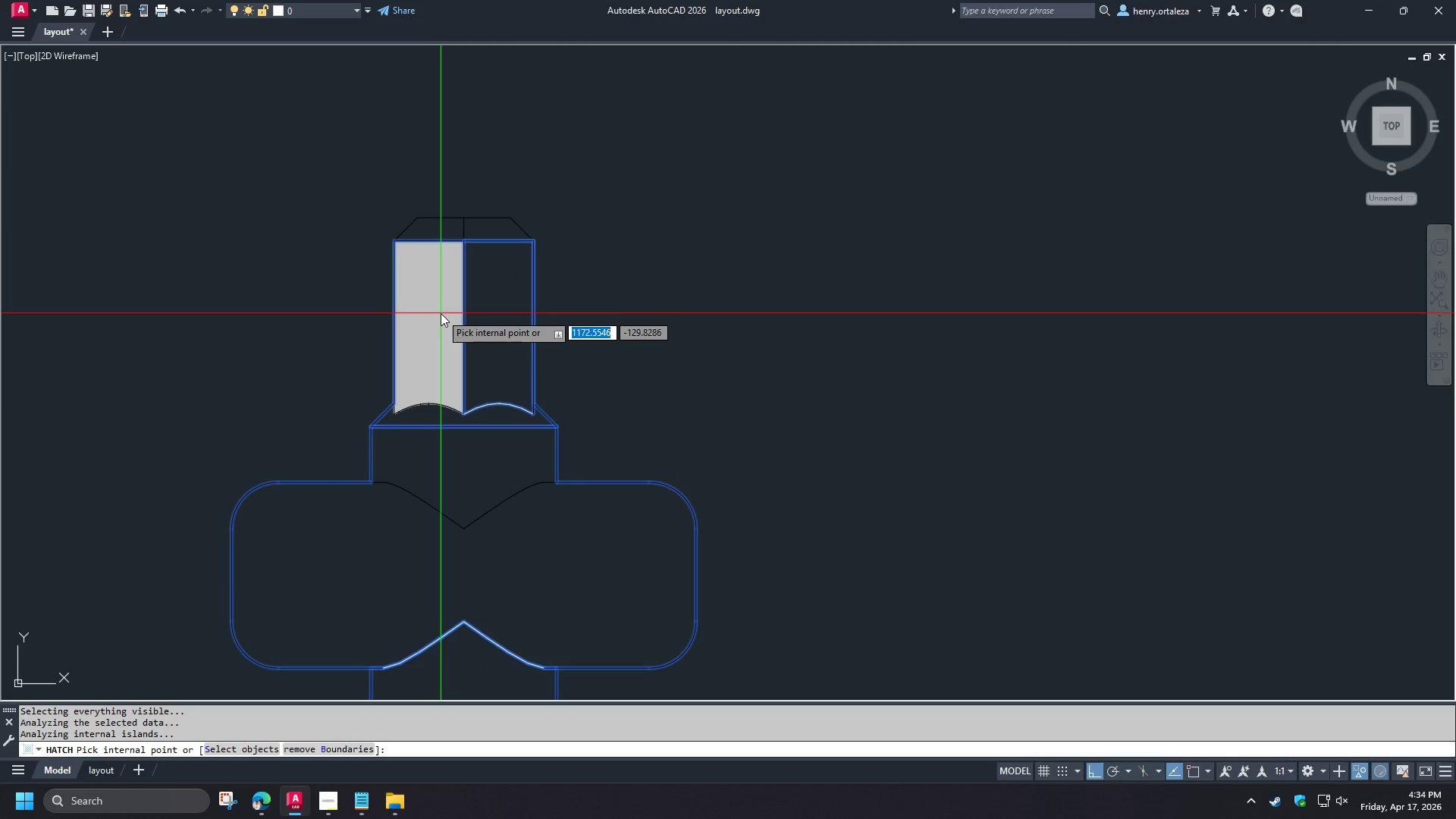 
left_click([441, 313])
 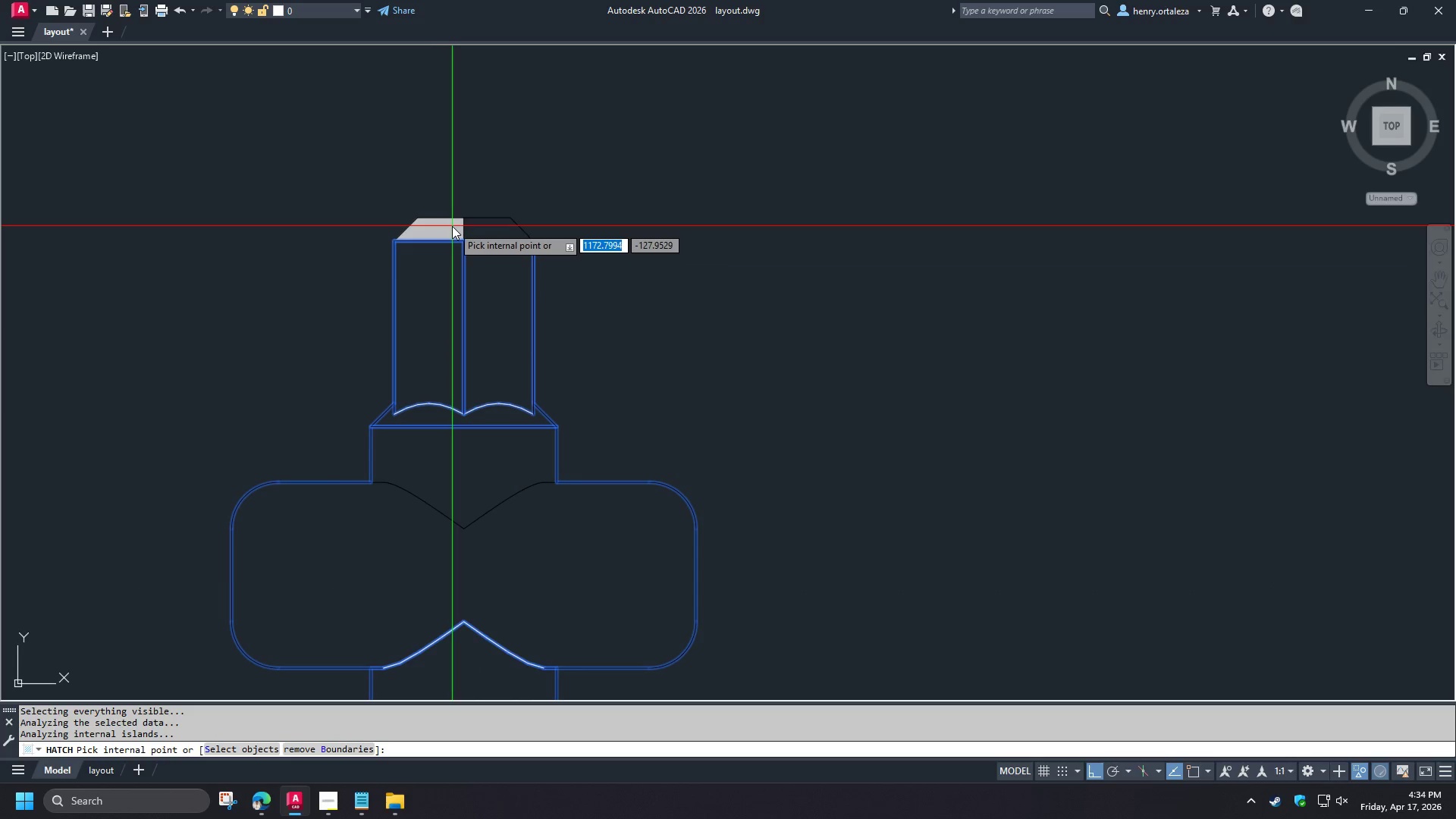 
left_click([452, 226])
 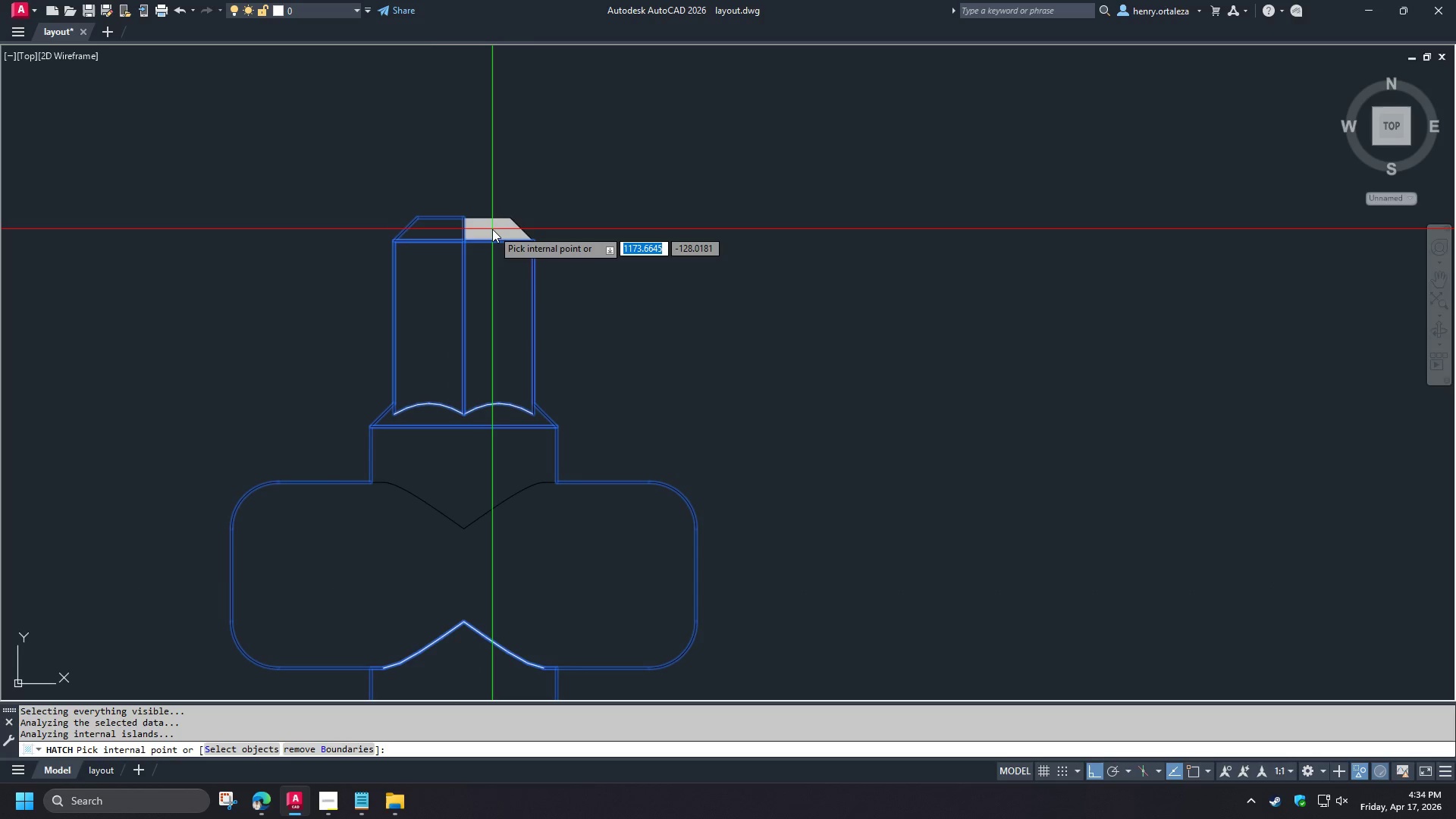 
left_click([492, 229])
 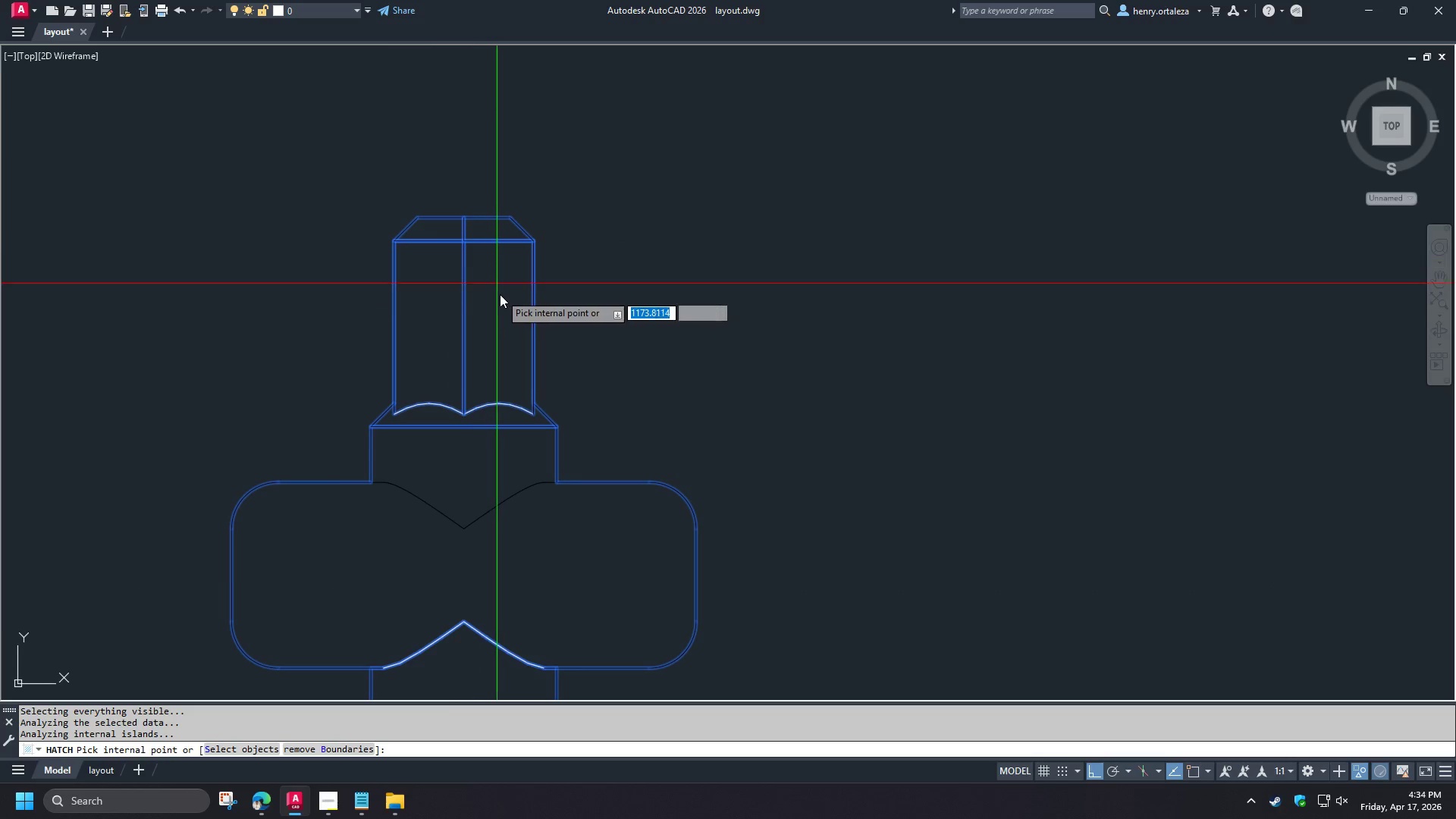 
key(Space)
 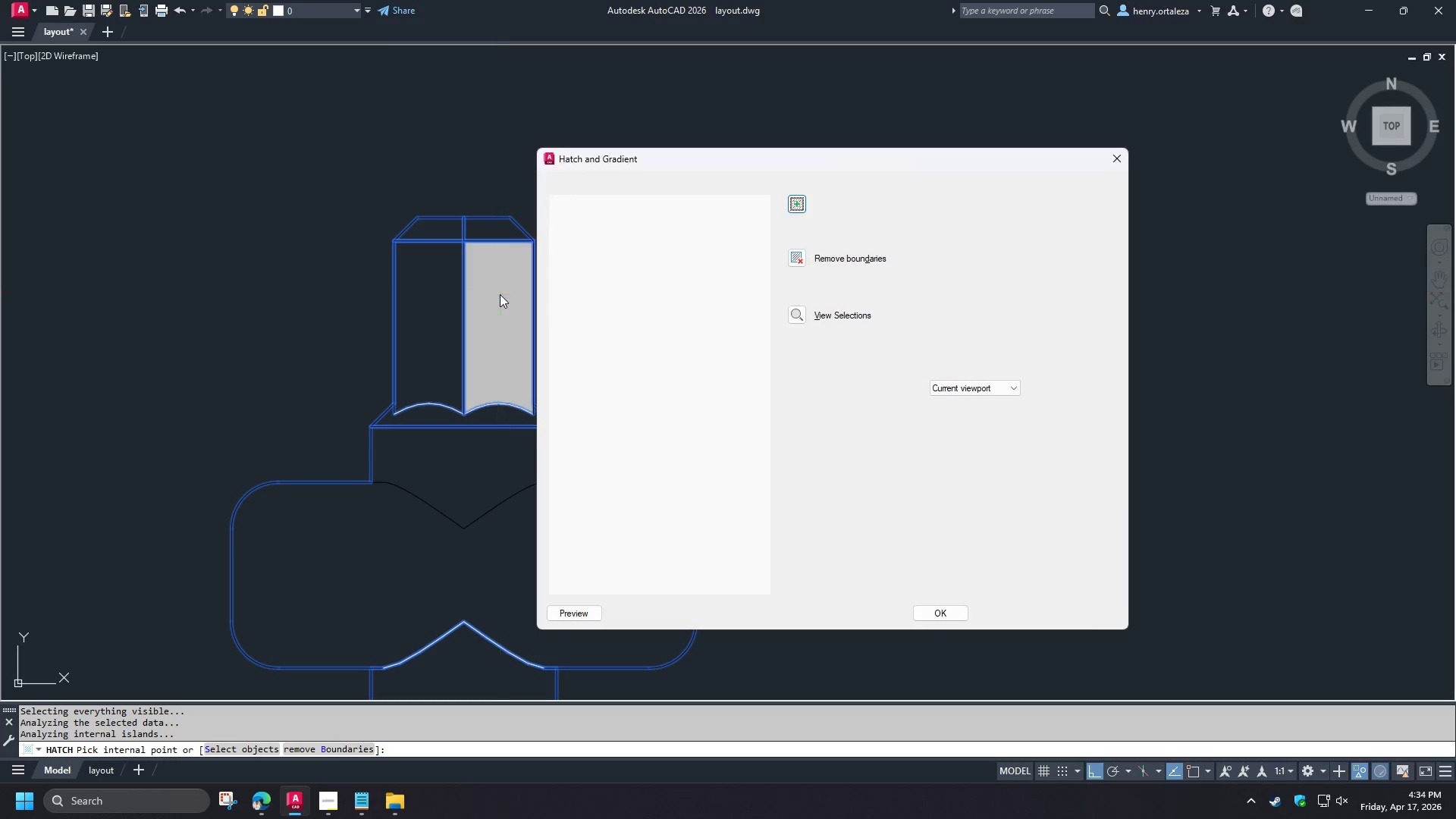 
key(Space)
 